 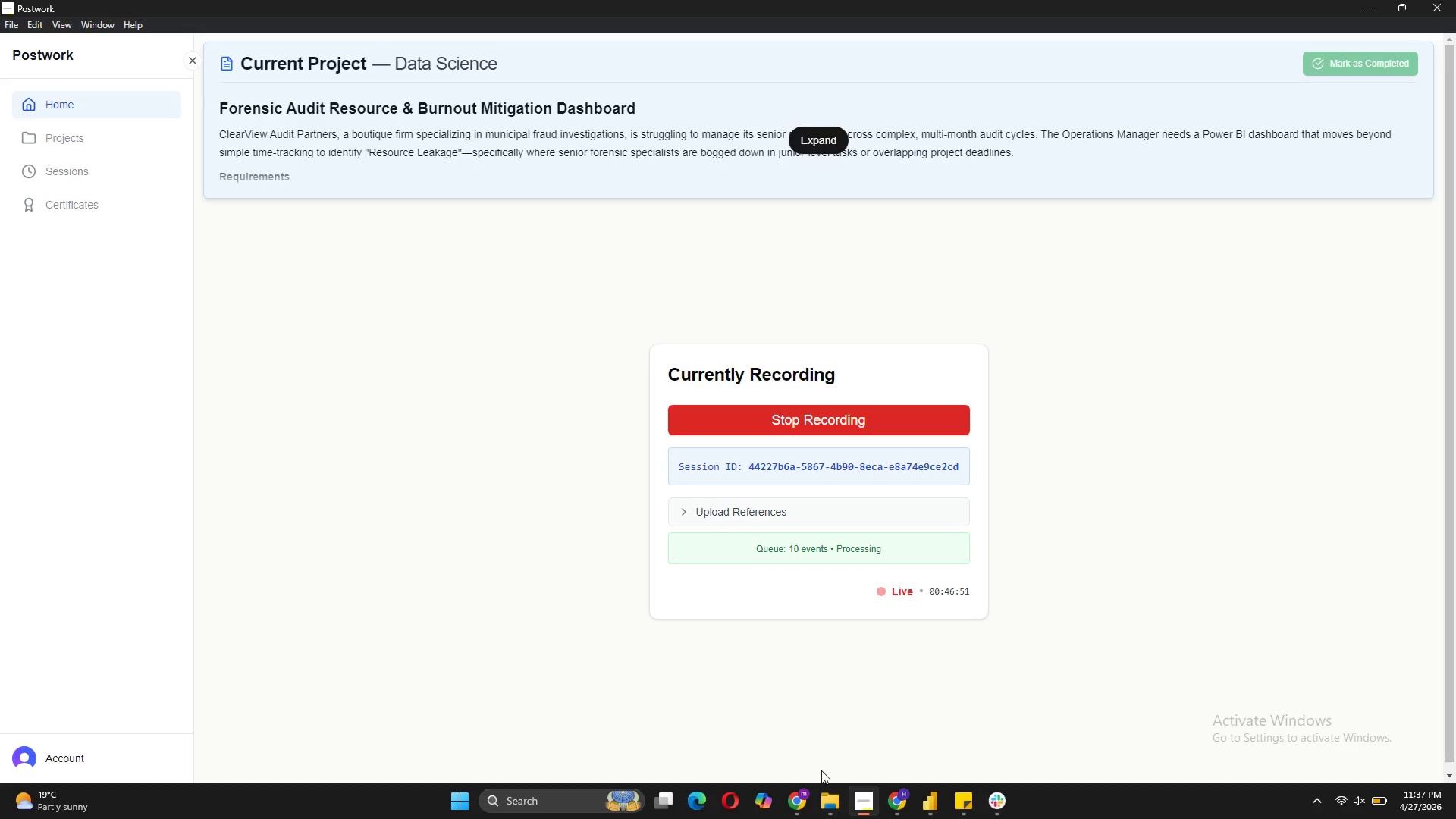 
key(Control+V)
 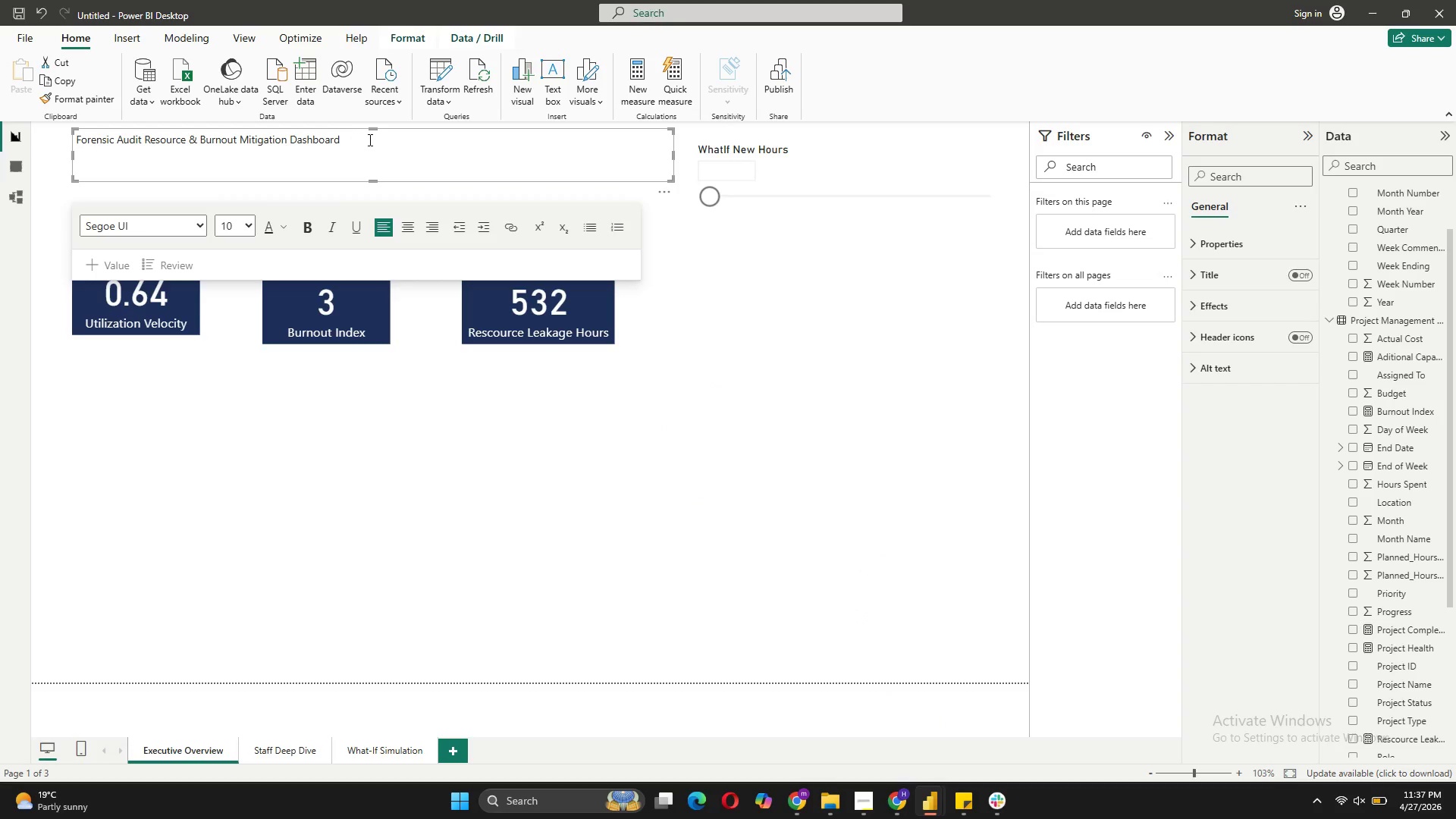 
left_click_drag(start_coordinate=[369, 140], to_coordinate=[75, 133])
 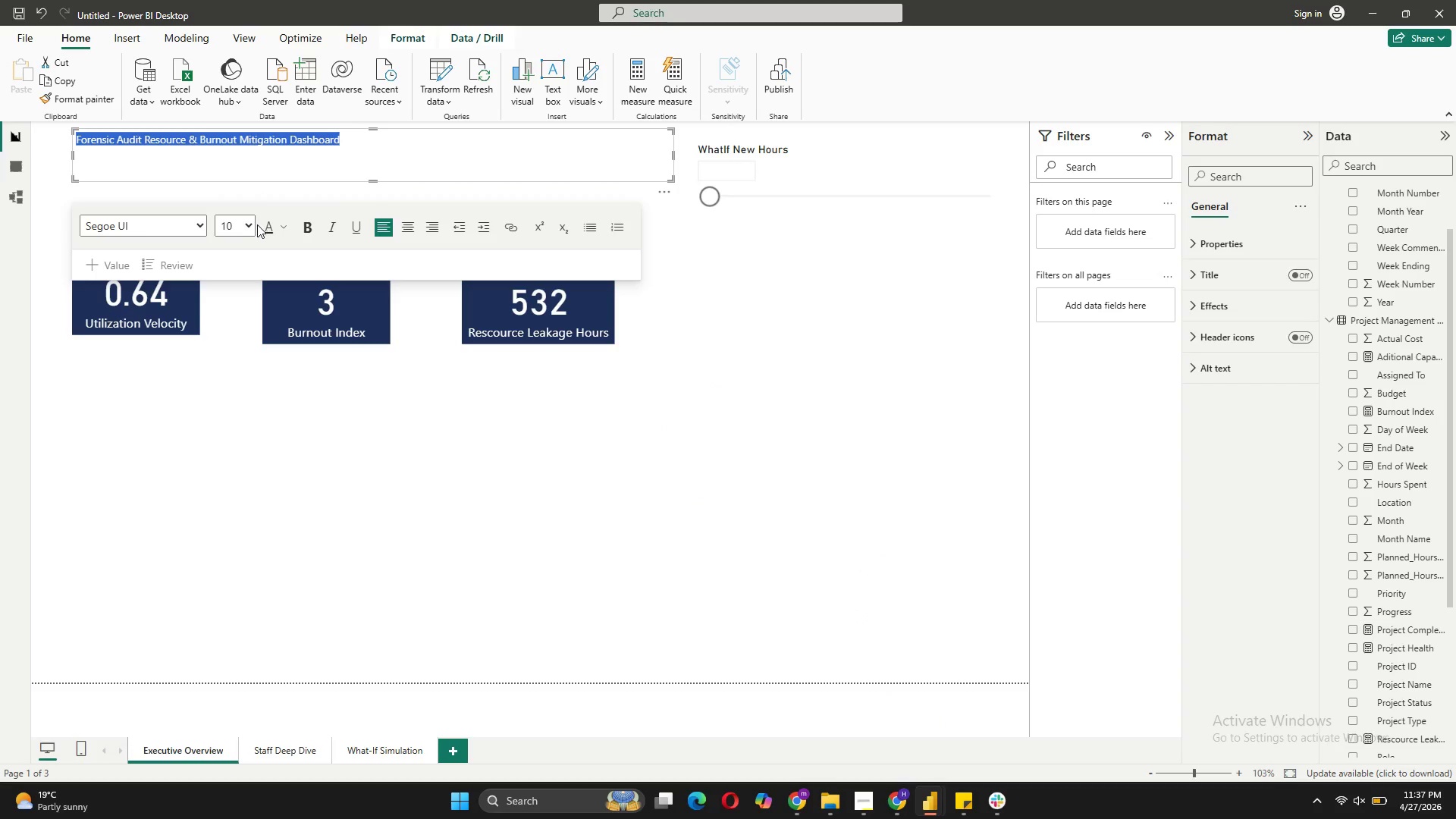 
left_click([252, 230])
 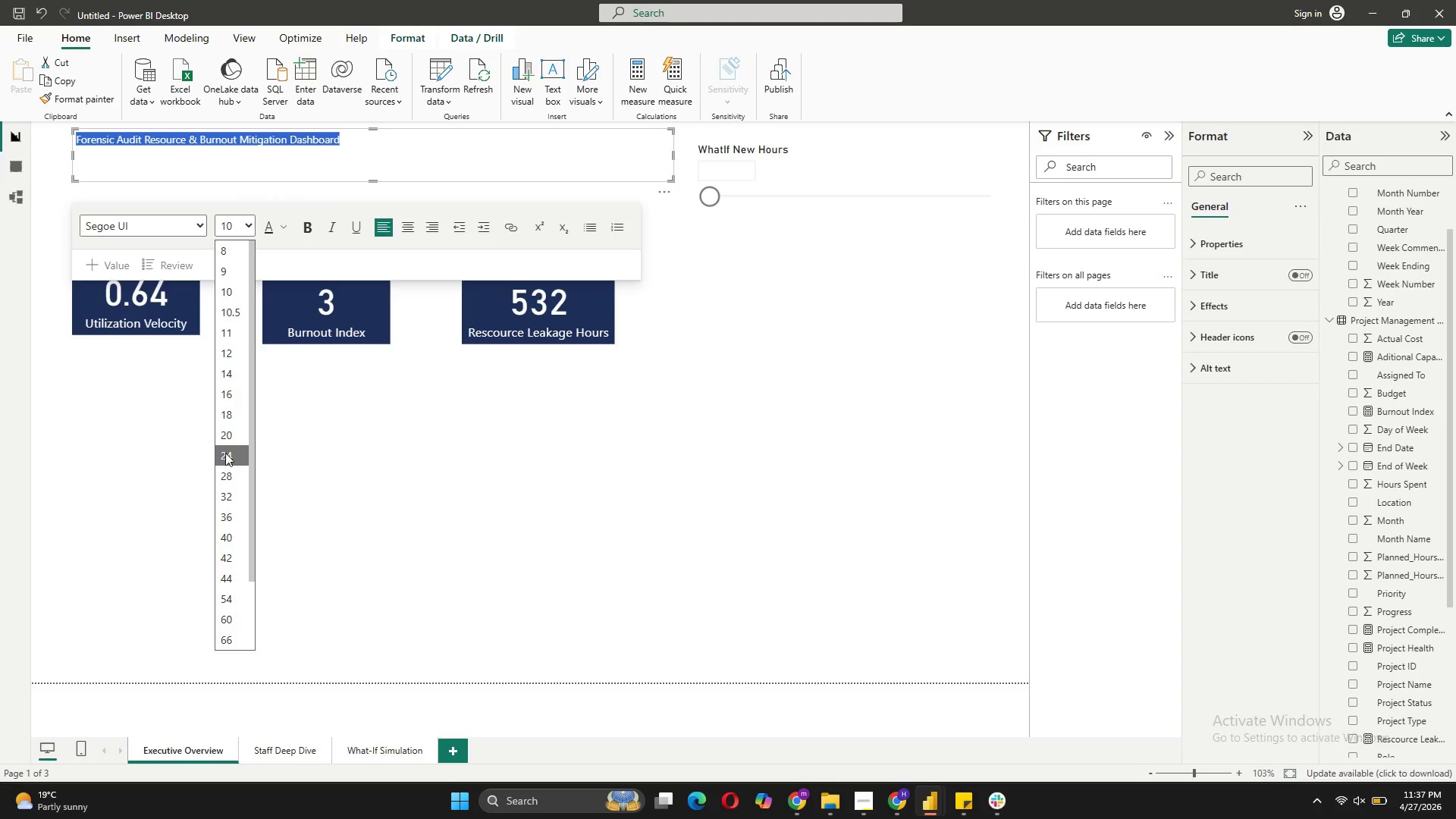 
left_click([226, 431])
 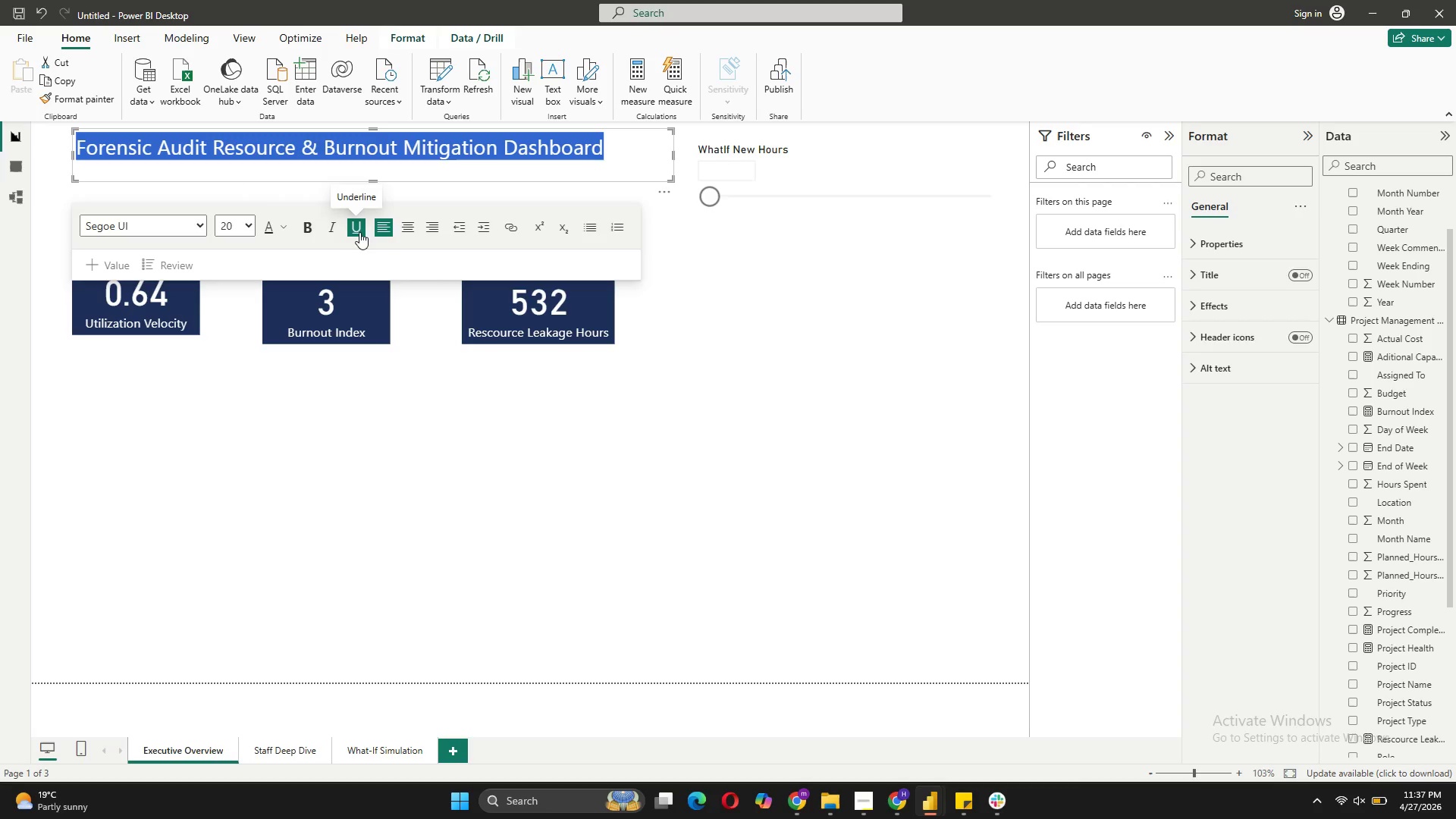 
left_click([406, 224])
 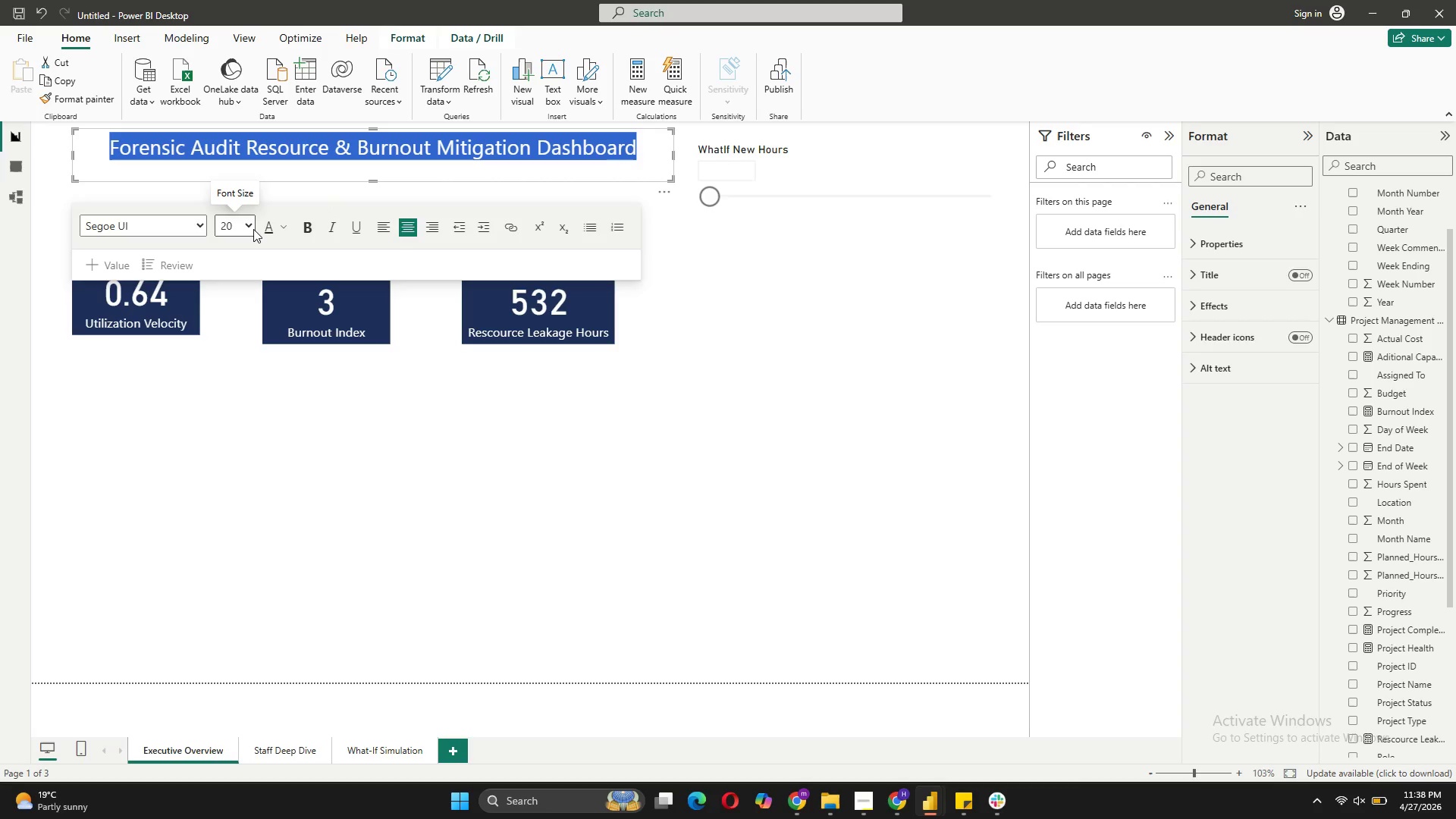 
wait(8.27)
 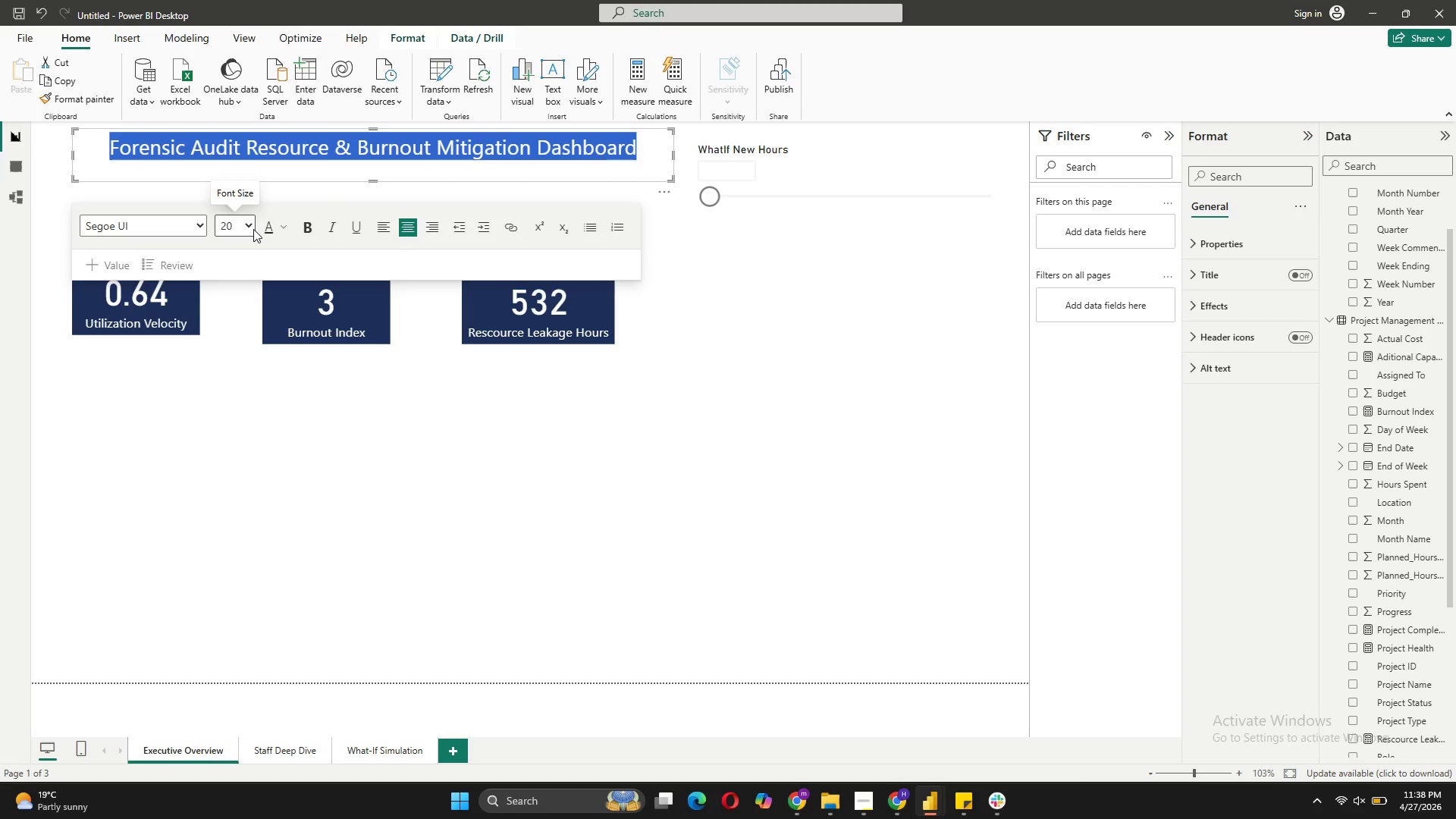 
left_click([253, 229])
 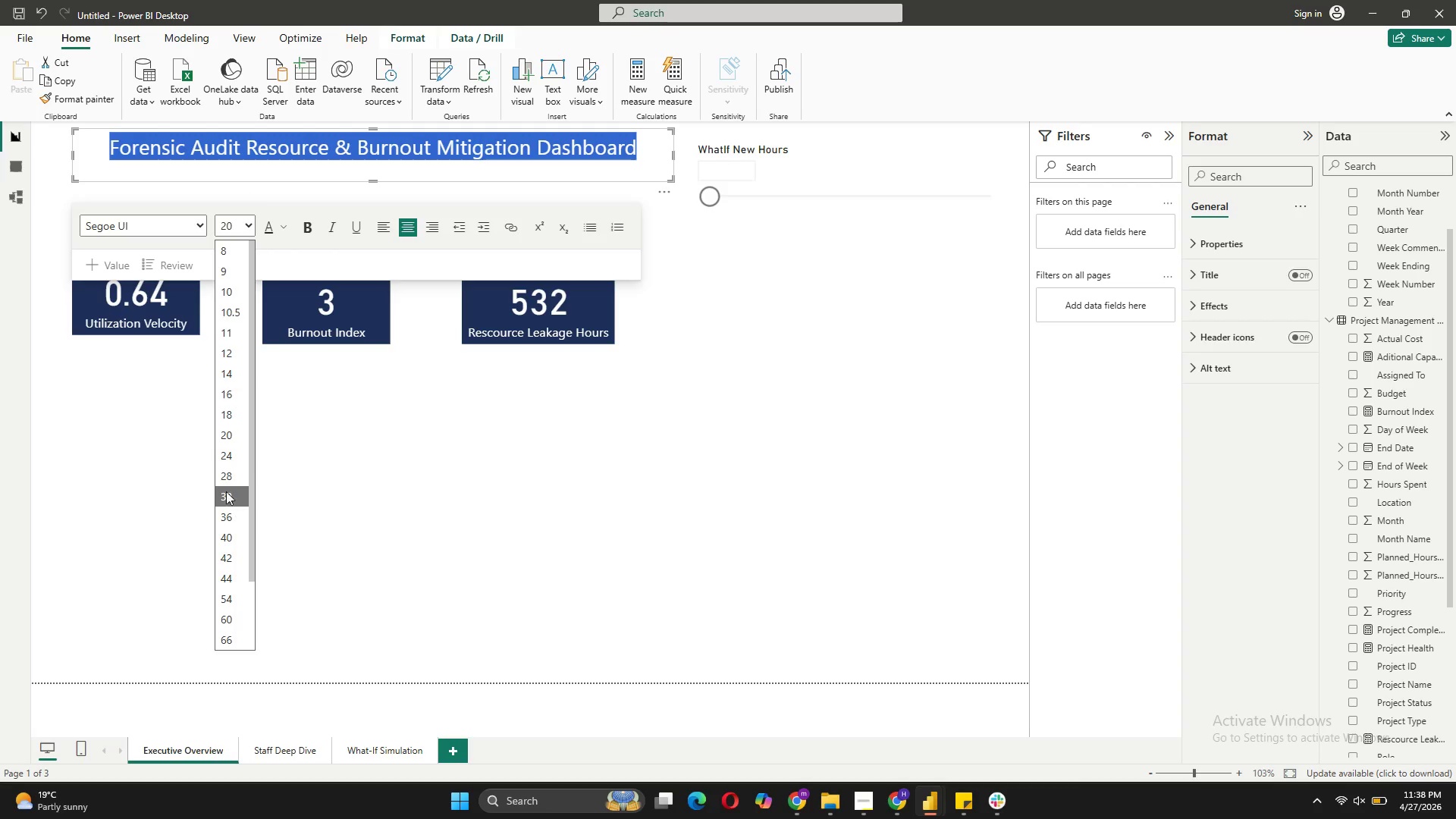 
left_click([229, 447])
 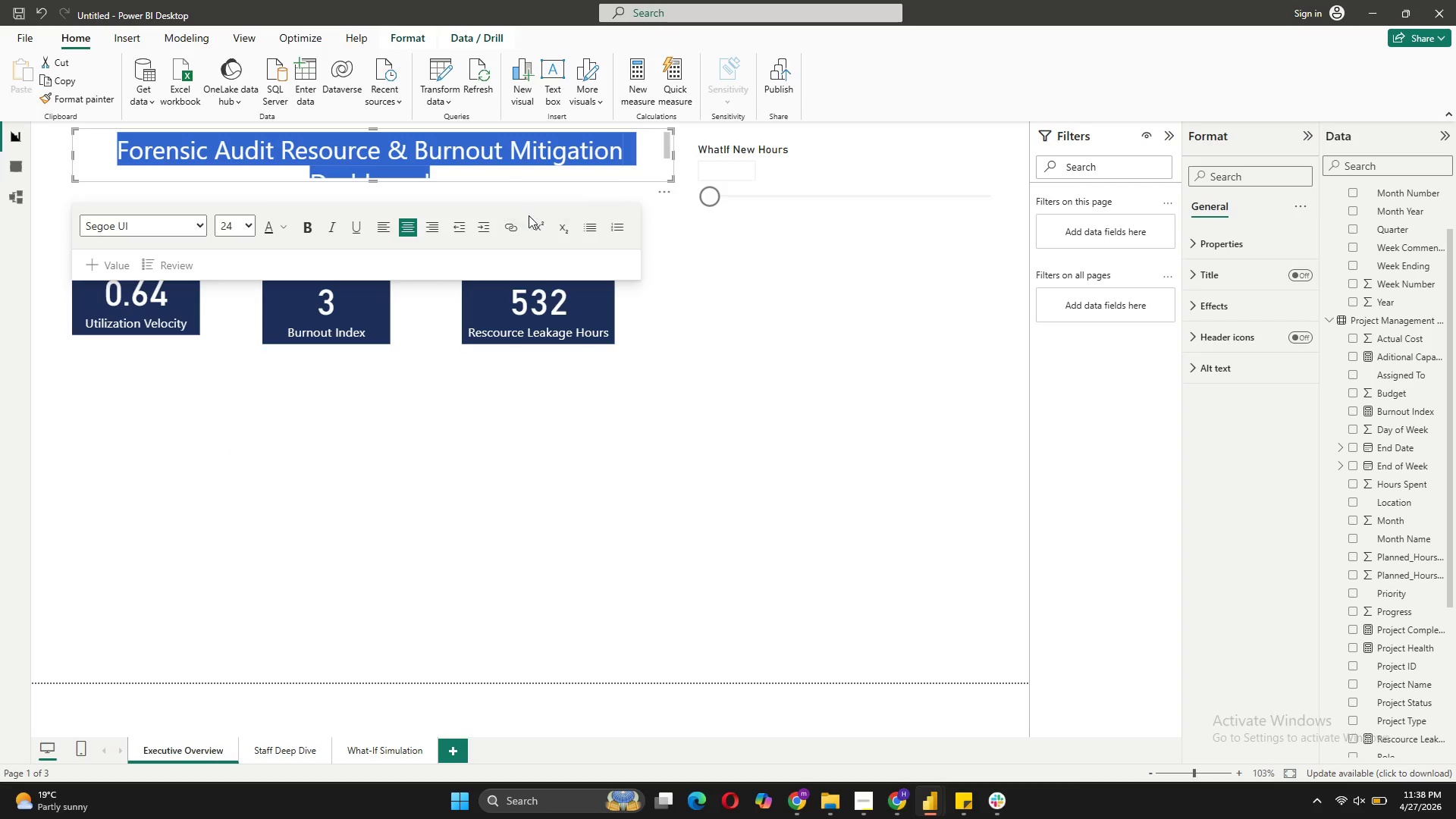 
left_click([779, 323])
 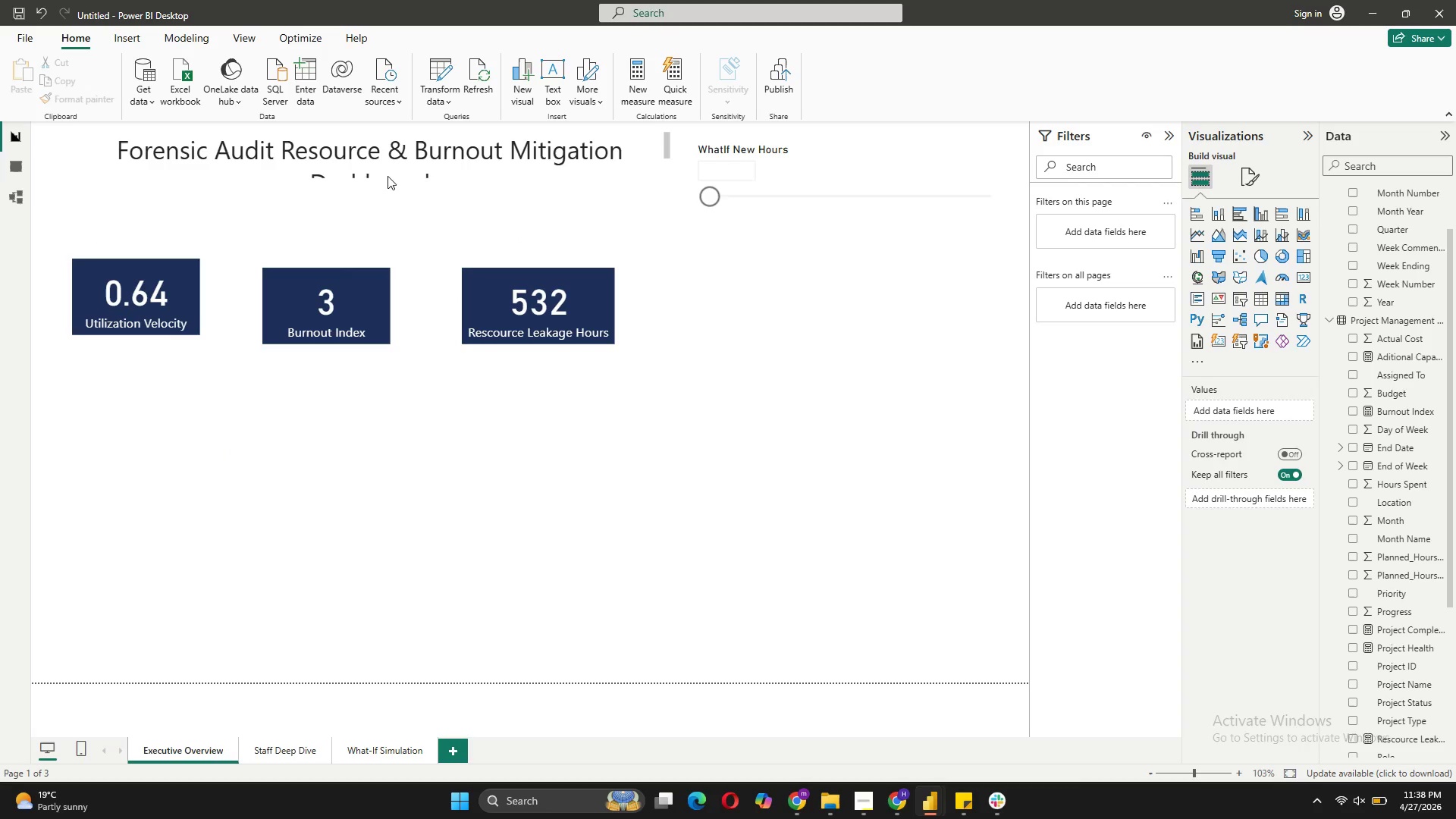 
left_click([386, 155])
 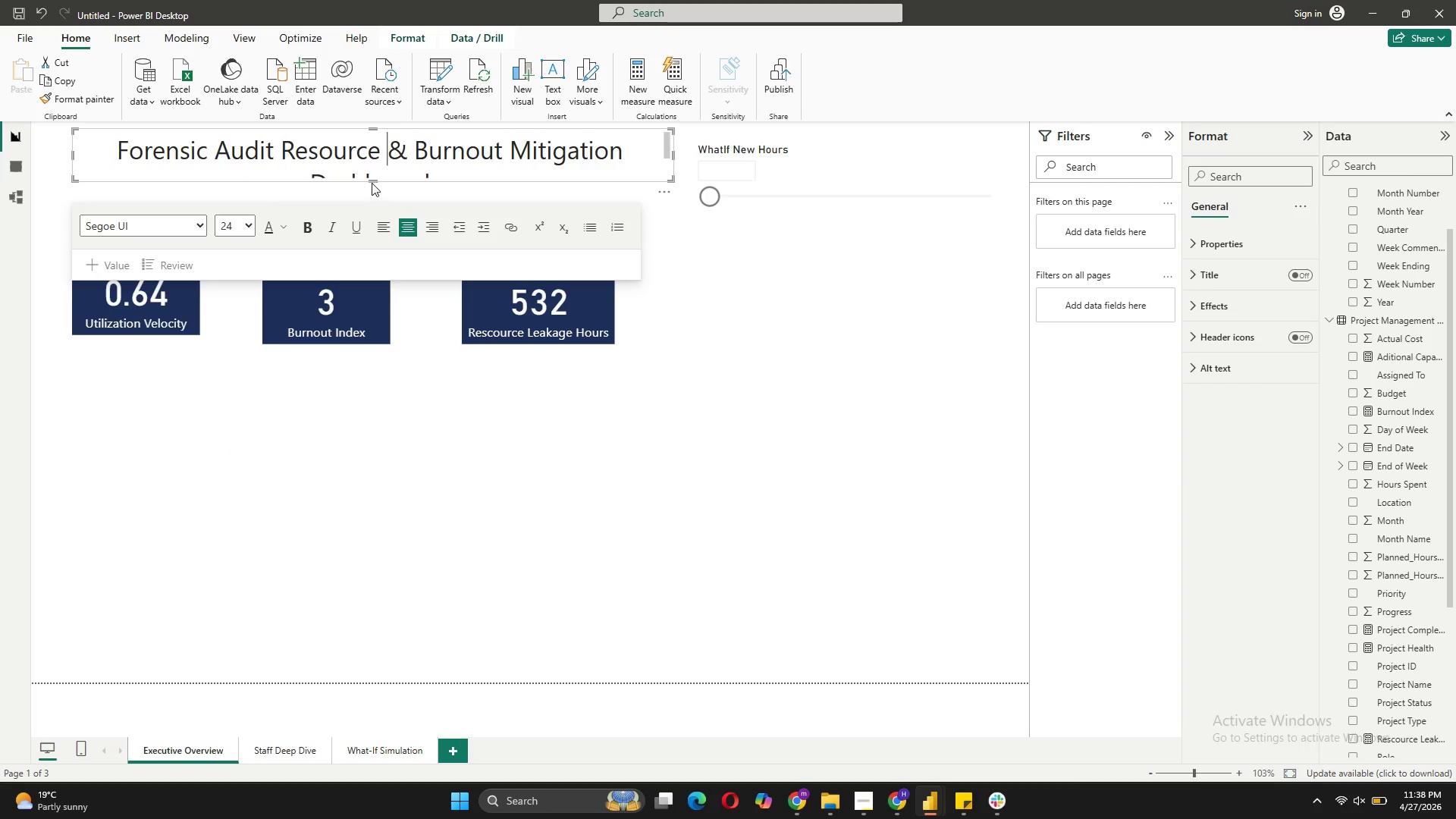 
left_click_drag(start_coordinate=[372, 179], to_coordinate=[372, 200])
 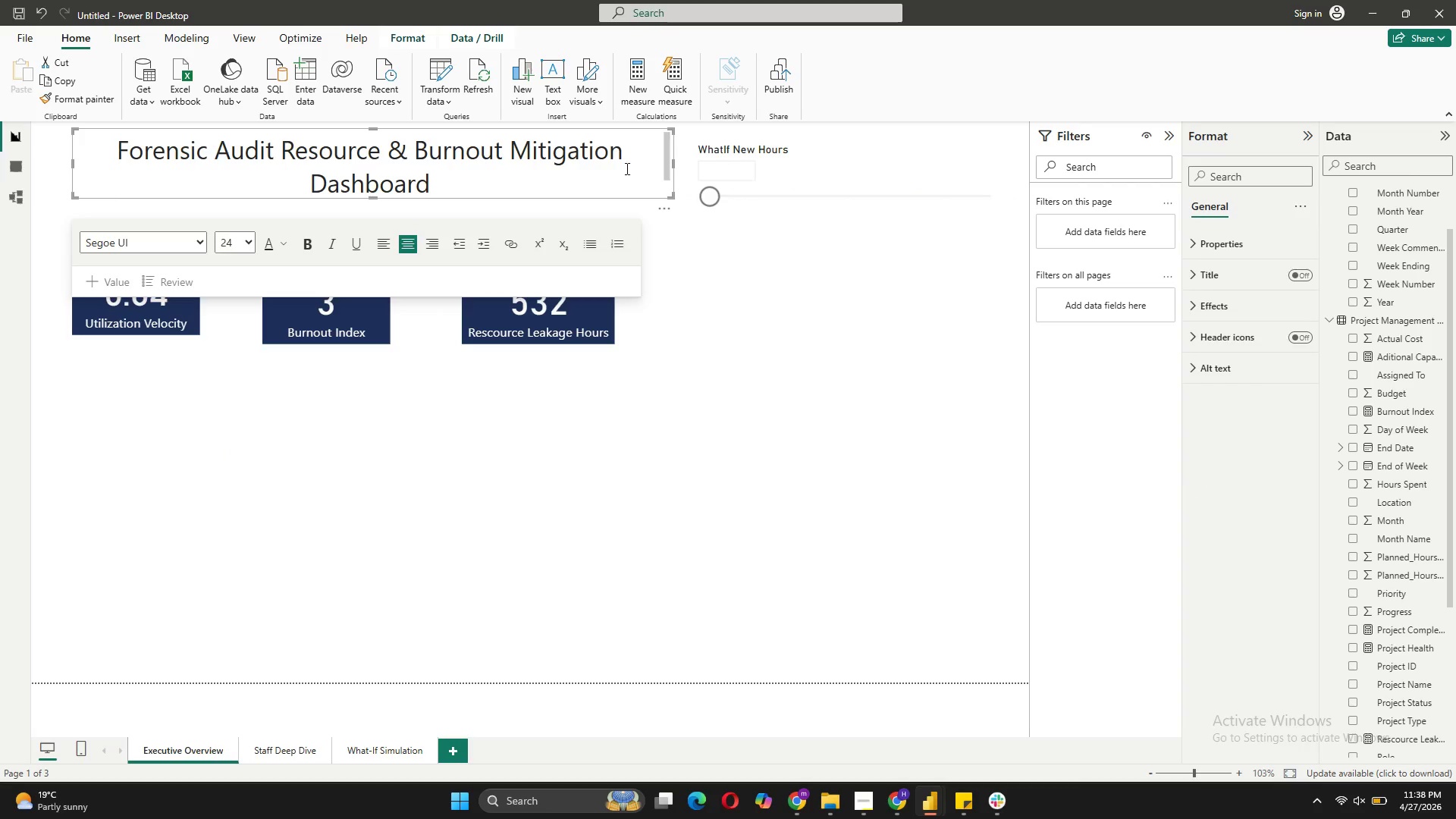 
left_click([626, 168])
 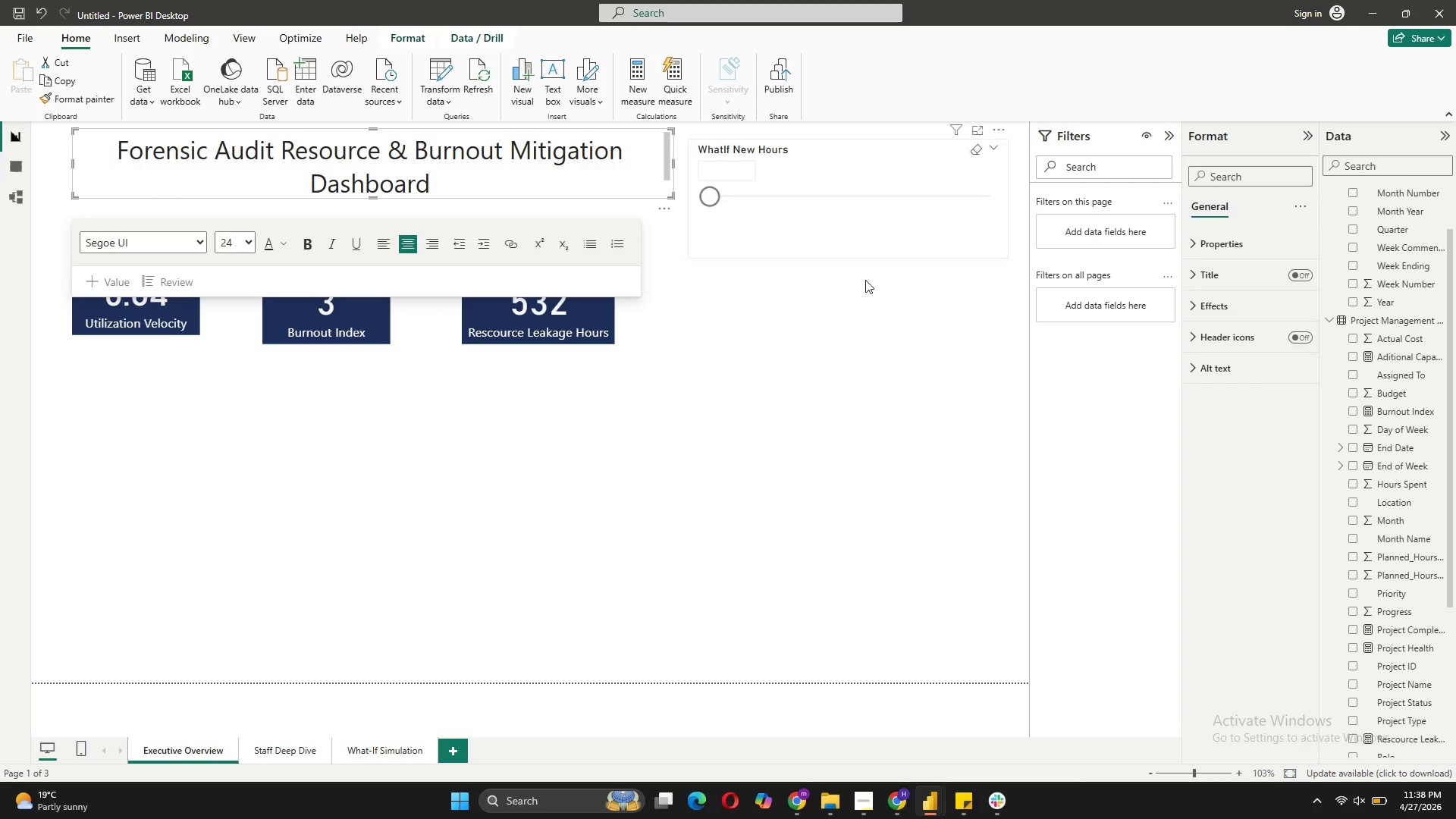 
left_click([761, 315])
 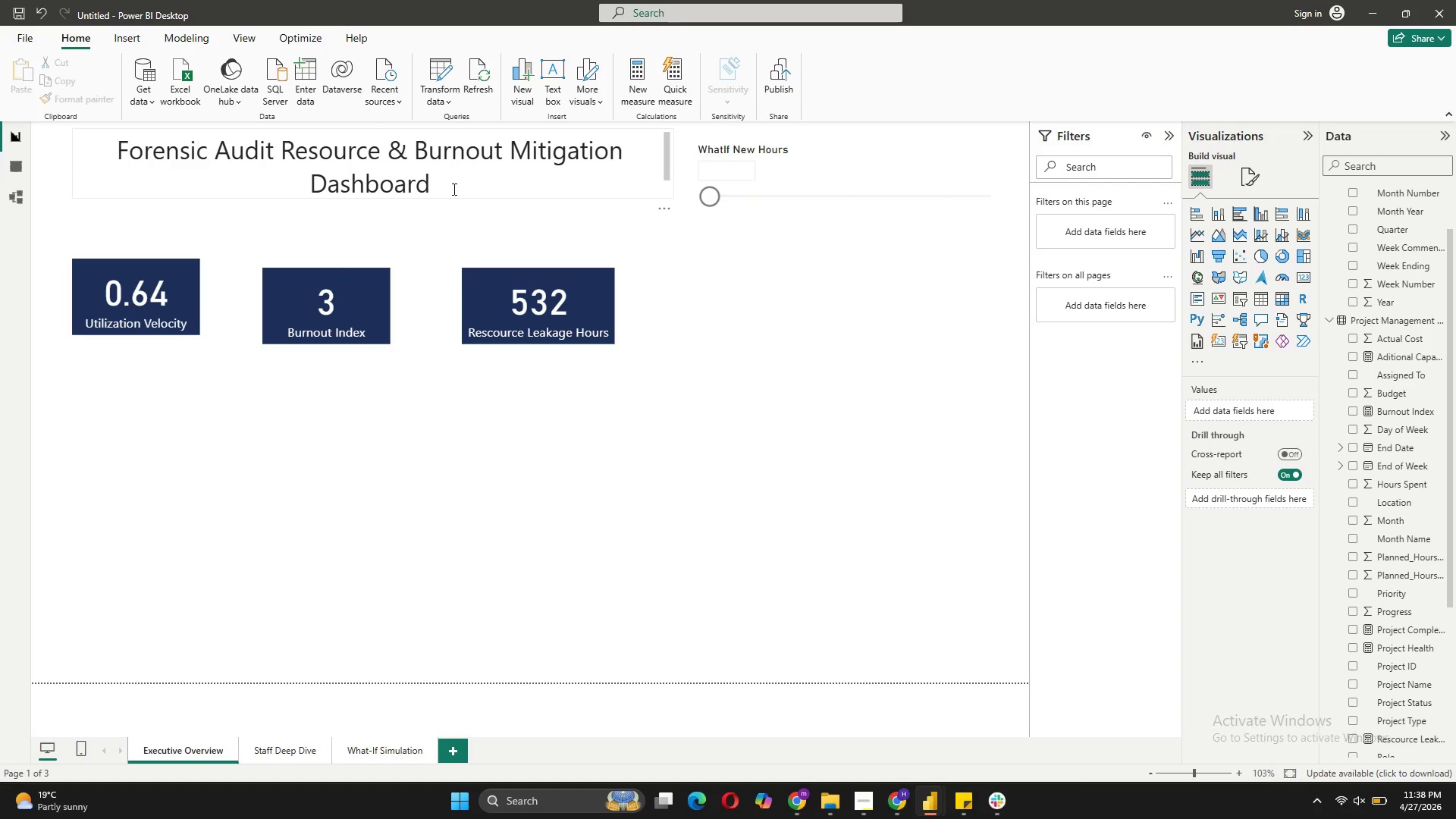 
left_click([457, 181])
 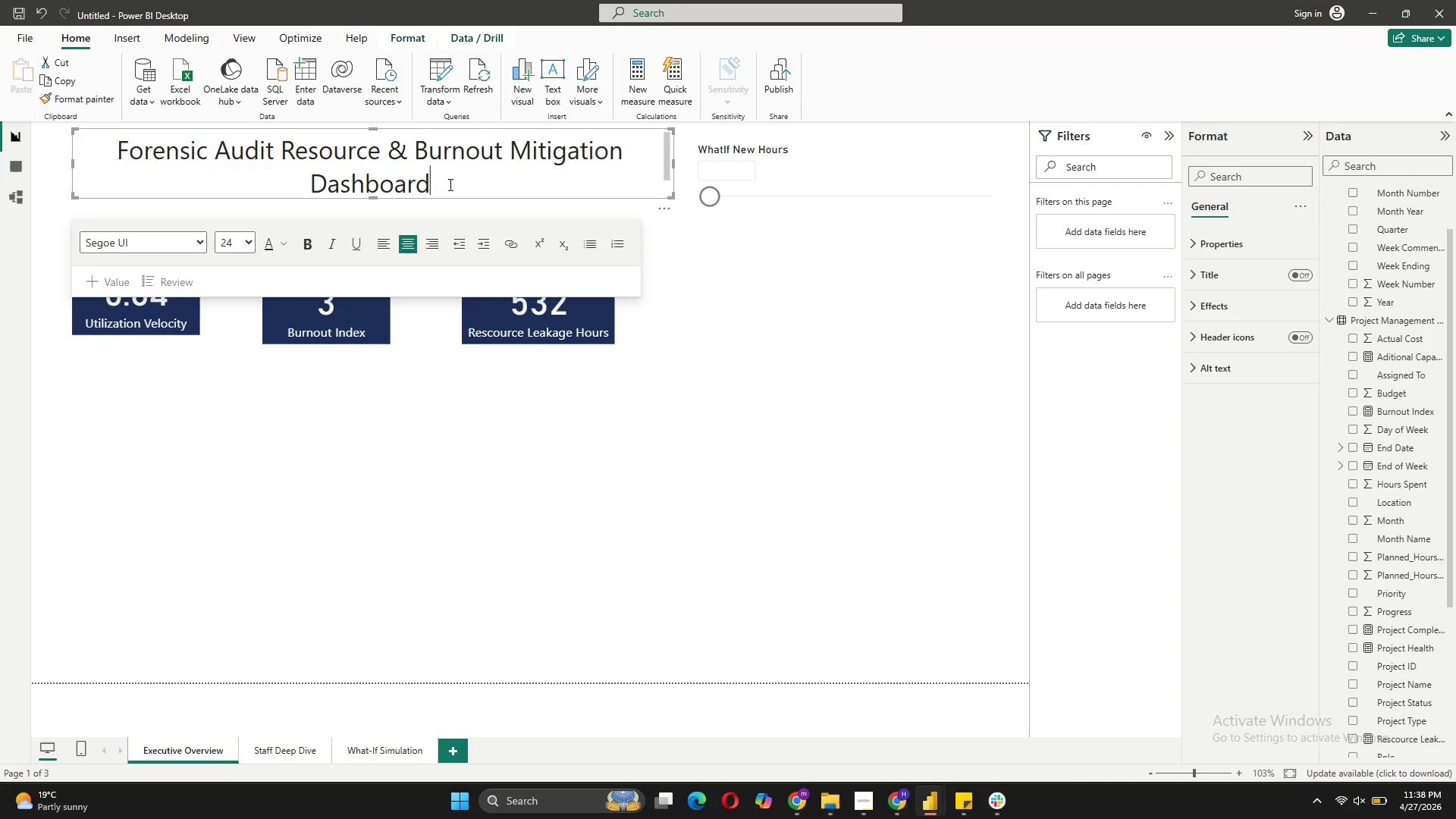 
left_click_drag(start_coordinate=[449, 184], to_coordinate=[136, 149])
 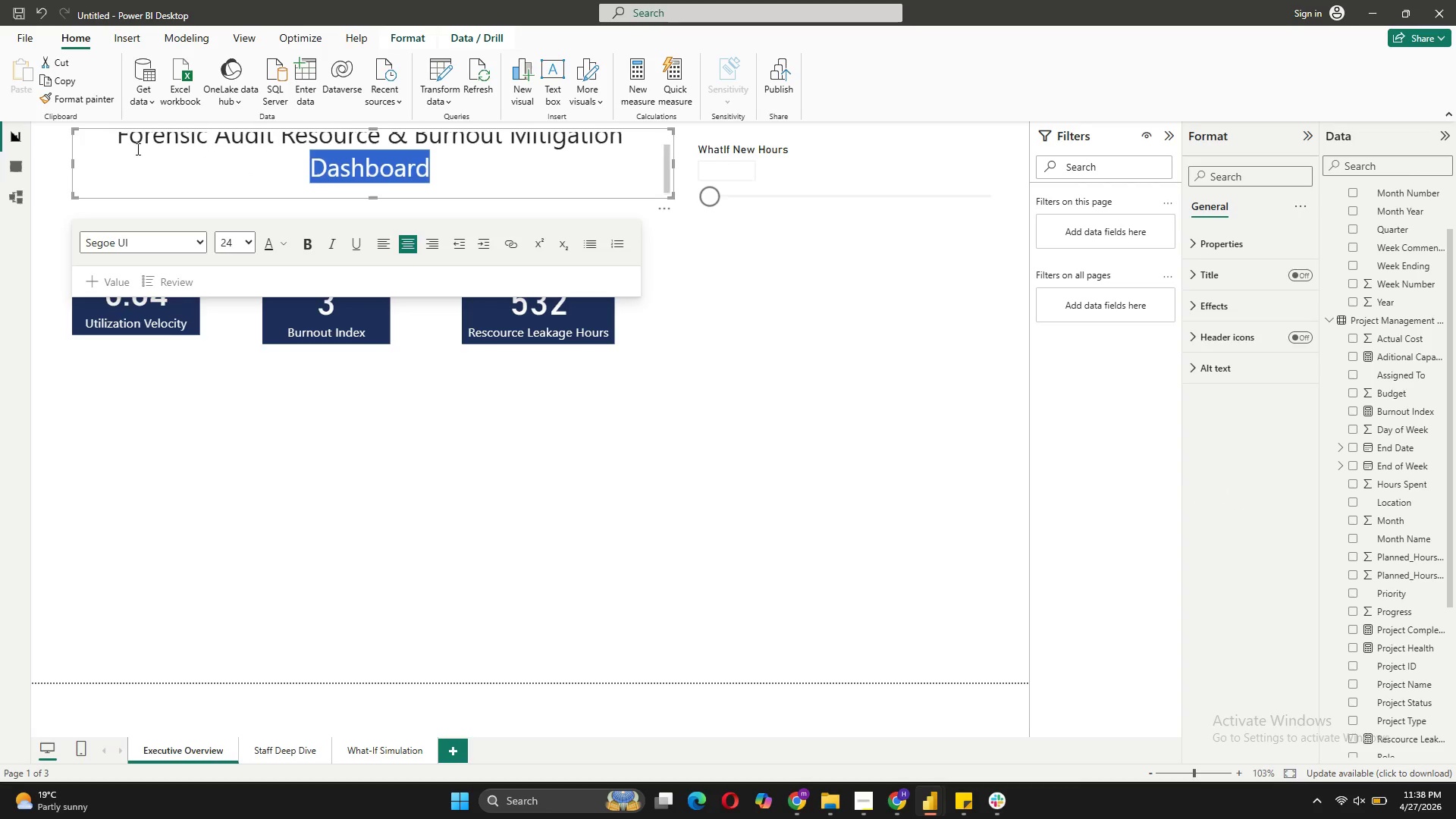 
scroll: coordinate [136, 149], scroll_direction: up, amount: 4.0
 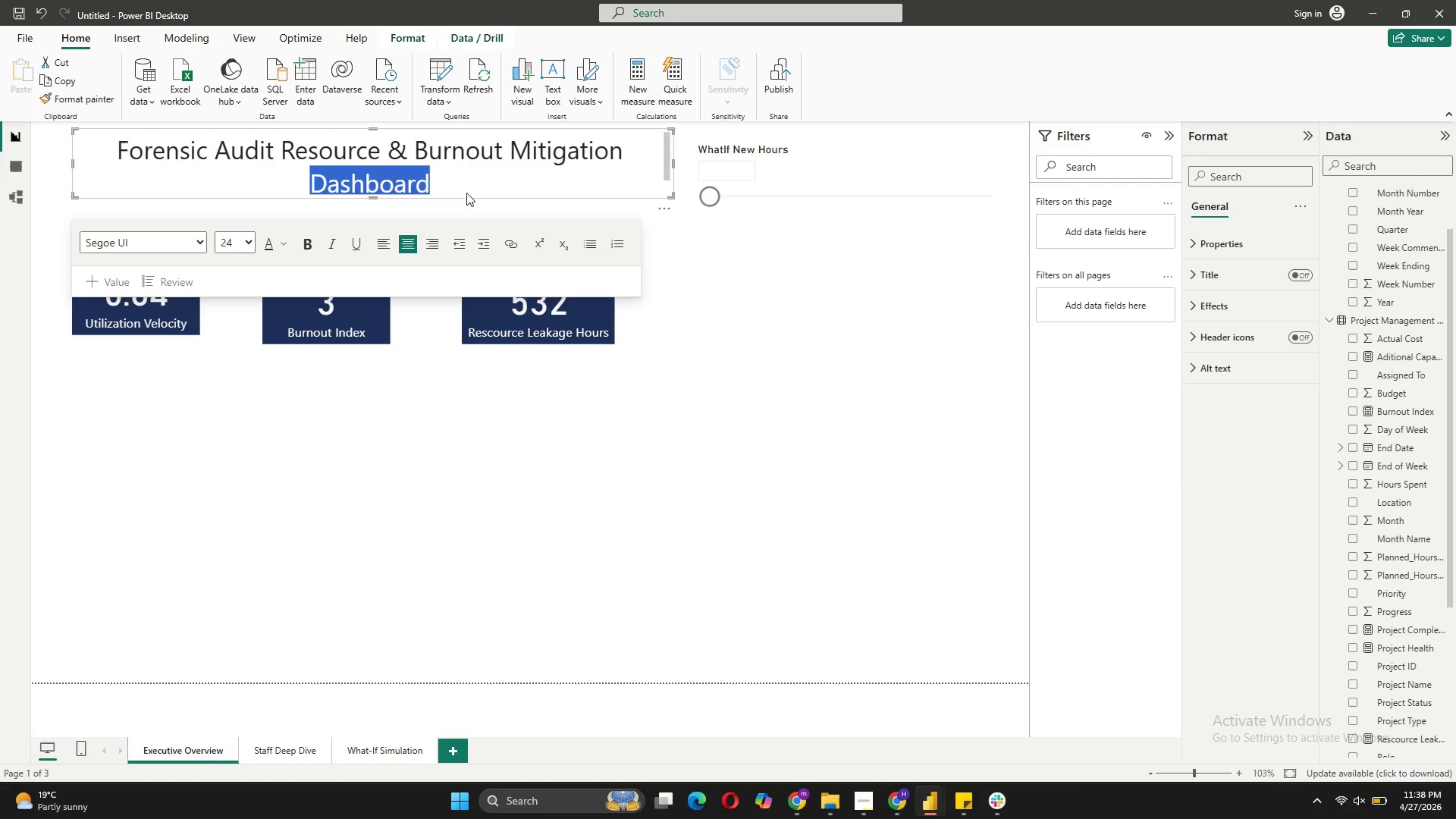 
left_click([469, 177])
 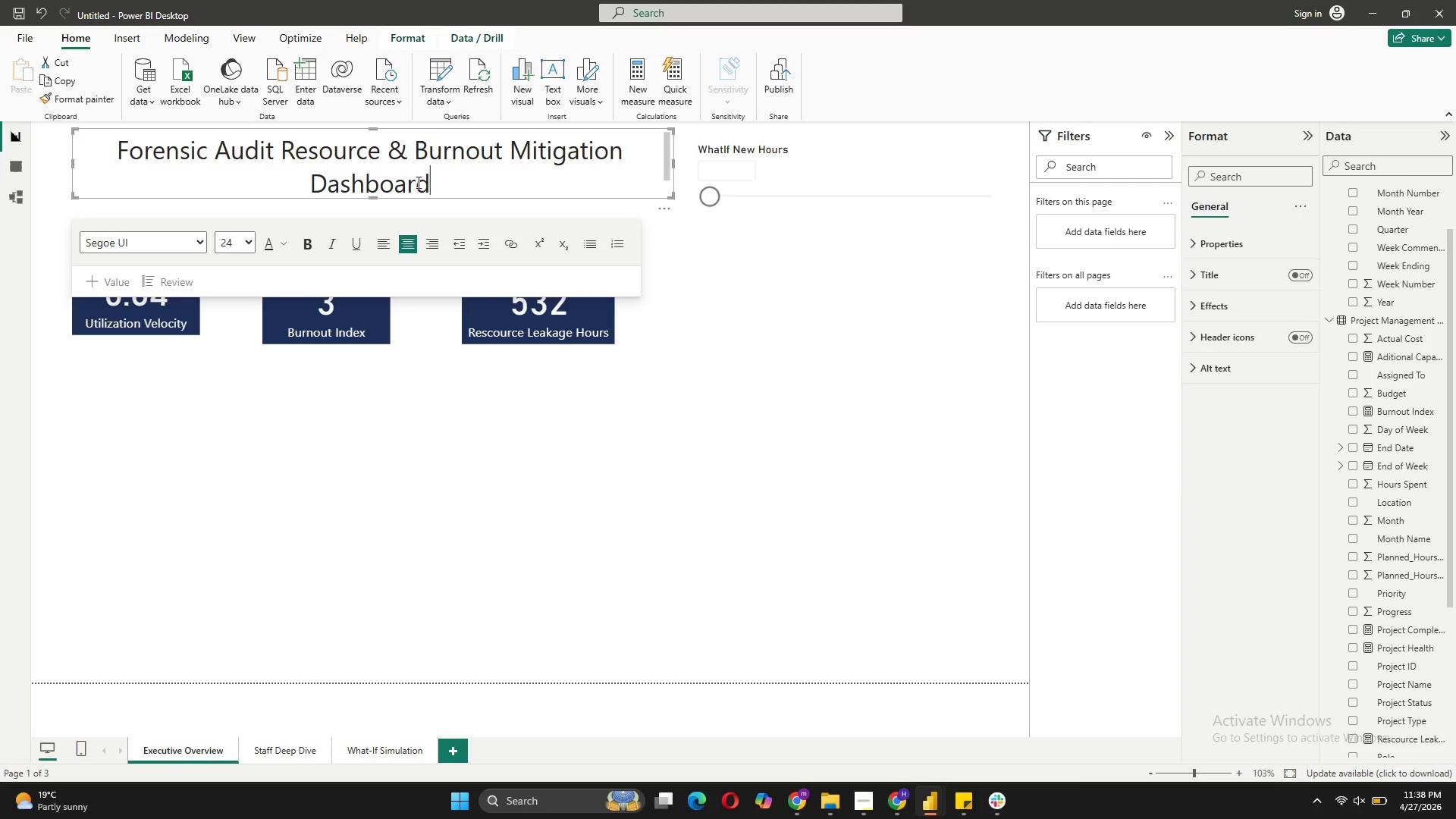 
left_click_drag(start_coordinate=[445, 182], to_coordinate=[107, 136])
 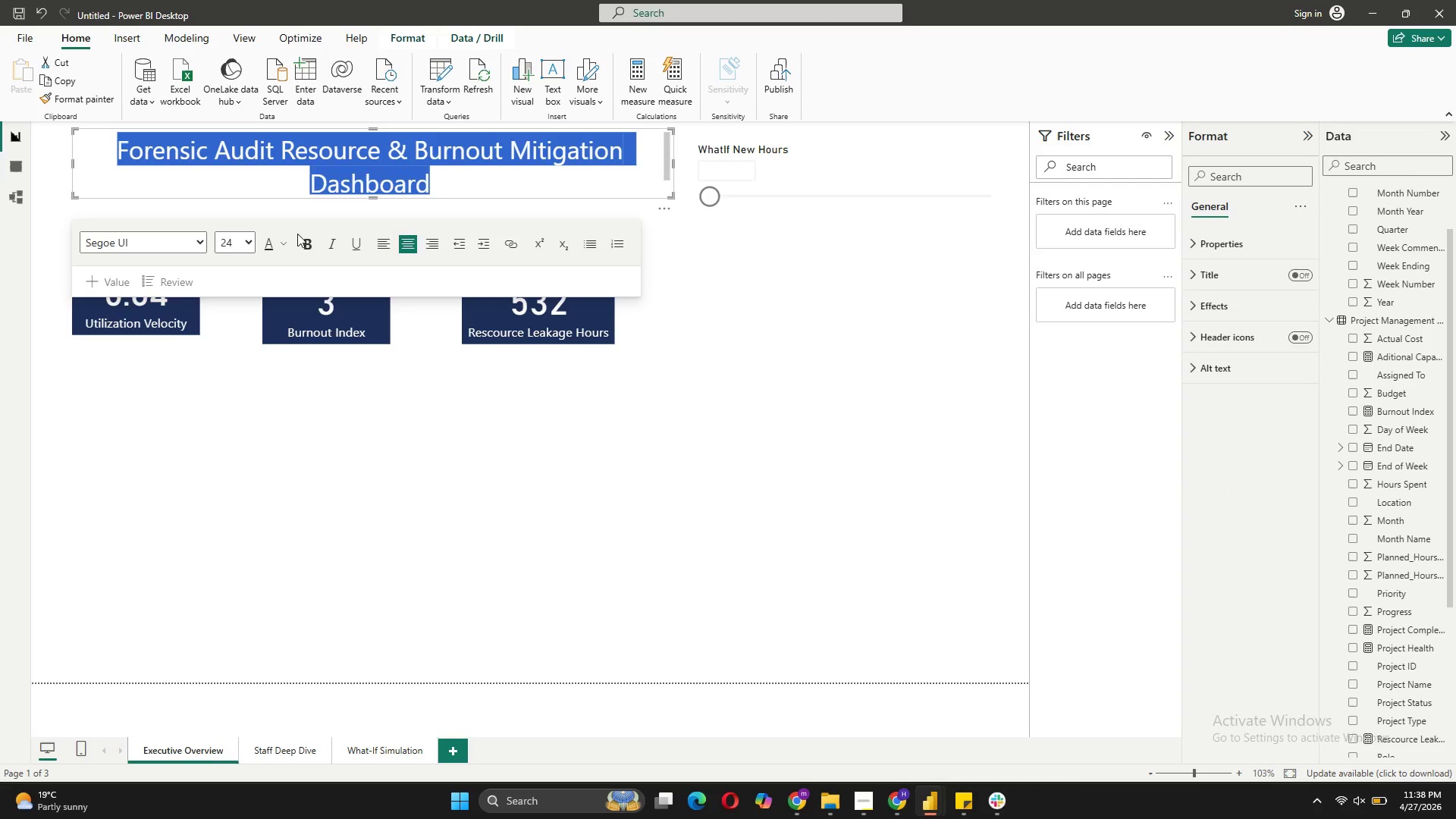 
left_click([297, 234])
 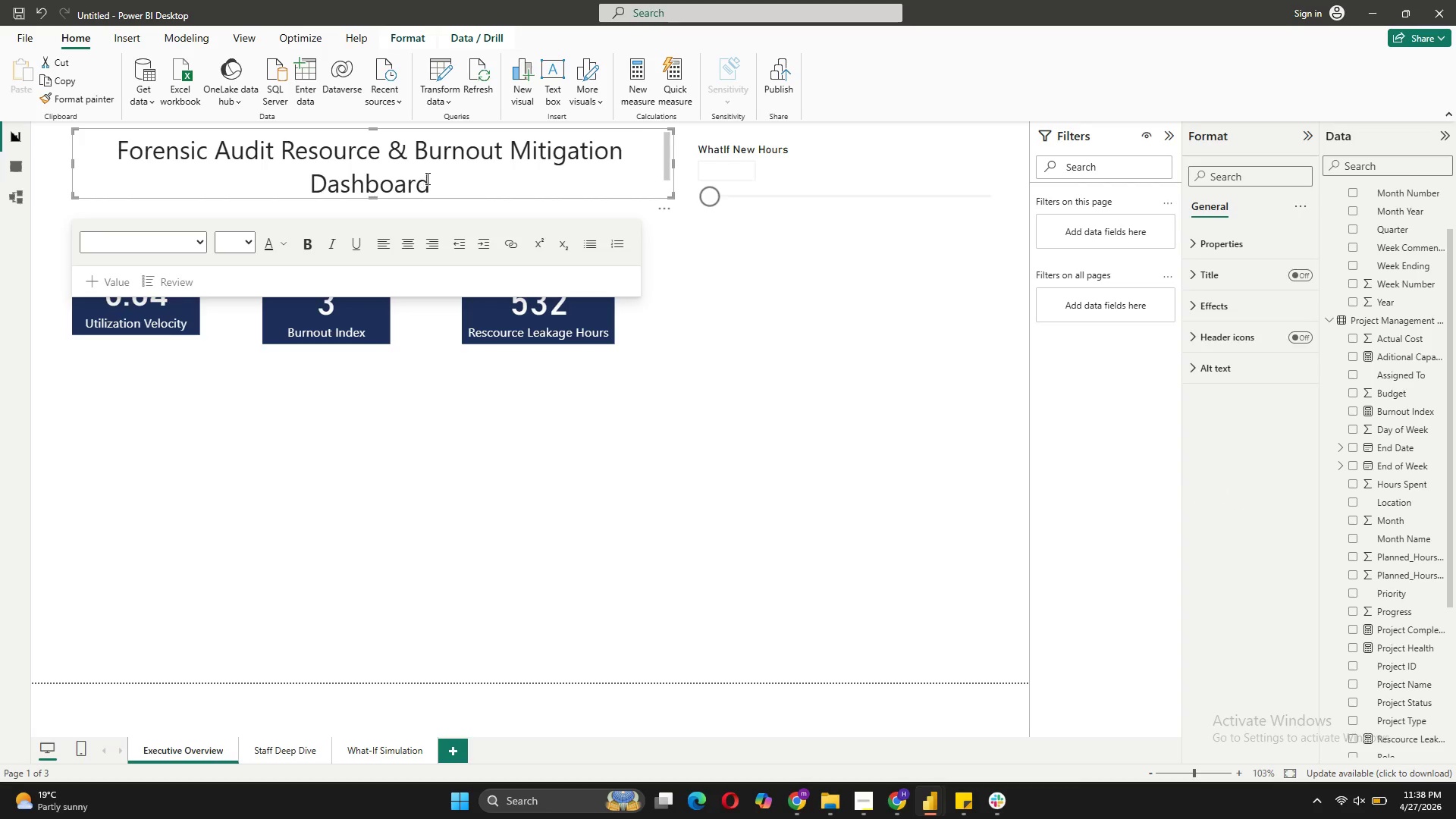 
left_click_drag(start_coordinate=[432, 177], to_coordinate=[107, 128])
 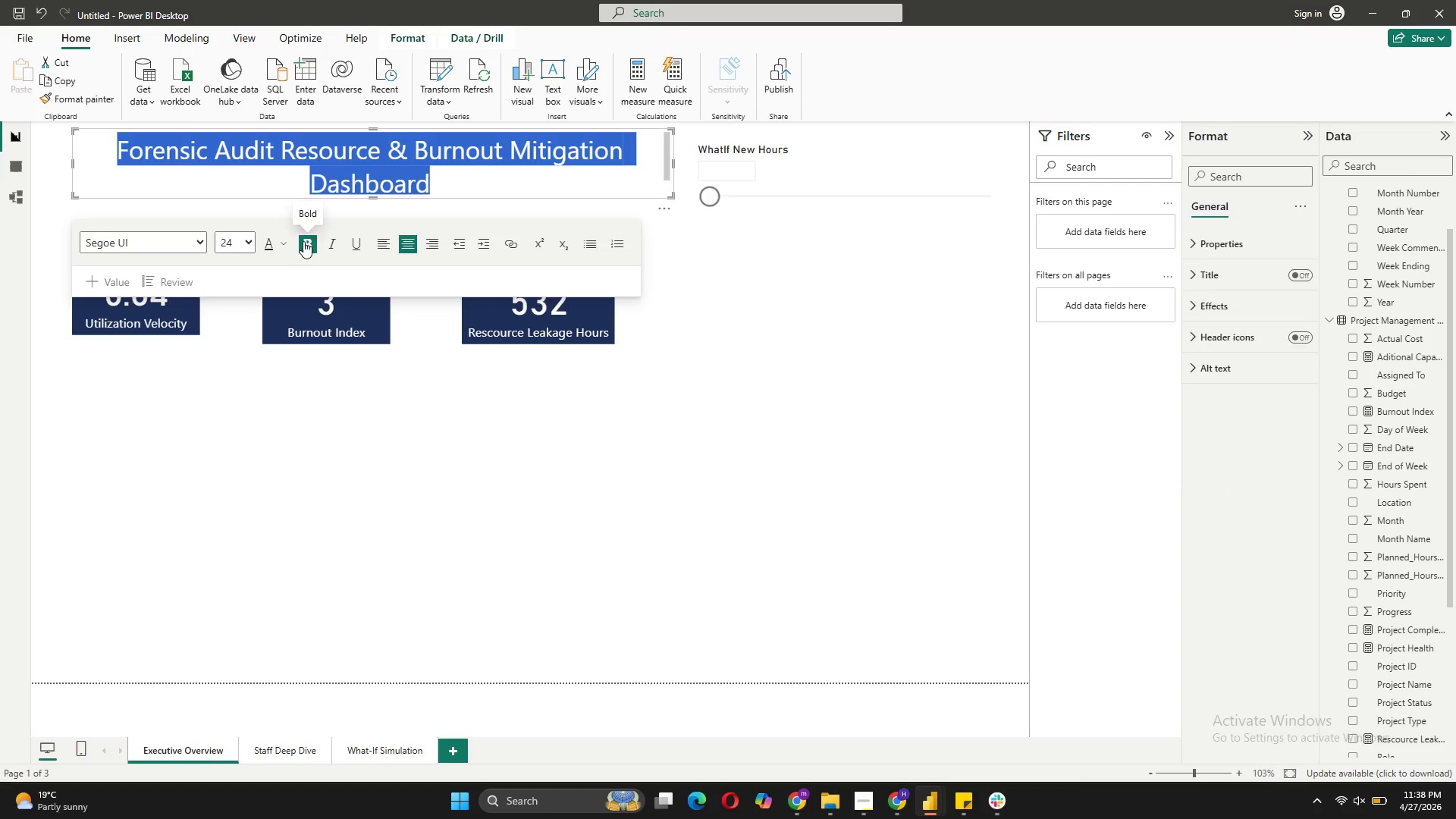 
left_click([303, 241])
 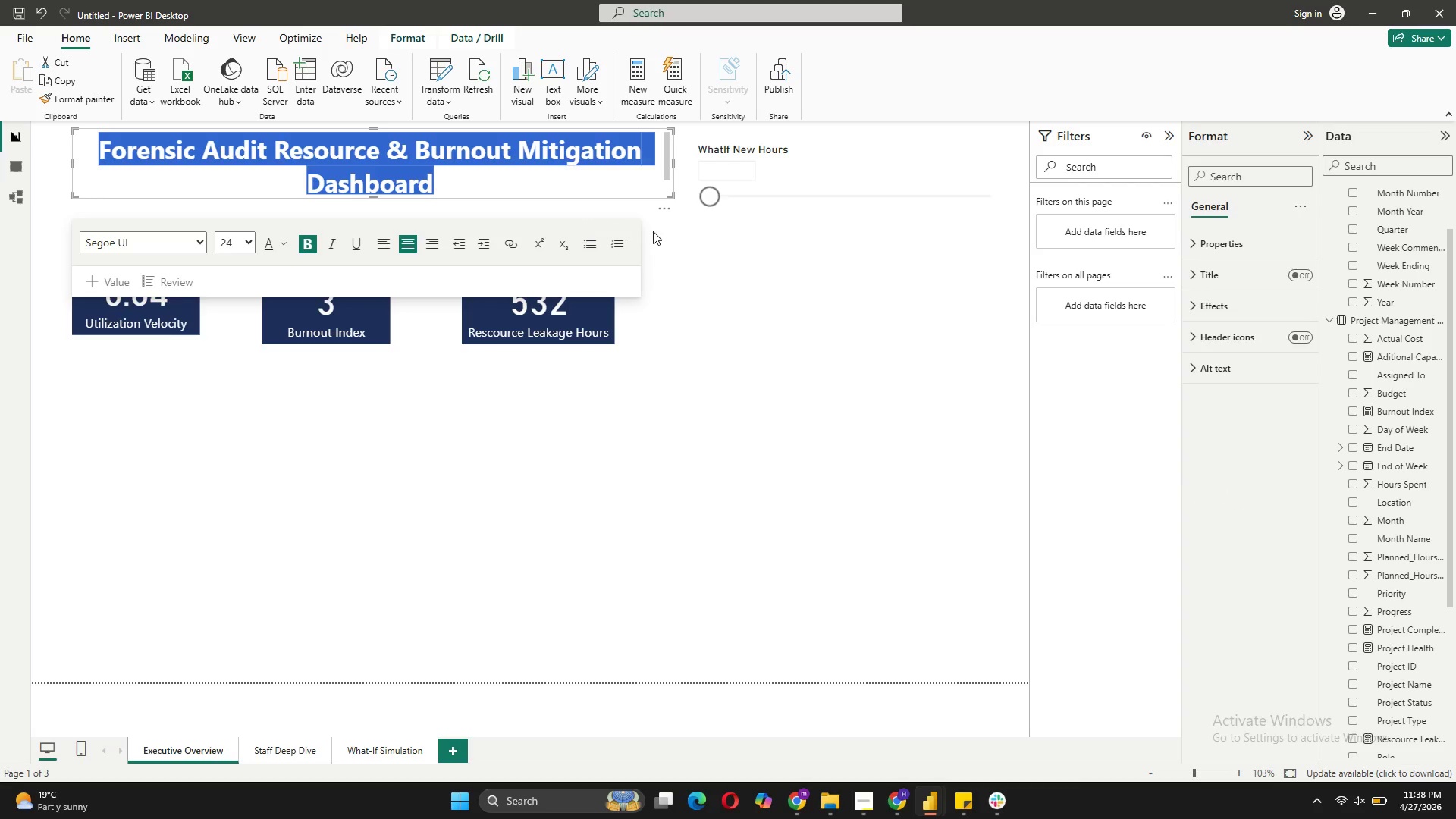 
left_click([657, 233])
 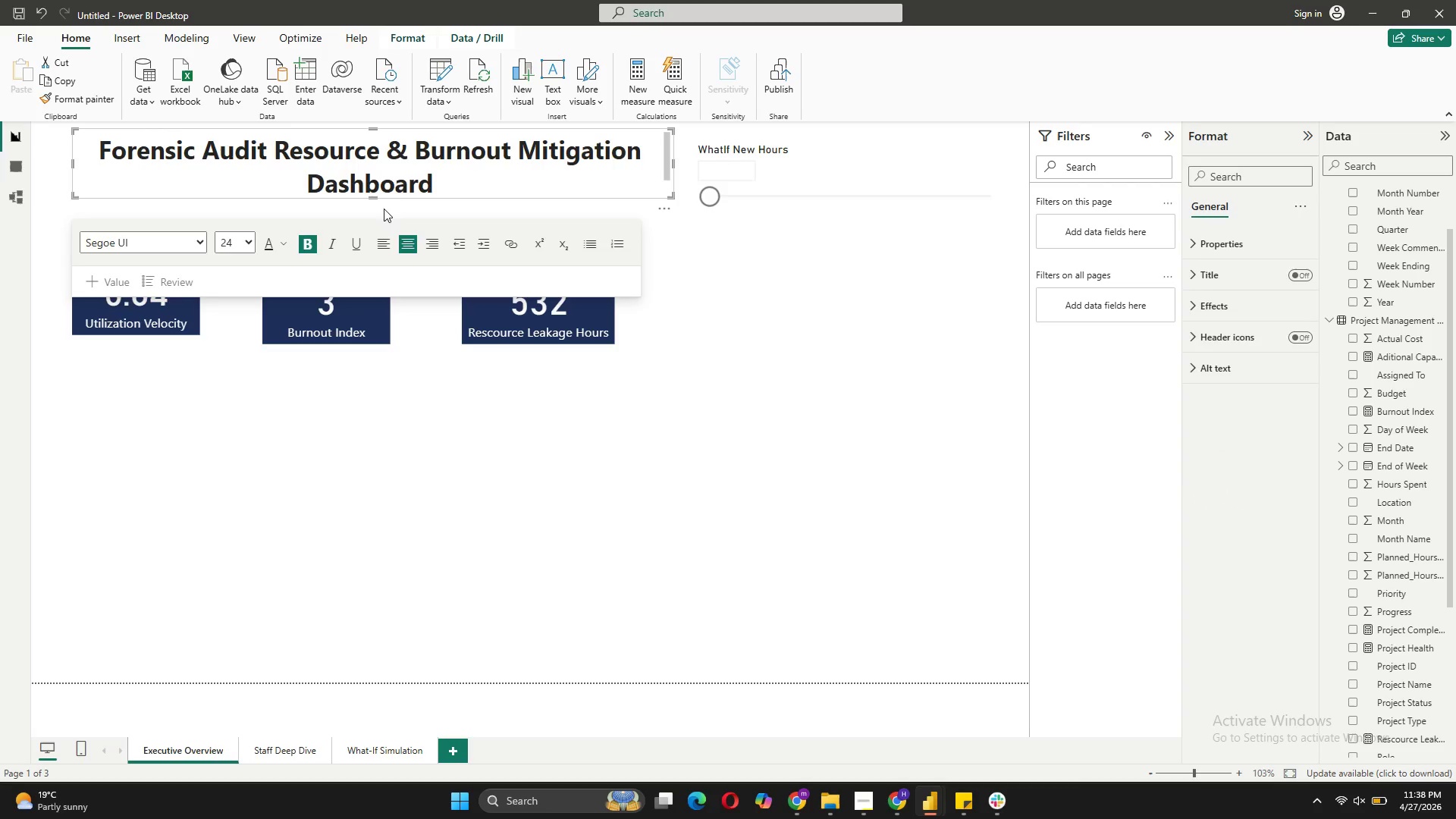 
left_click_drag(start_coordinate=[375, 196], to_coordinate=[372, 218])
 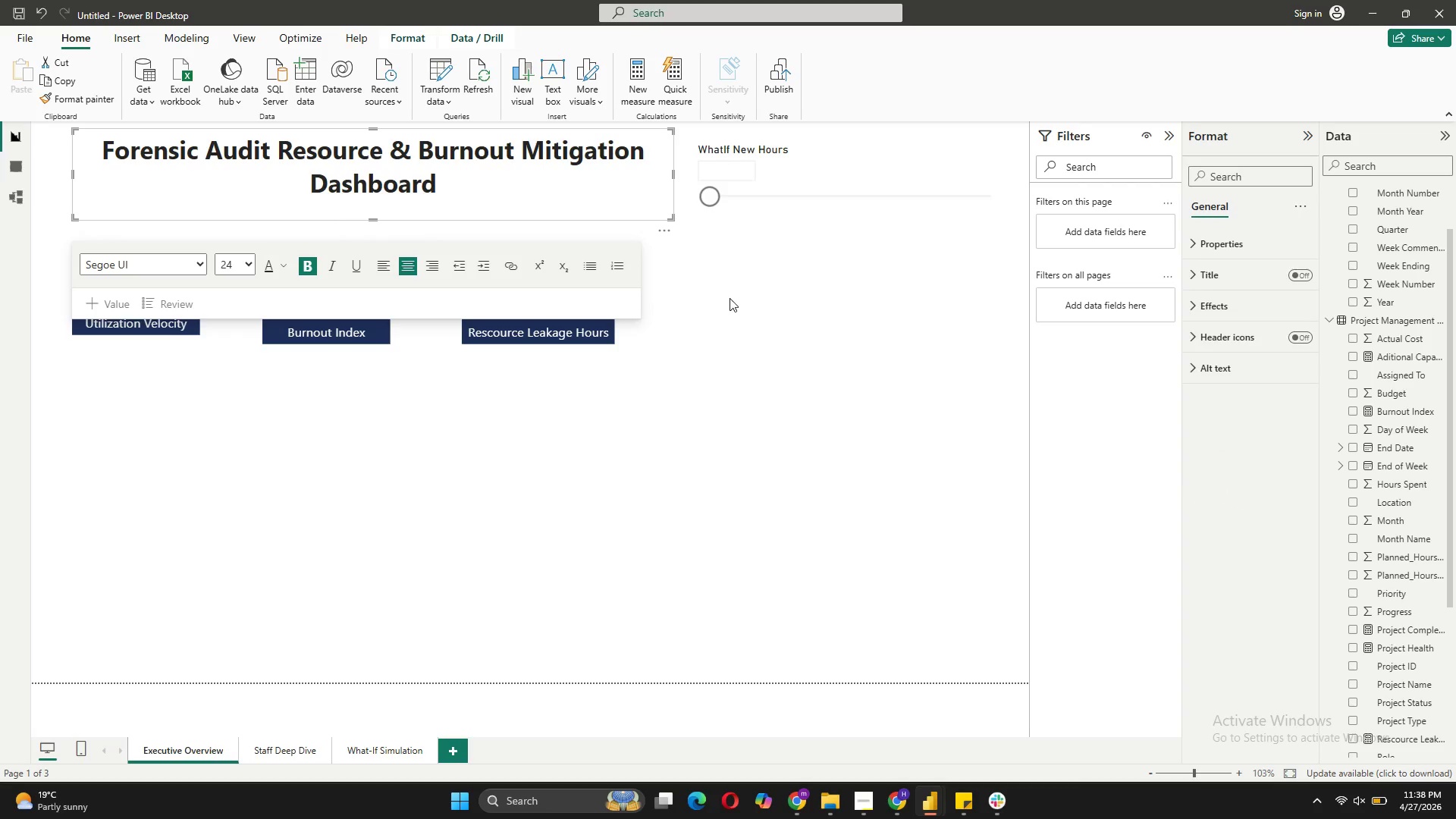 
left_click([730, 298])
 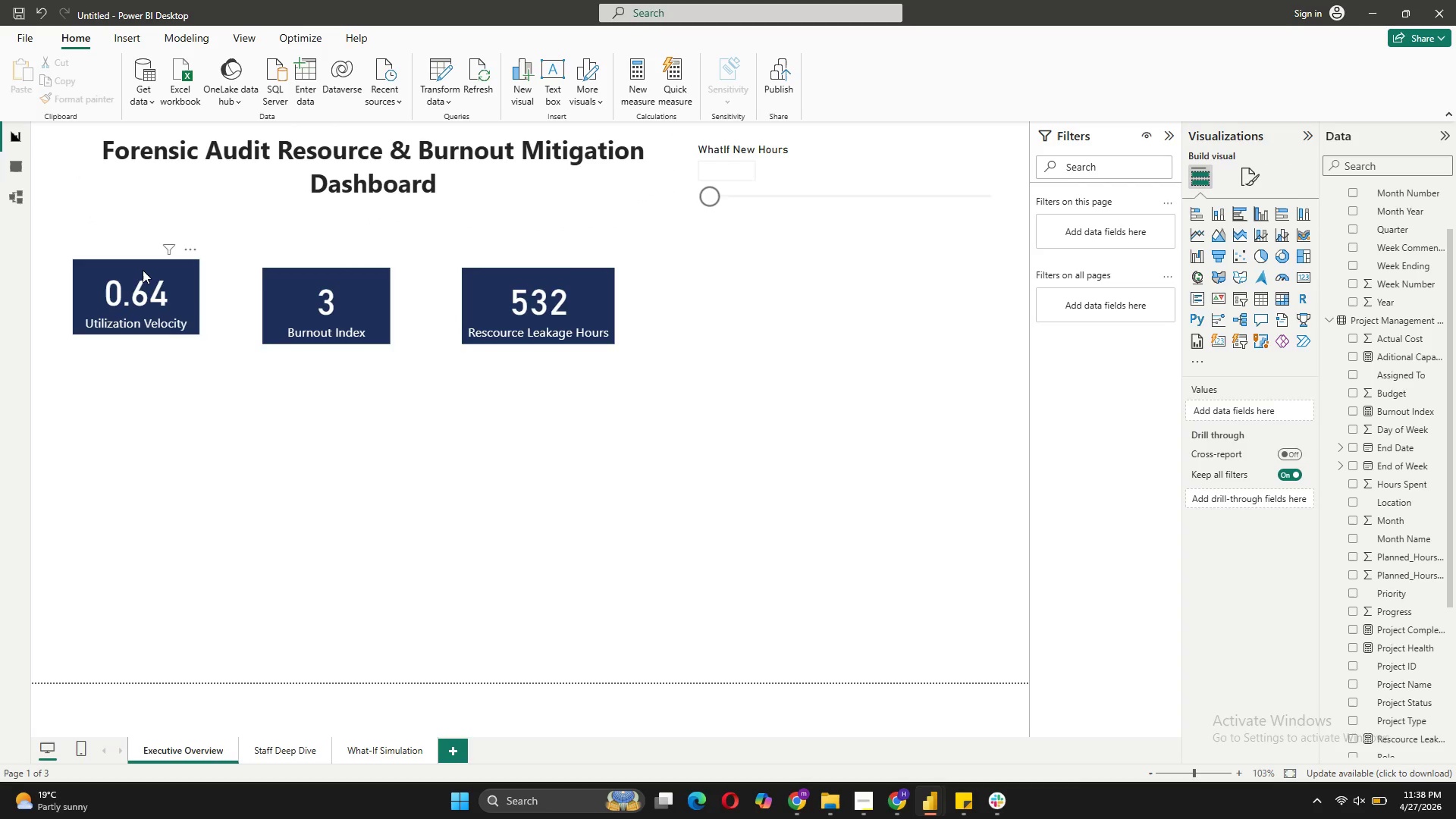 
left_click_drag(start_coordinate=[157, 268], to_coordinate=[166, 234])
 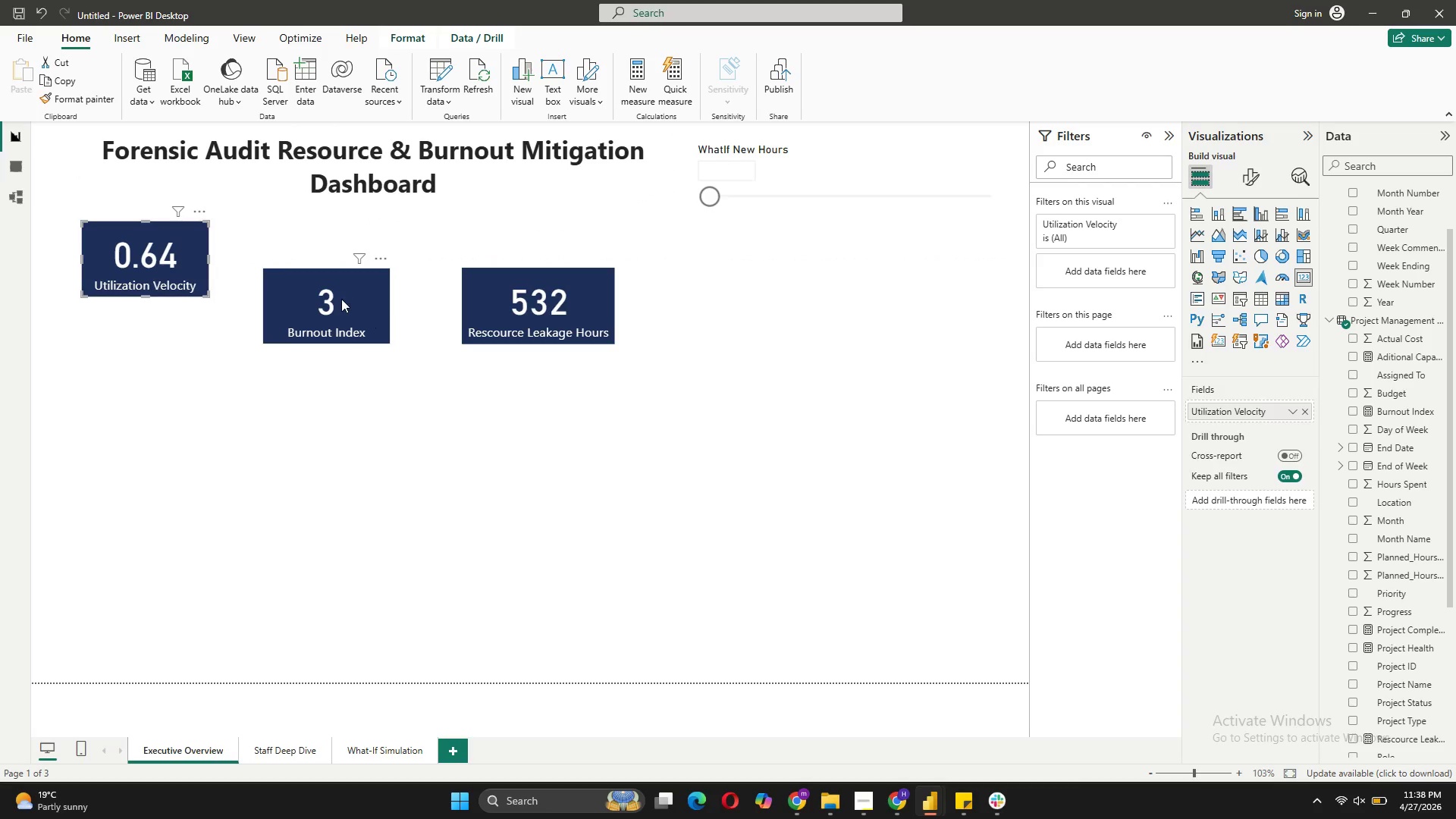 
left_click_drag(start_coordinate=[341, 299], to_coordinate=[348, 255])
 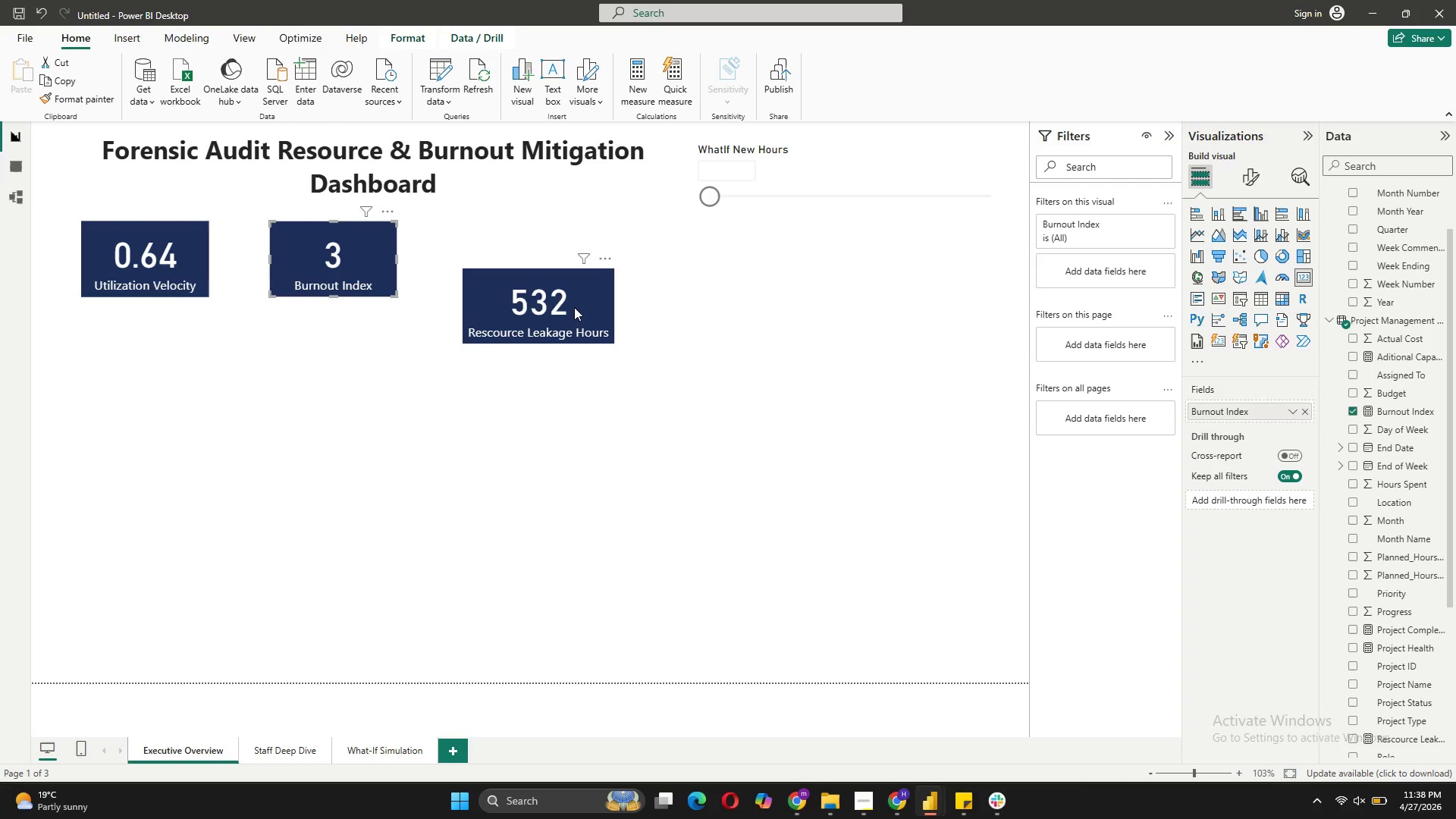 
left_click_drag(start_coordinate=[576, 307], to_coordinate=[598, 263])
 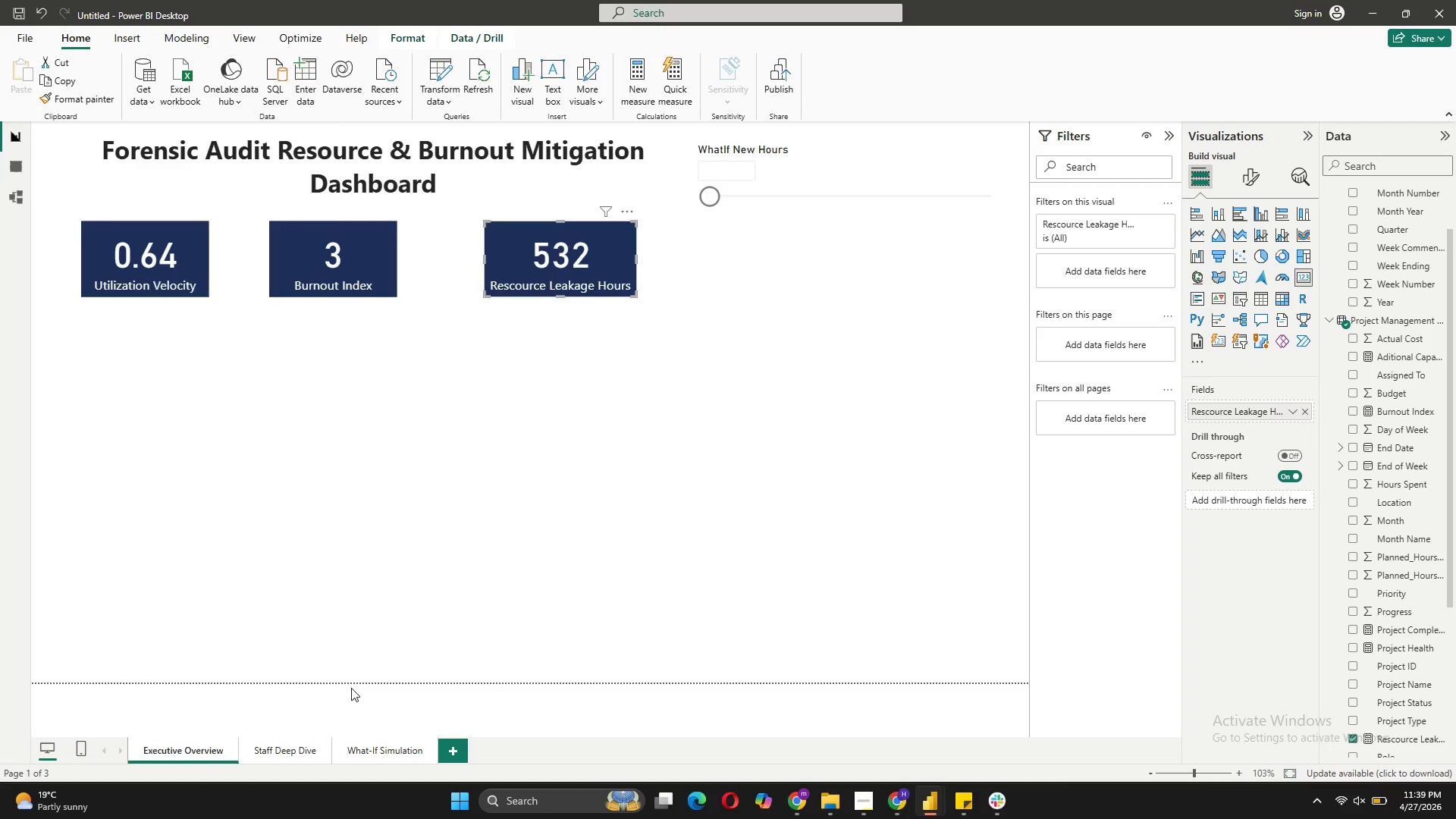 
wait(25.55)
 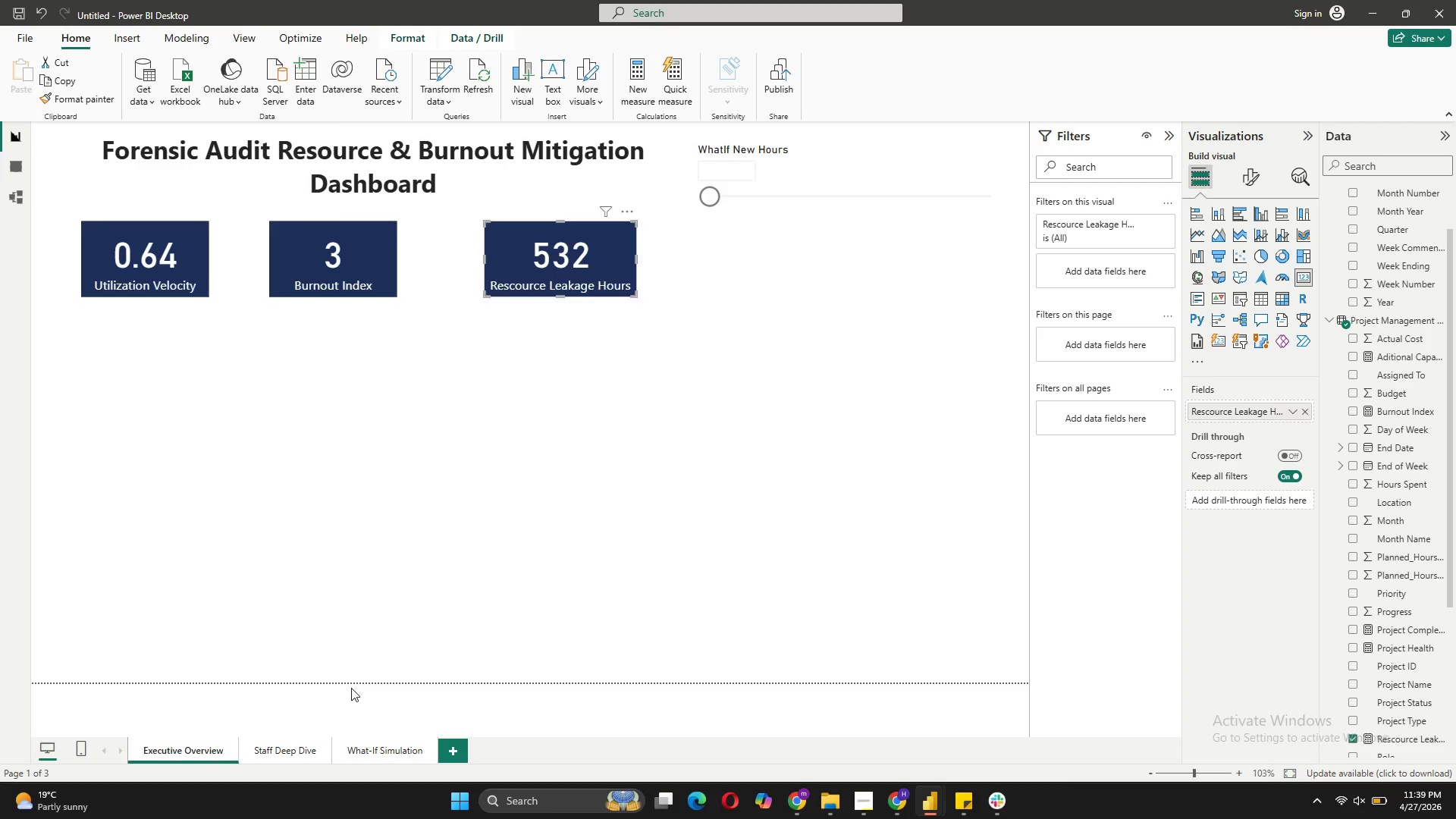 
left_click([10, 190])
 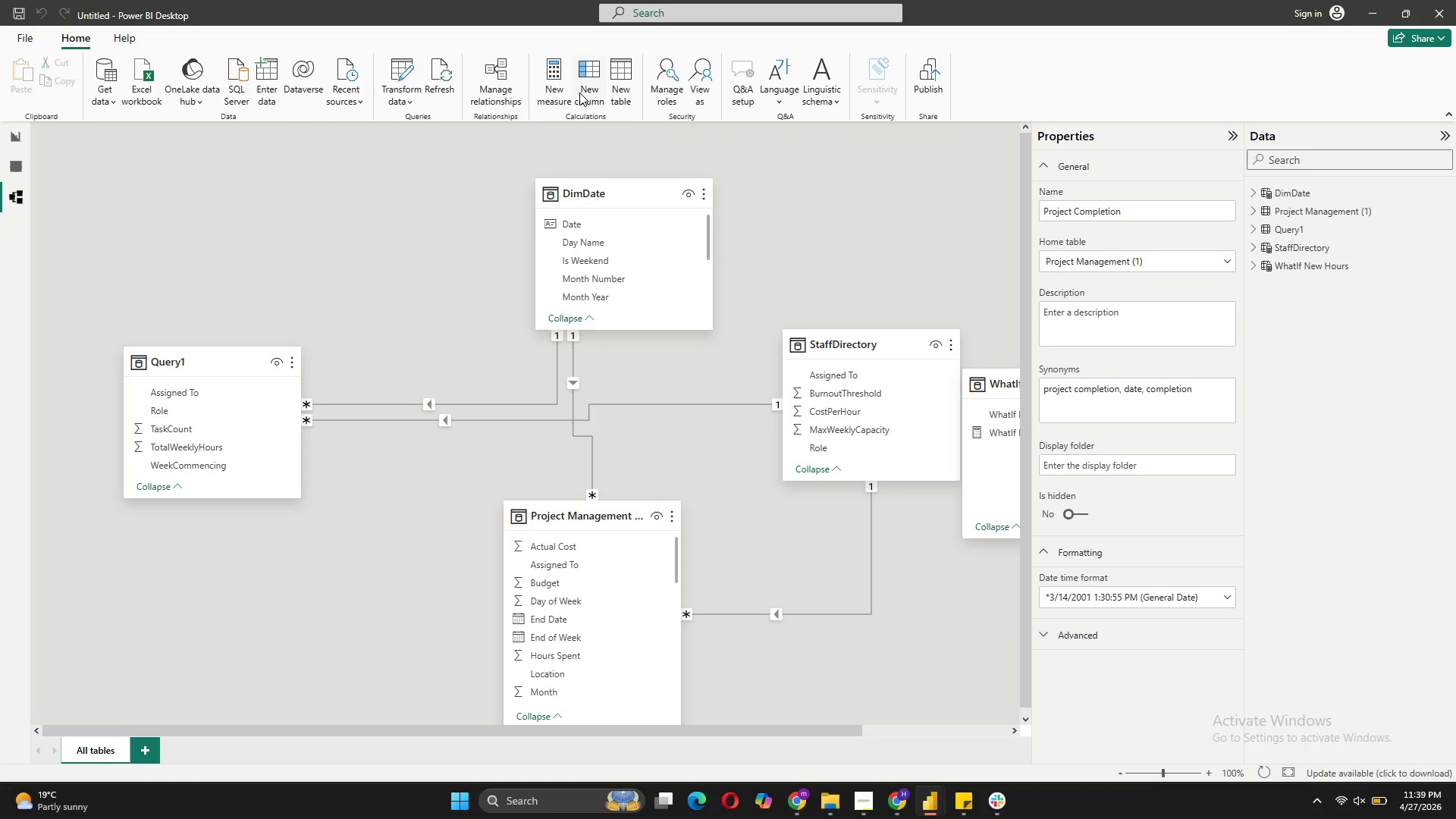 
left_click([553, 96])
 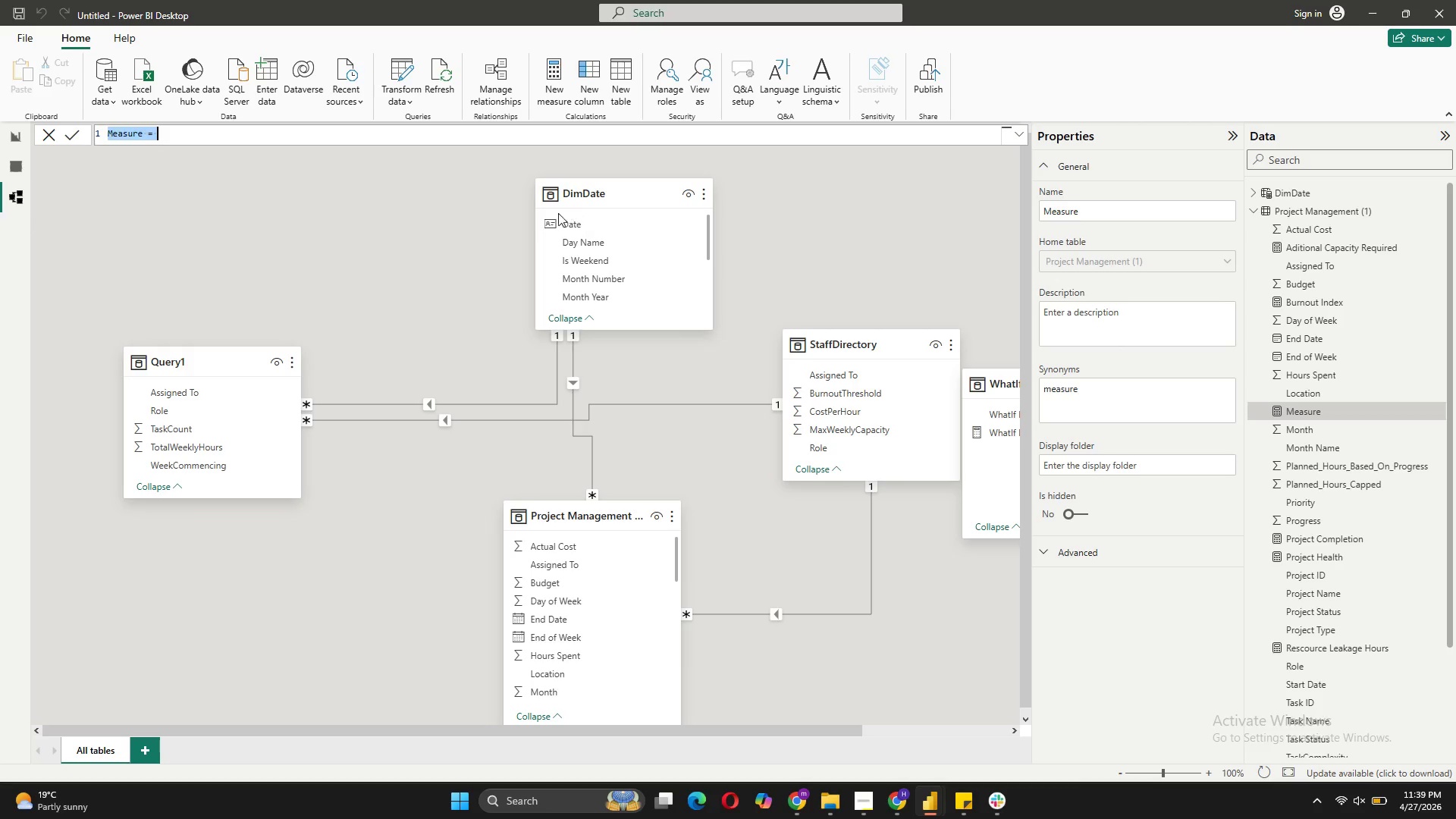 
type(Firm Ui)
key(Backspace)
type(tilization Velocity)
 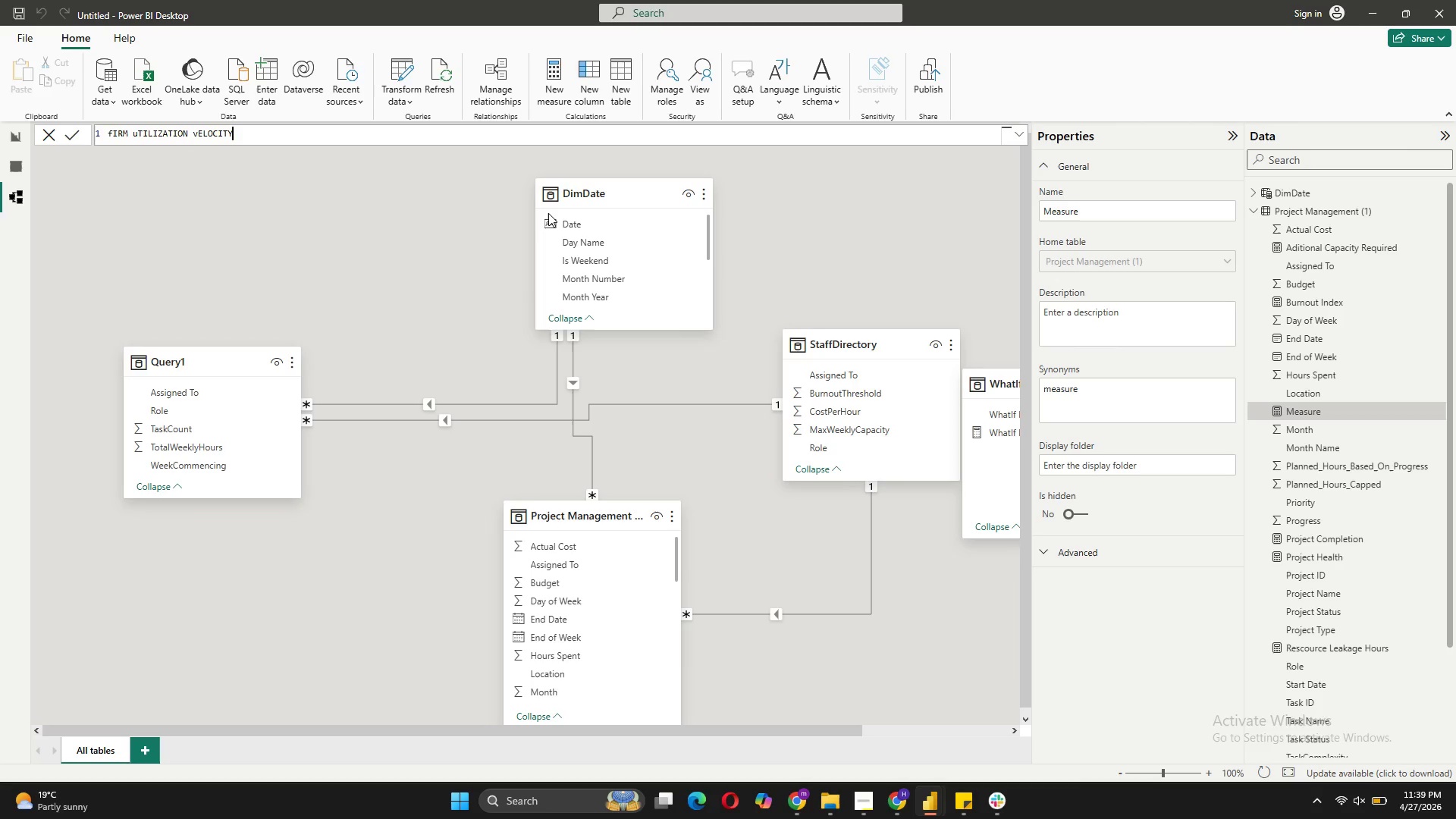 
hold_key(key=Backspace, duration=1.36)
 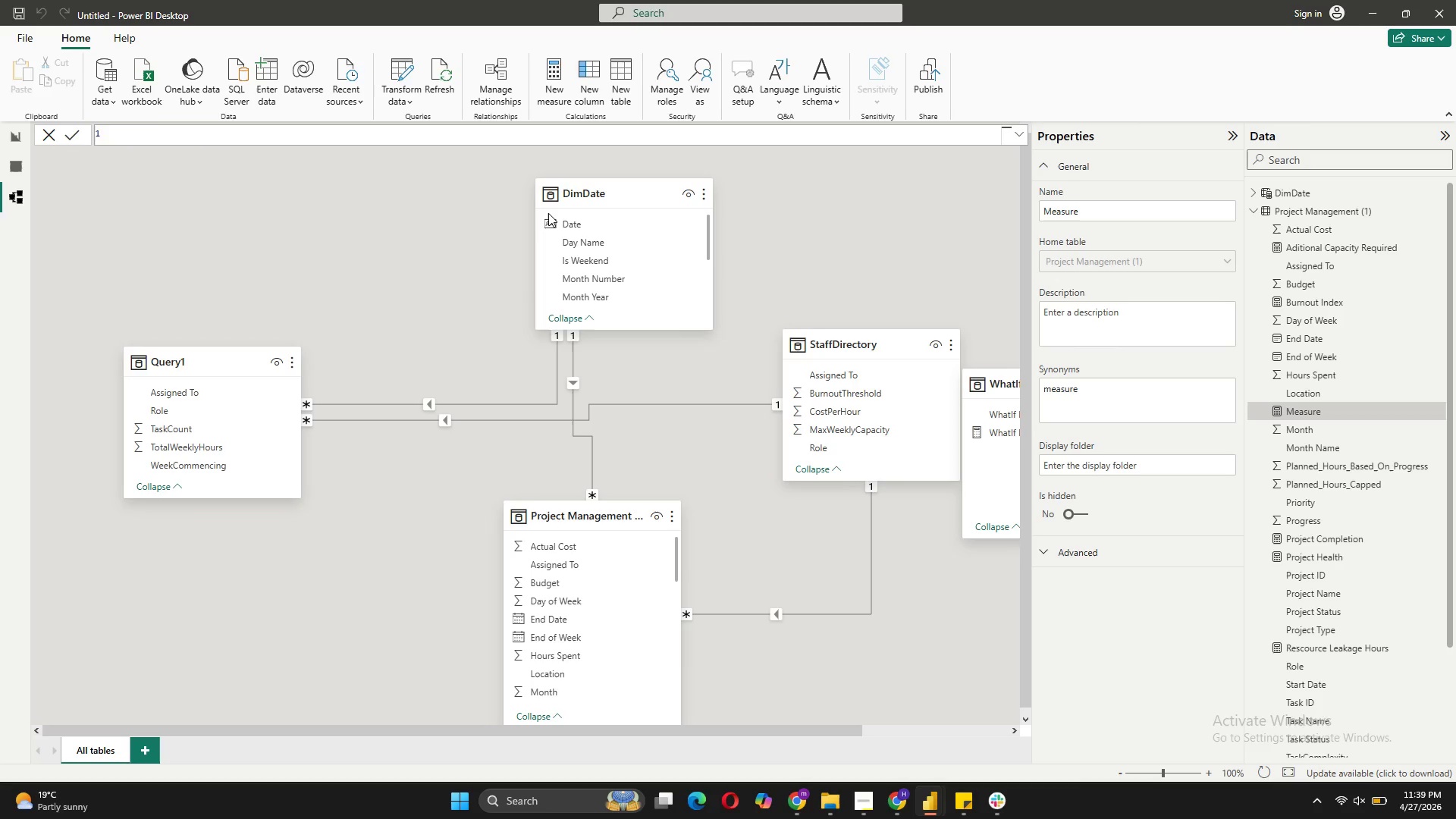 
type(Firm Utilization Velocity = )
 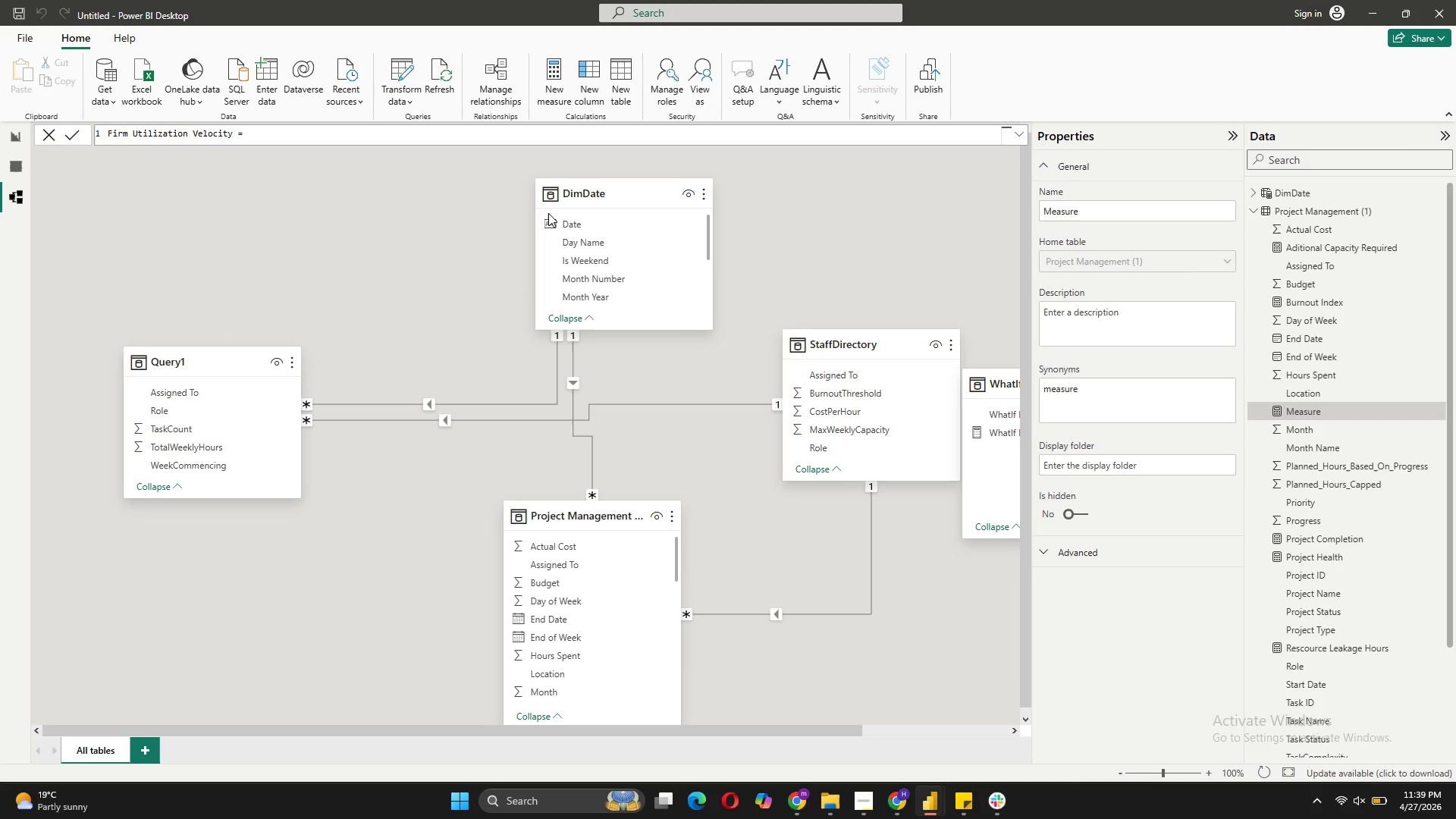 
key(Shift+Enter)
 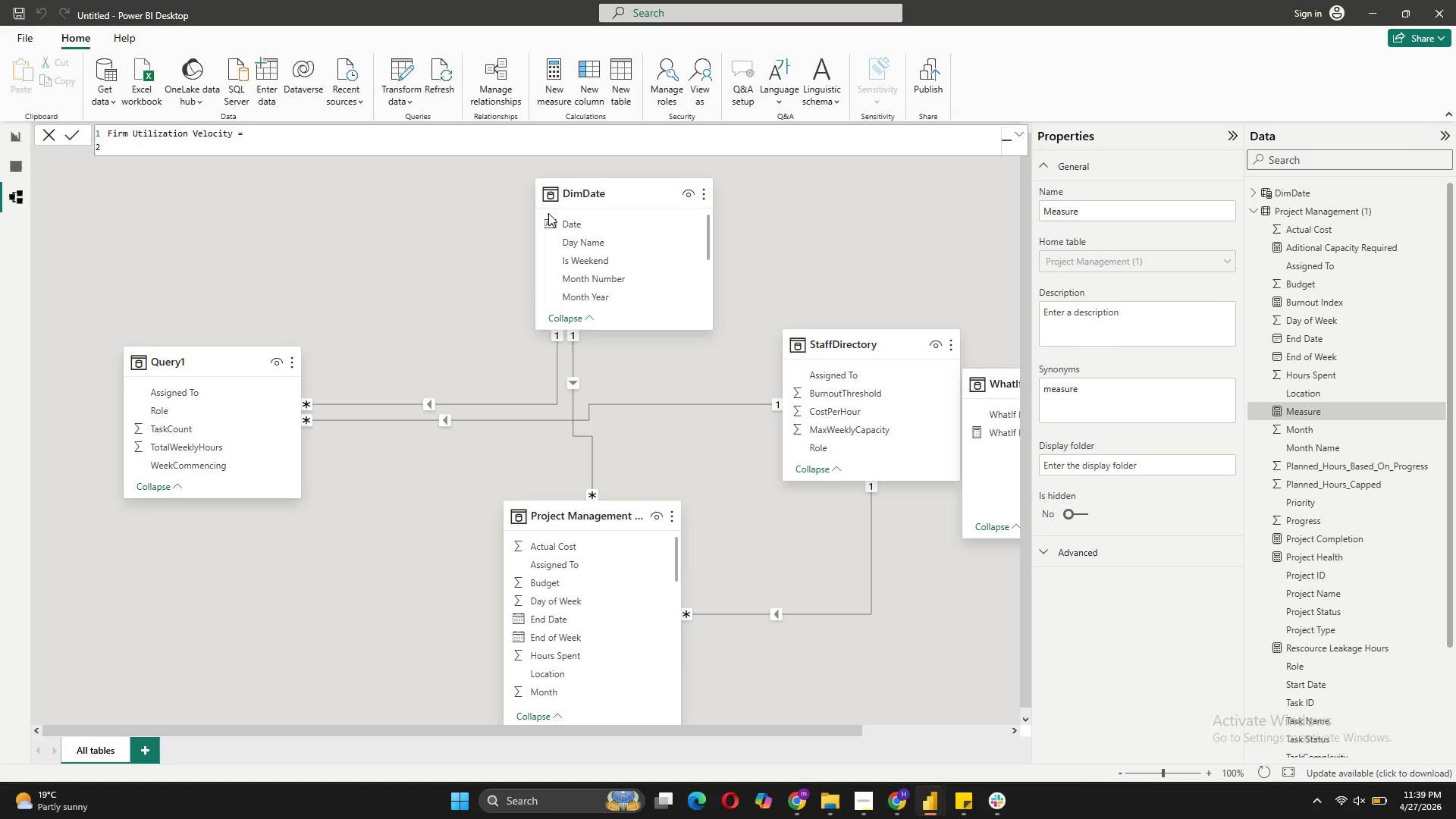 
type(AV)
 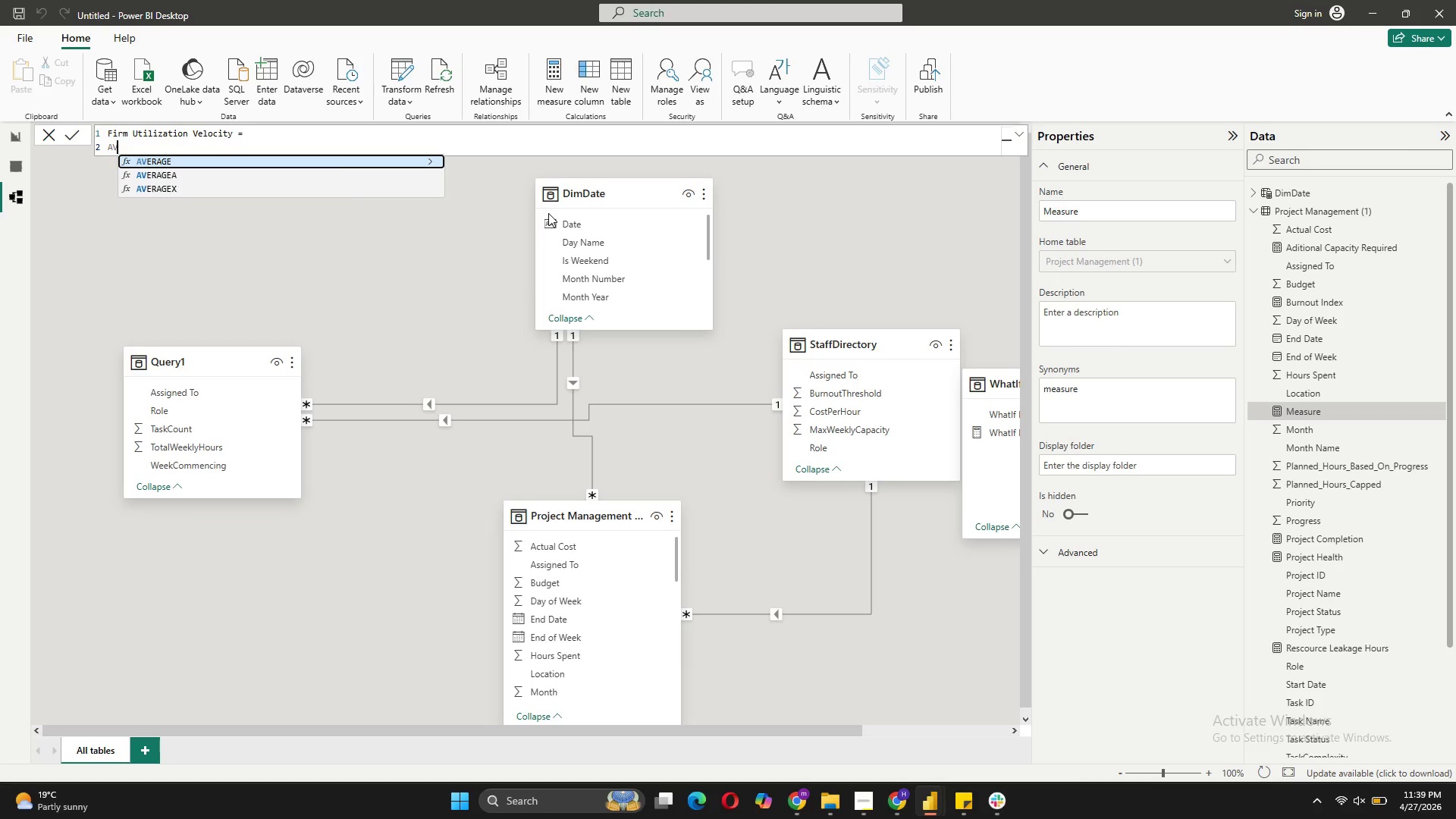 
key(ArrowDown)
 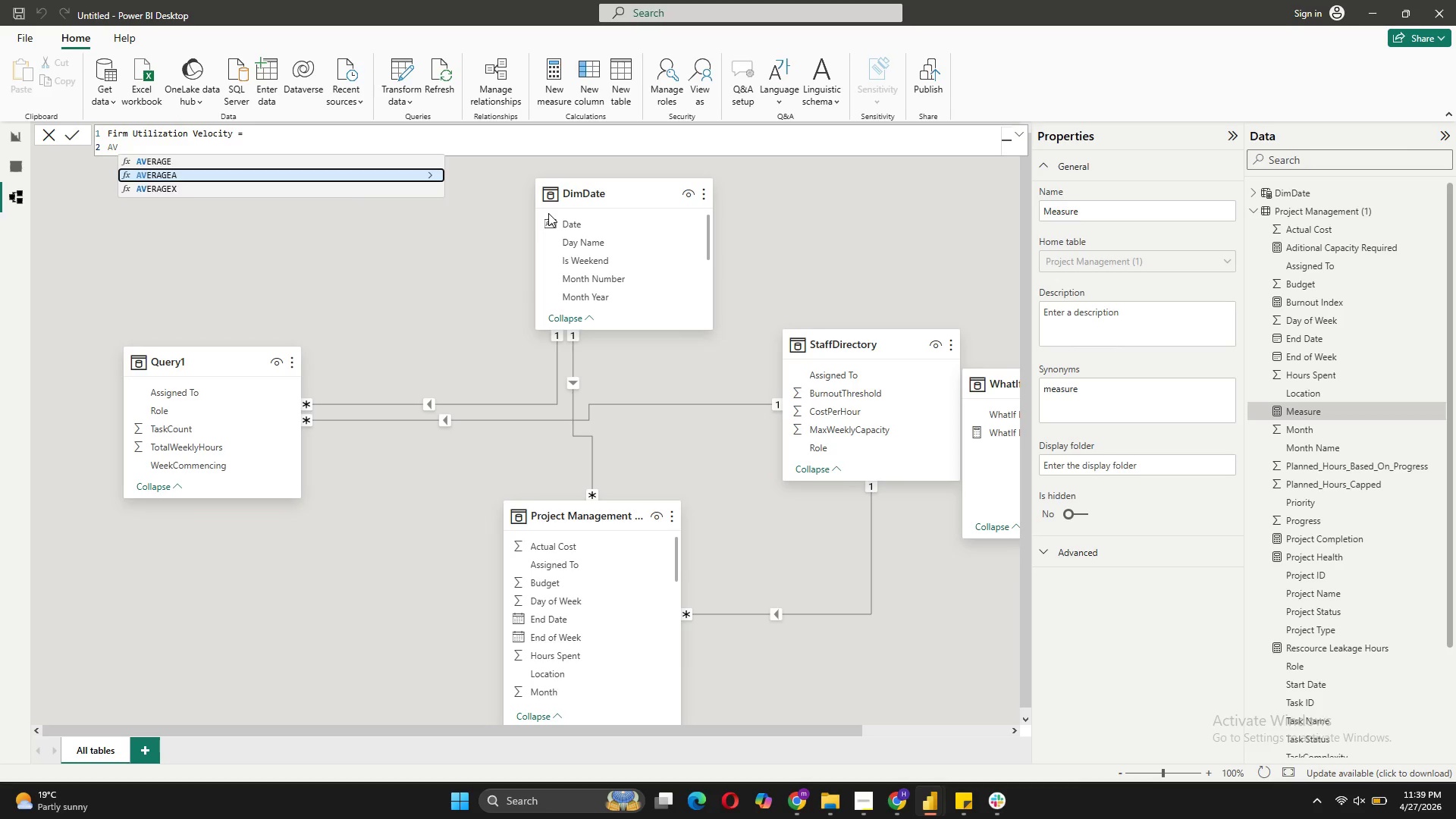 
key(ArrowDown)
 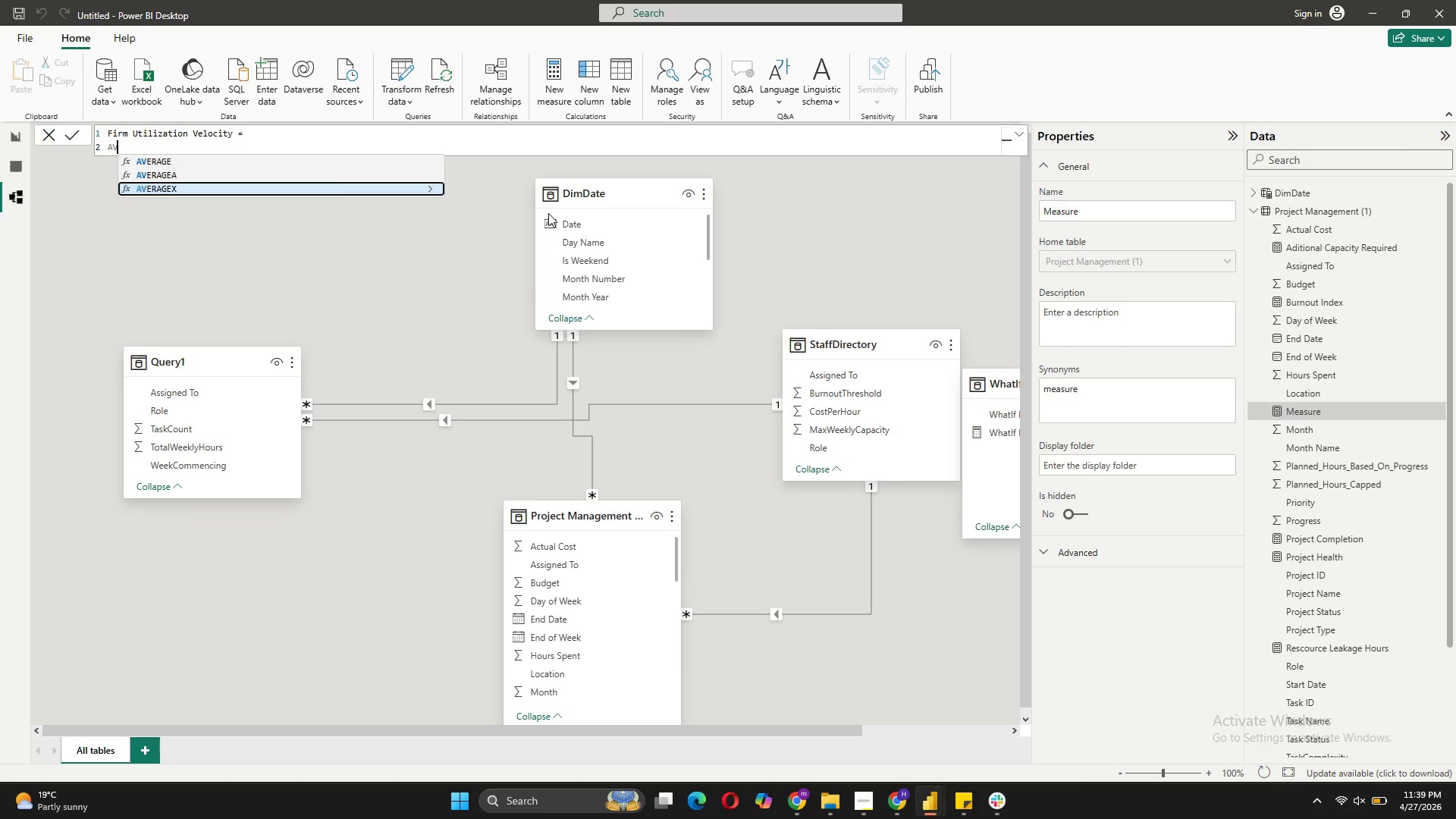 
key(Tab)
 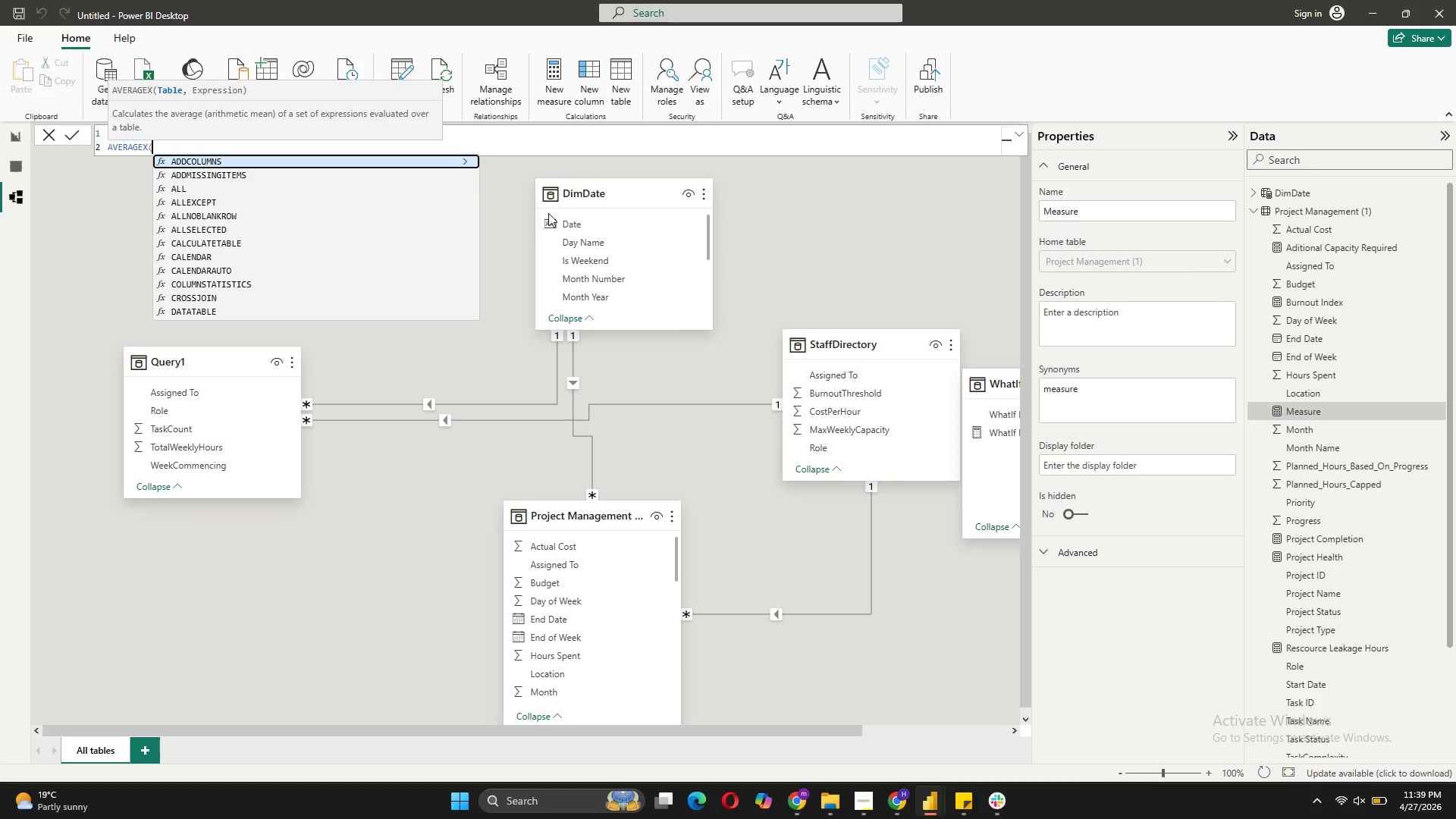 
key(Shift+0)
 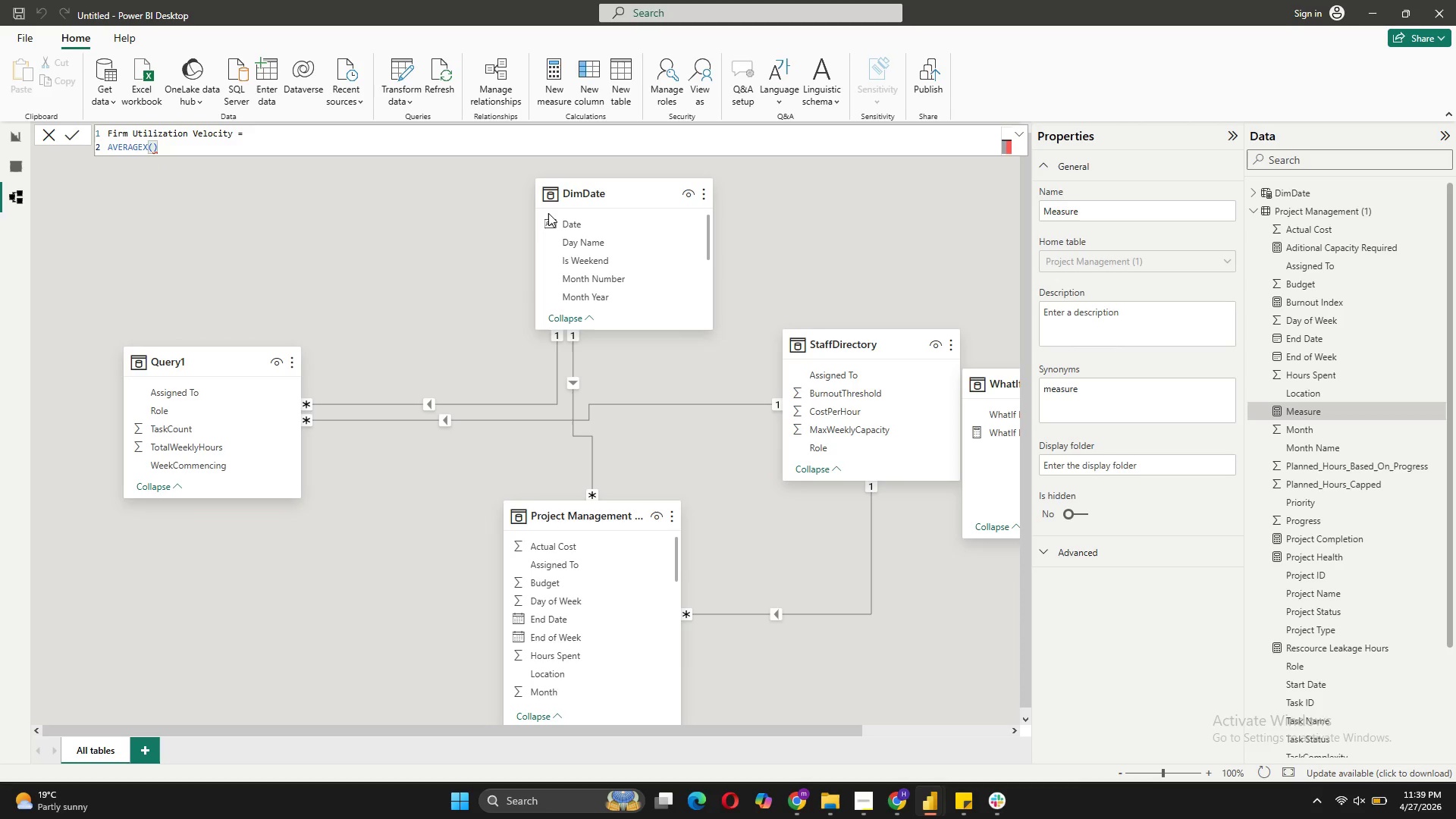 
key(ArrowLeft)
 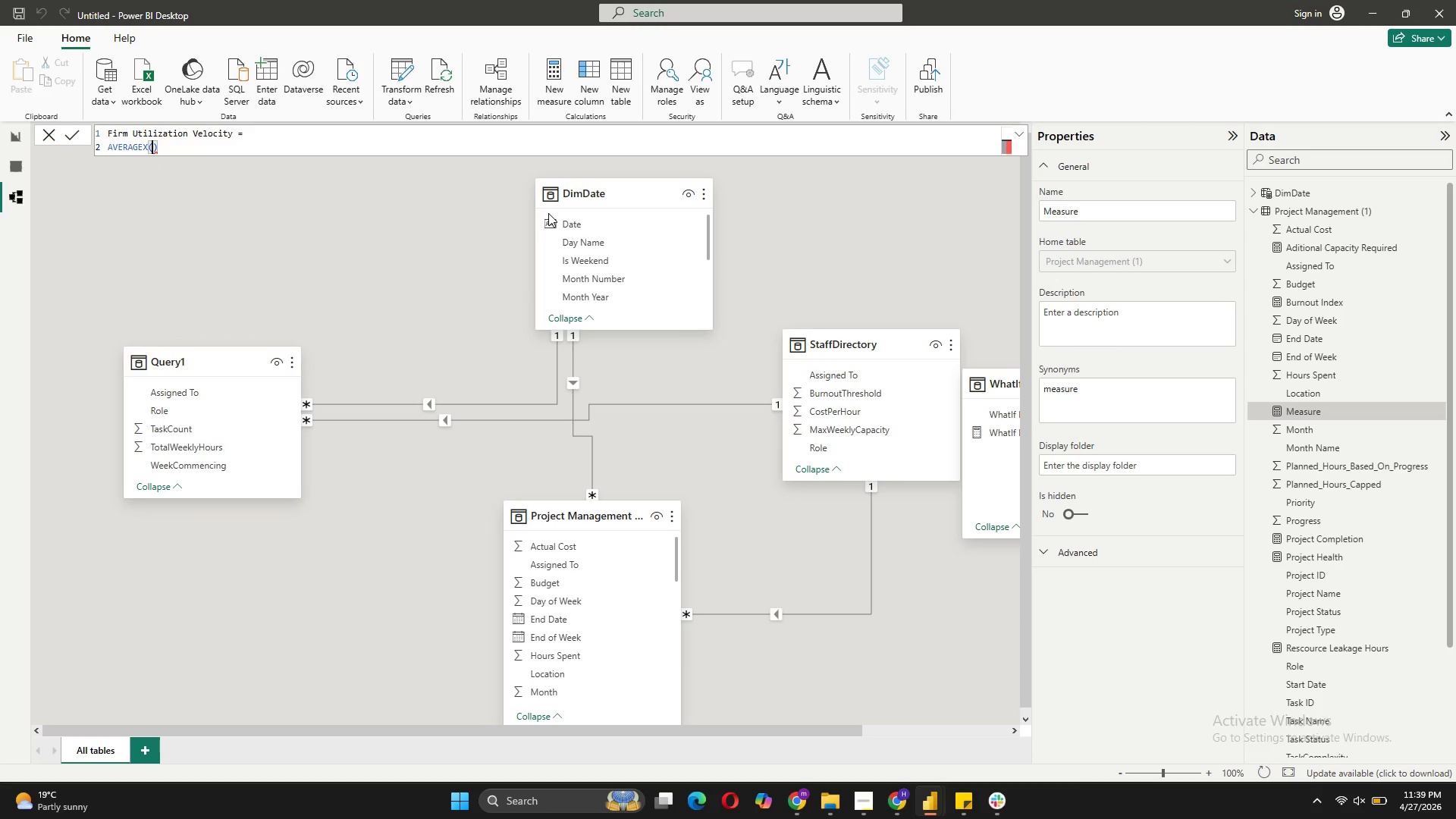 
key(Shift+ShiftRight)
 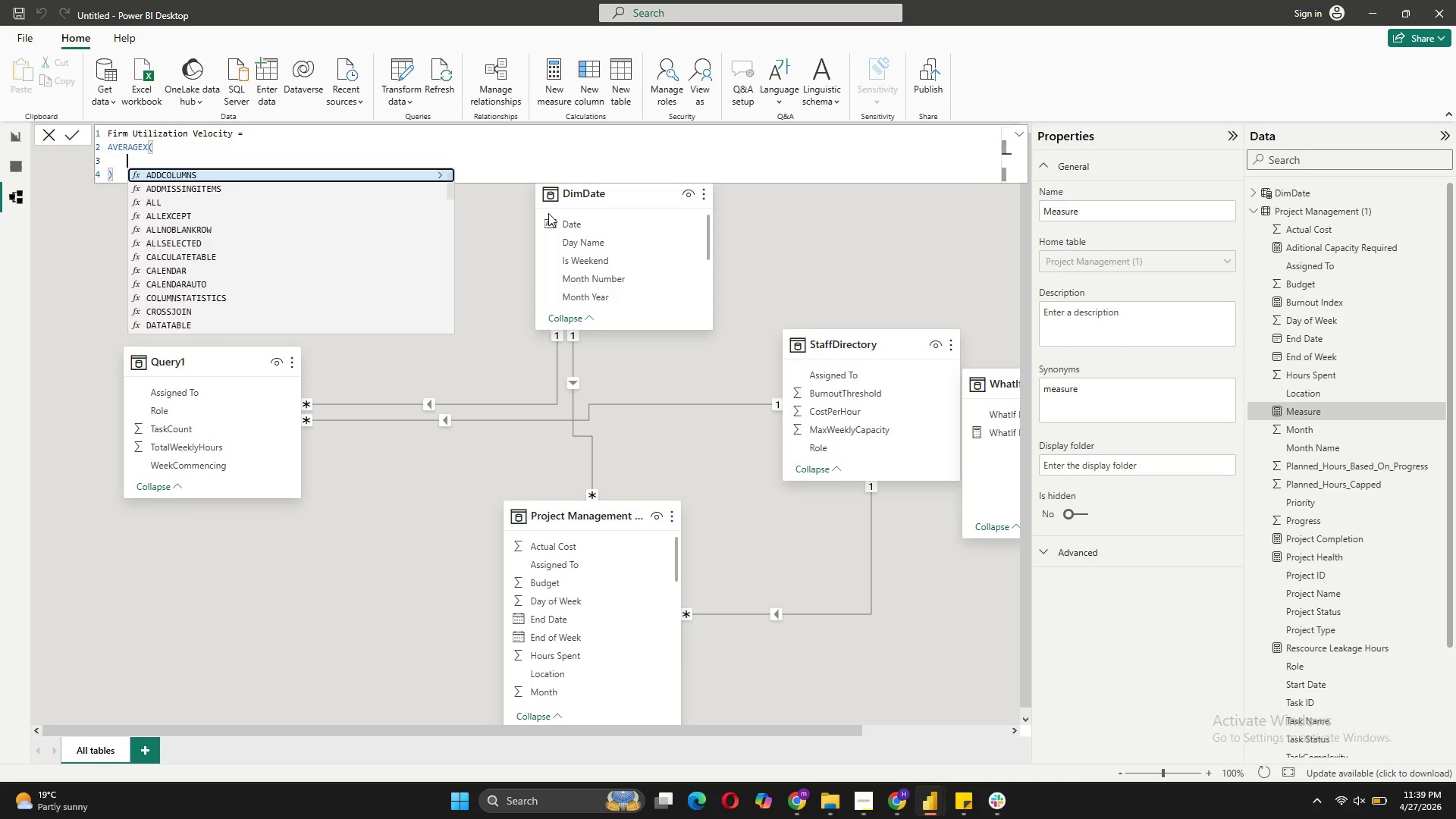 
key(Shift+Enter)
 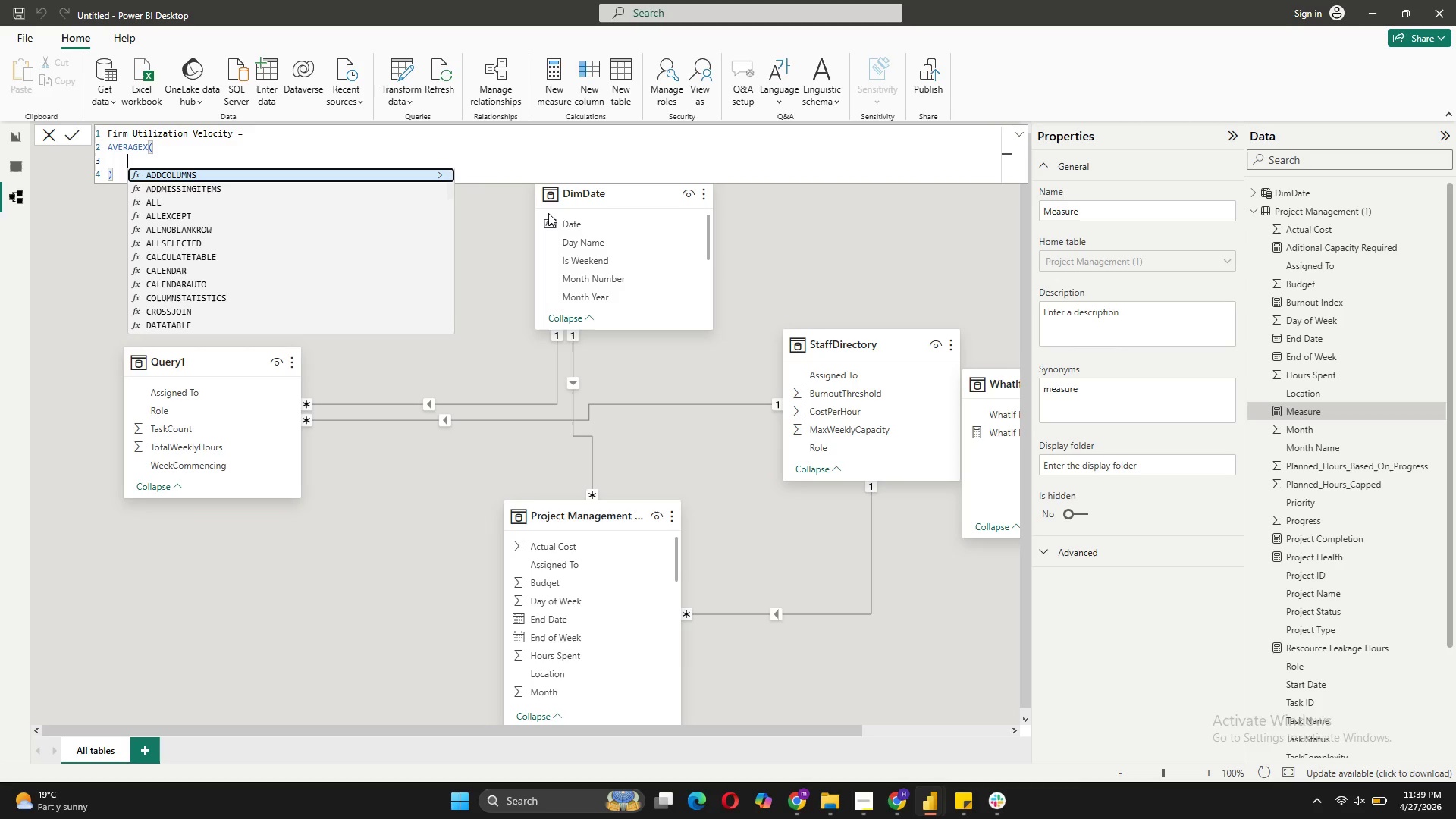 
type(VALUES()
 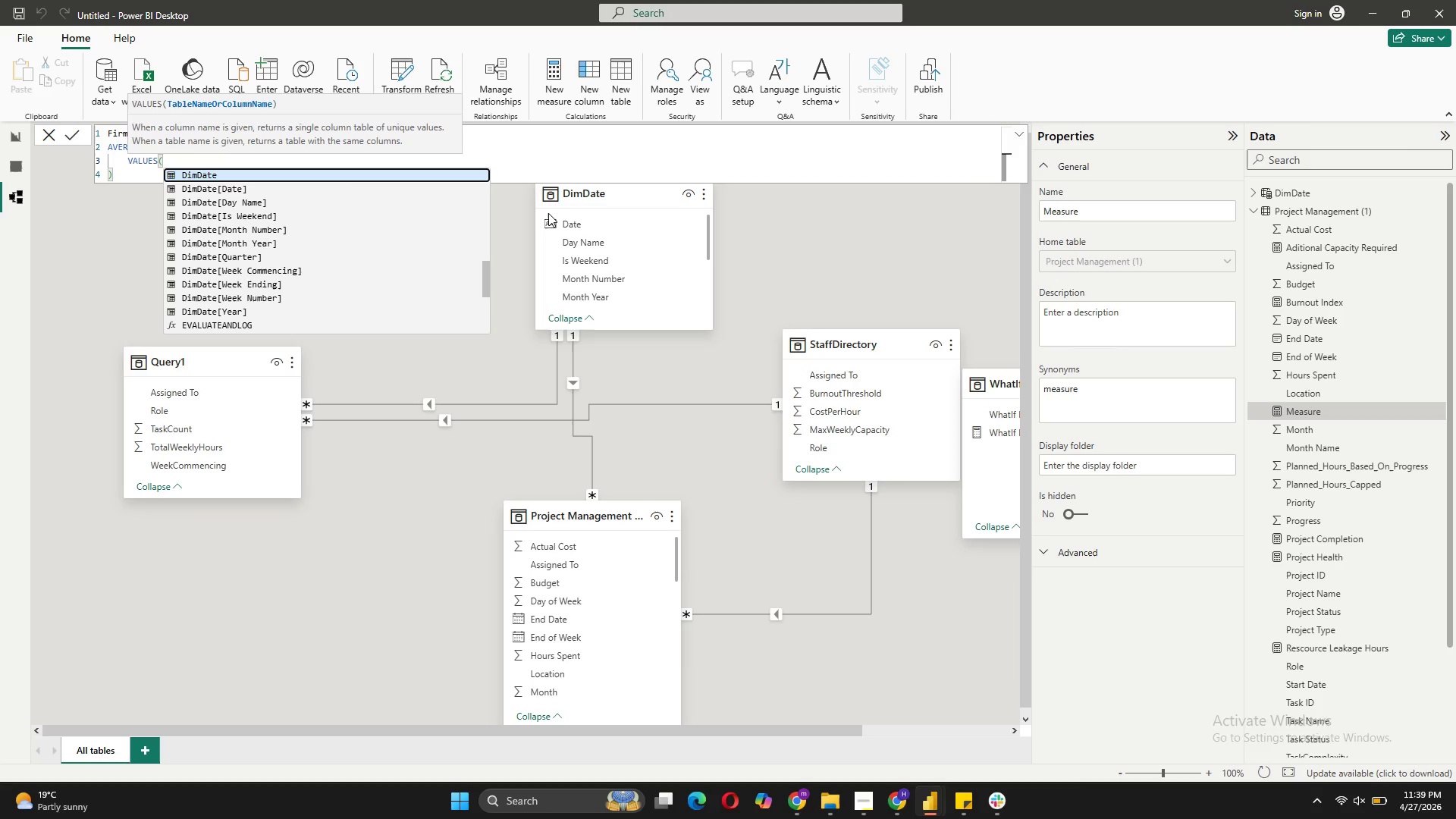 
scroll: coordinate [265, 255], scroll_direction: down, amount: 3.0
 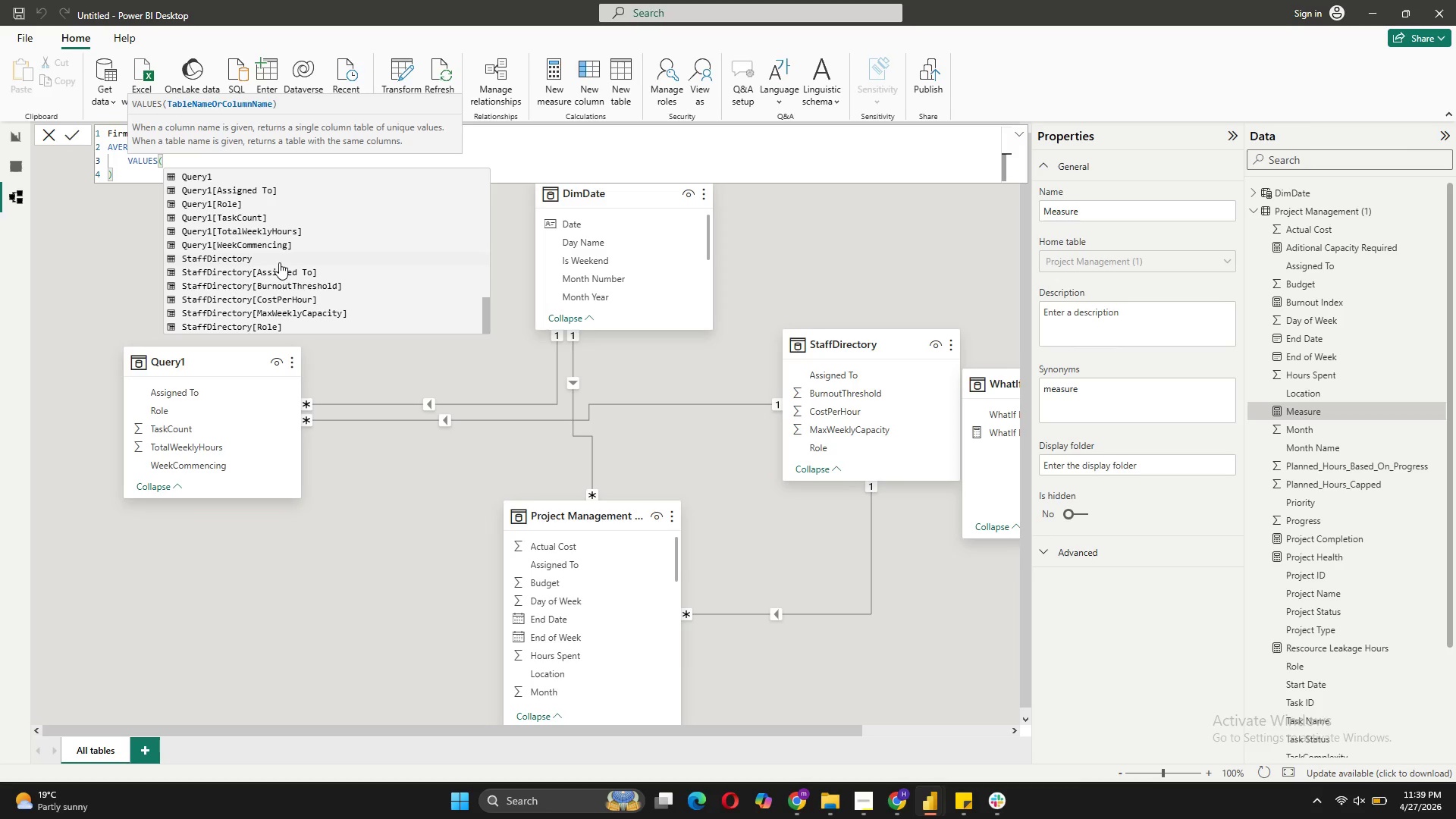 
scroll: coordinate [287, 242], scroll_direction: up, amount: 13.0
 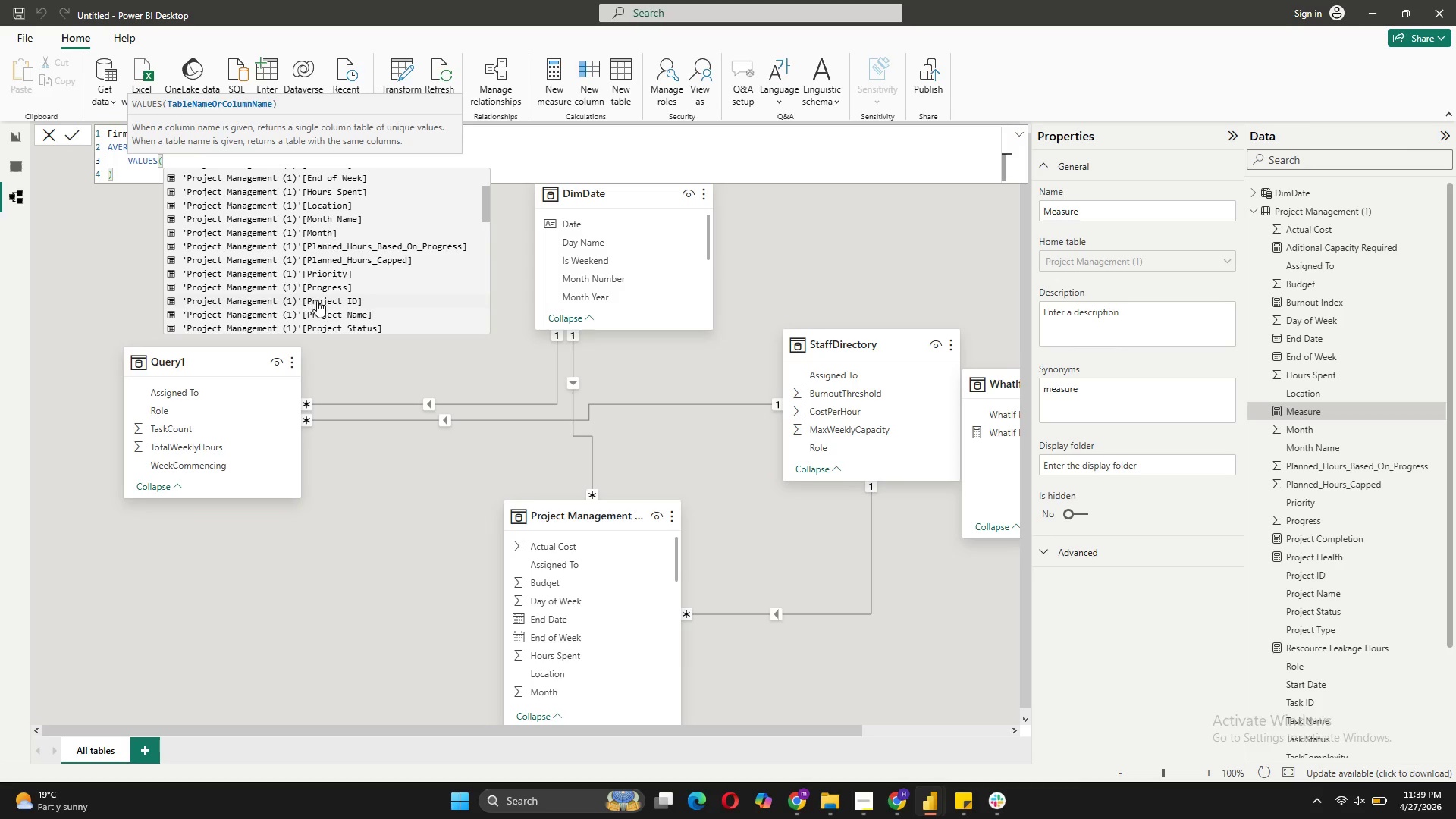 
left_click([317, 300])
 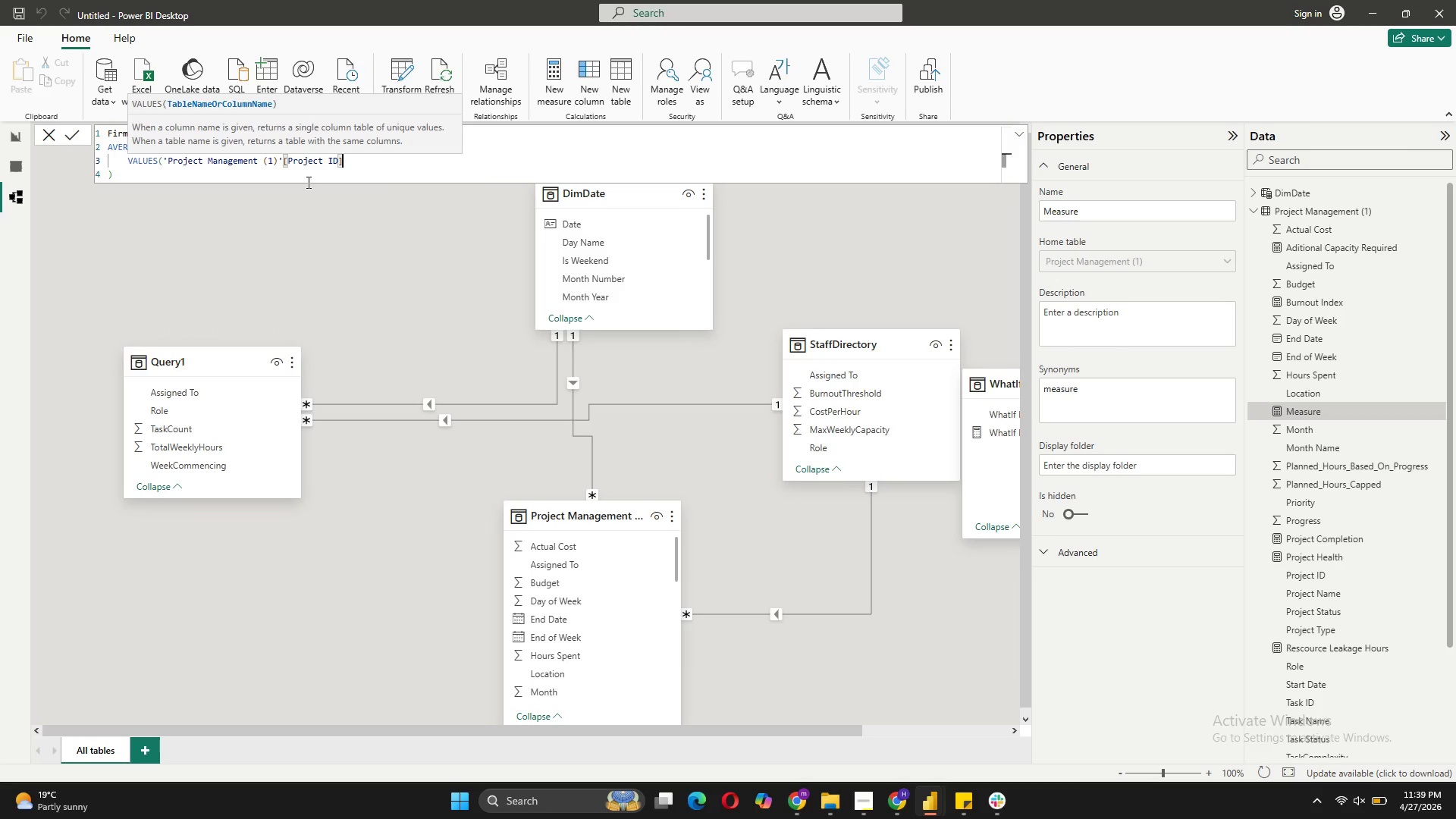 
key(Shift+0)
 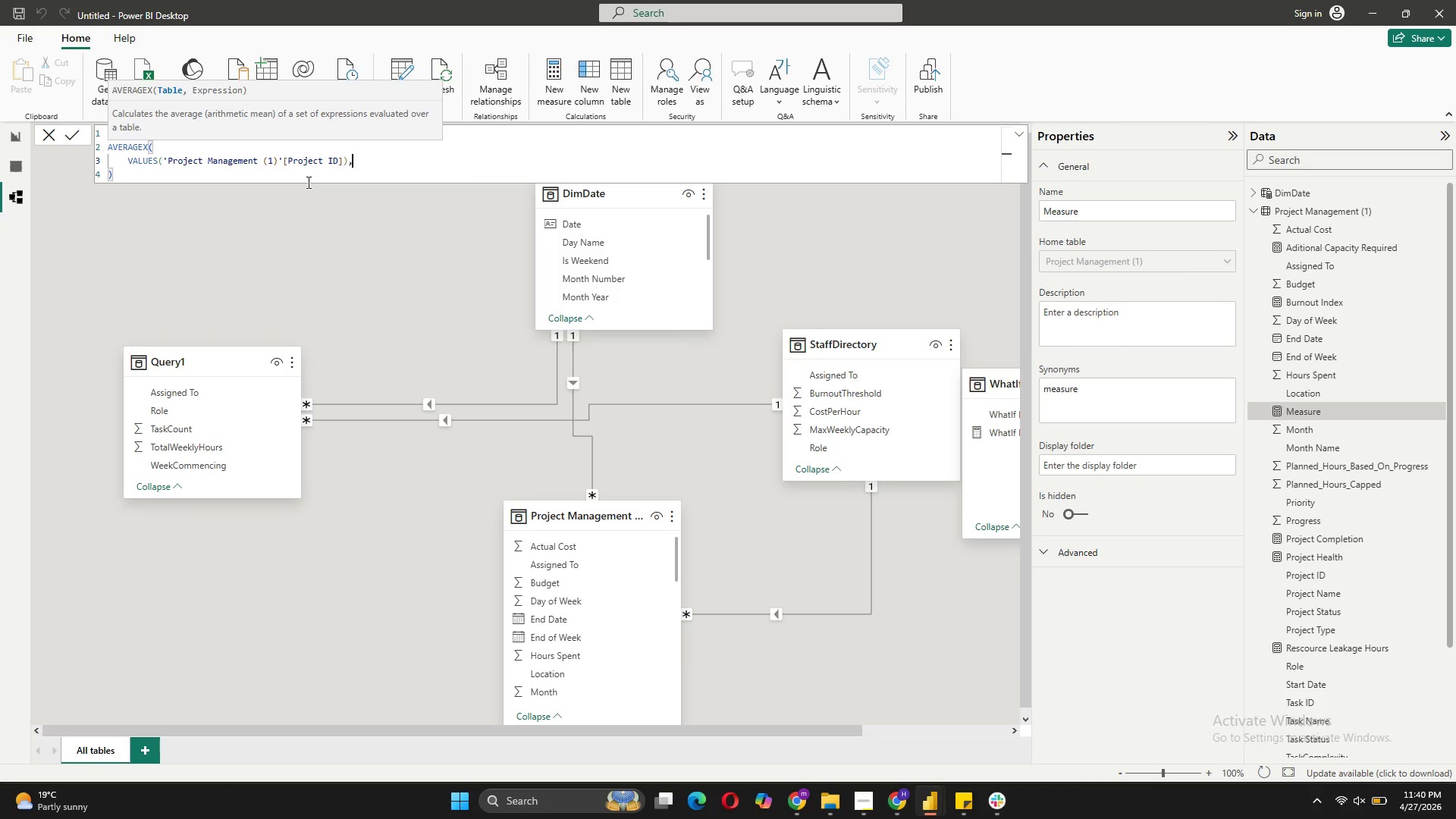 
key(Comma)
 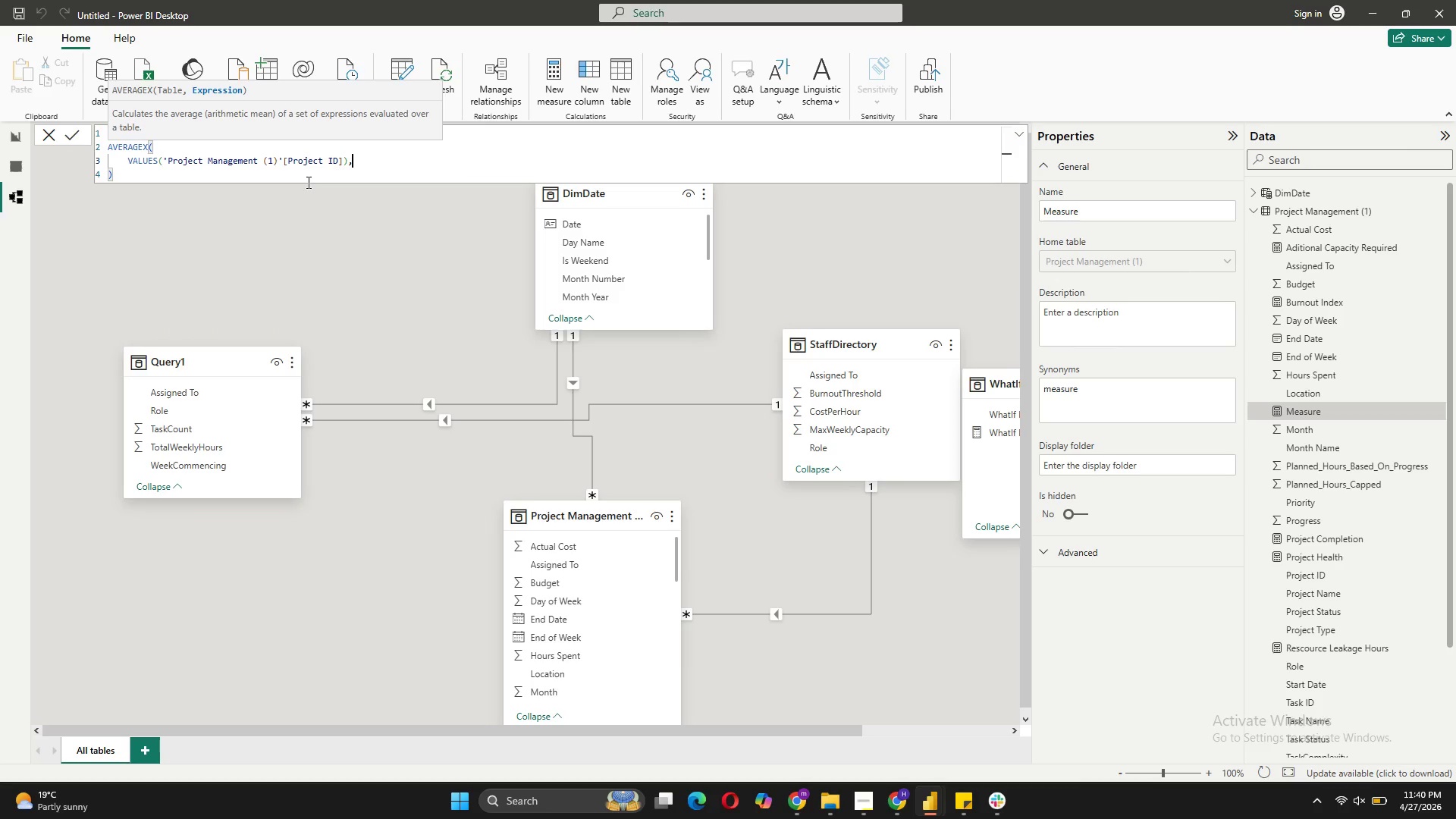 
key(Shift+Enter)
 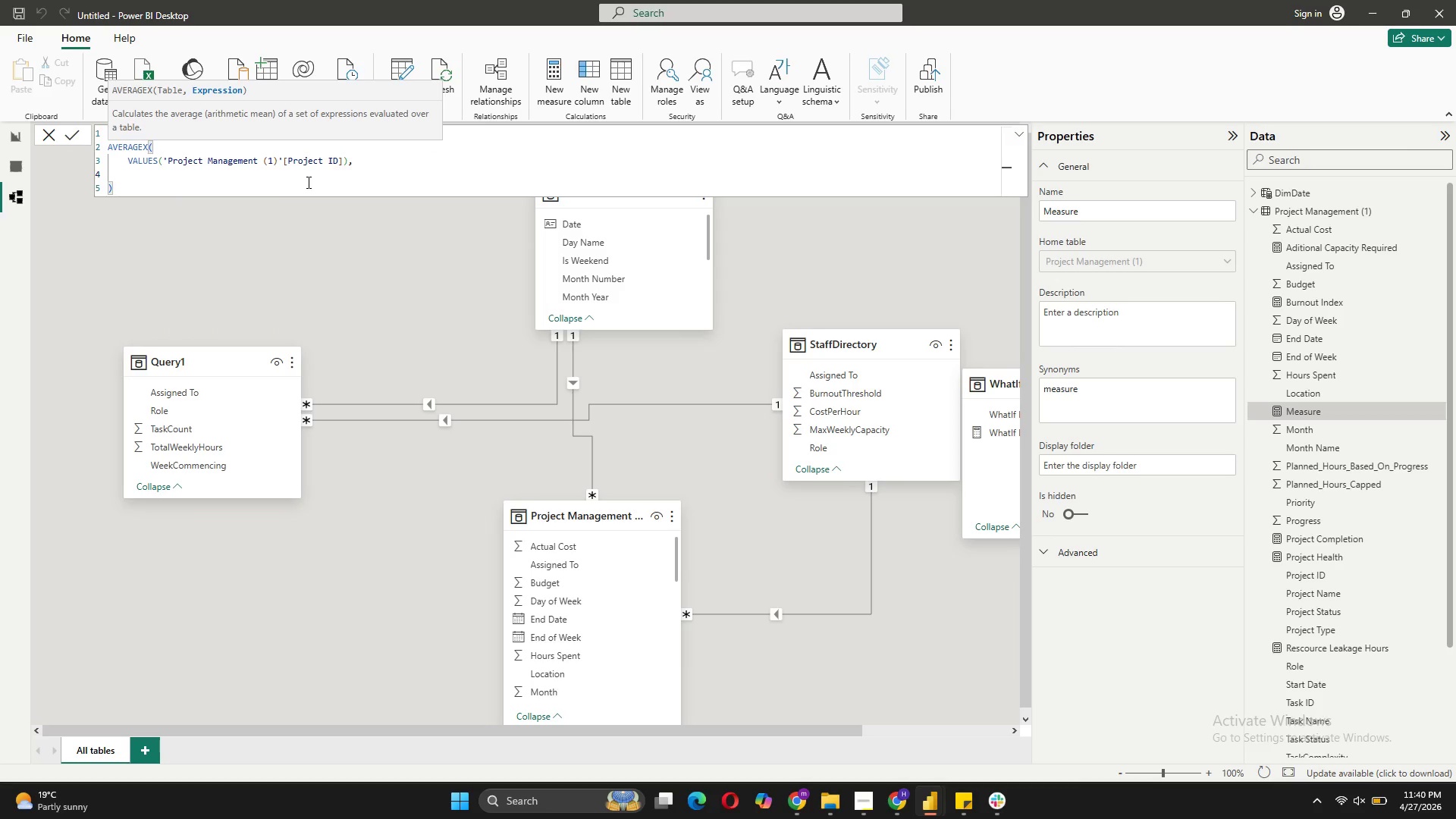 
key(BracketLeft)
 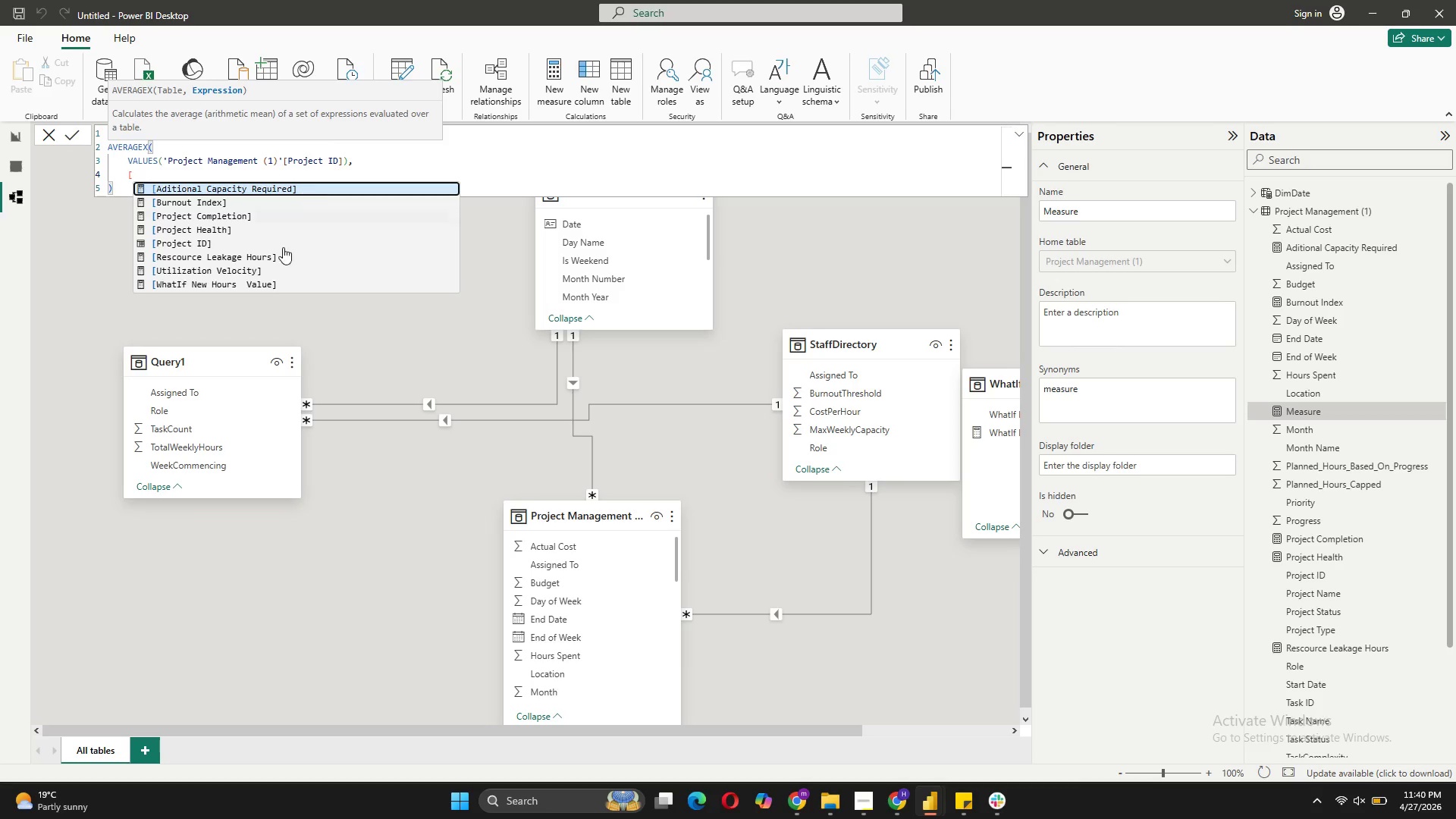 
left_click([256, 271])
 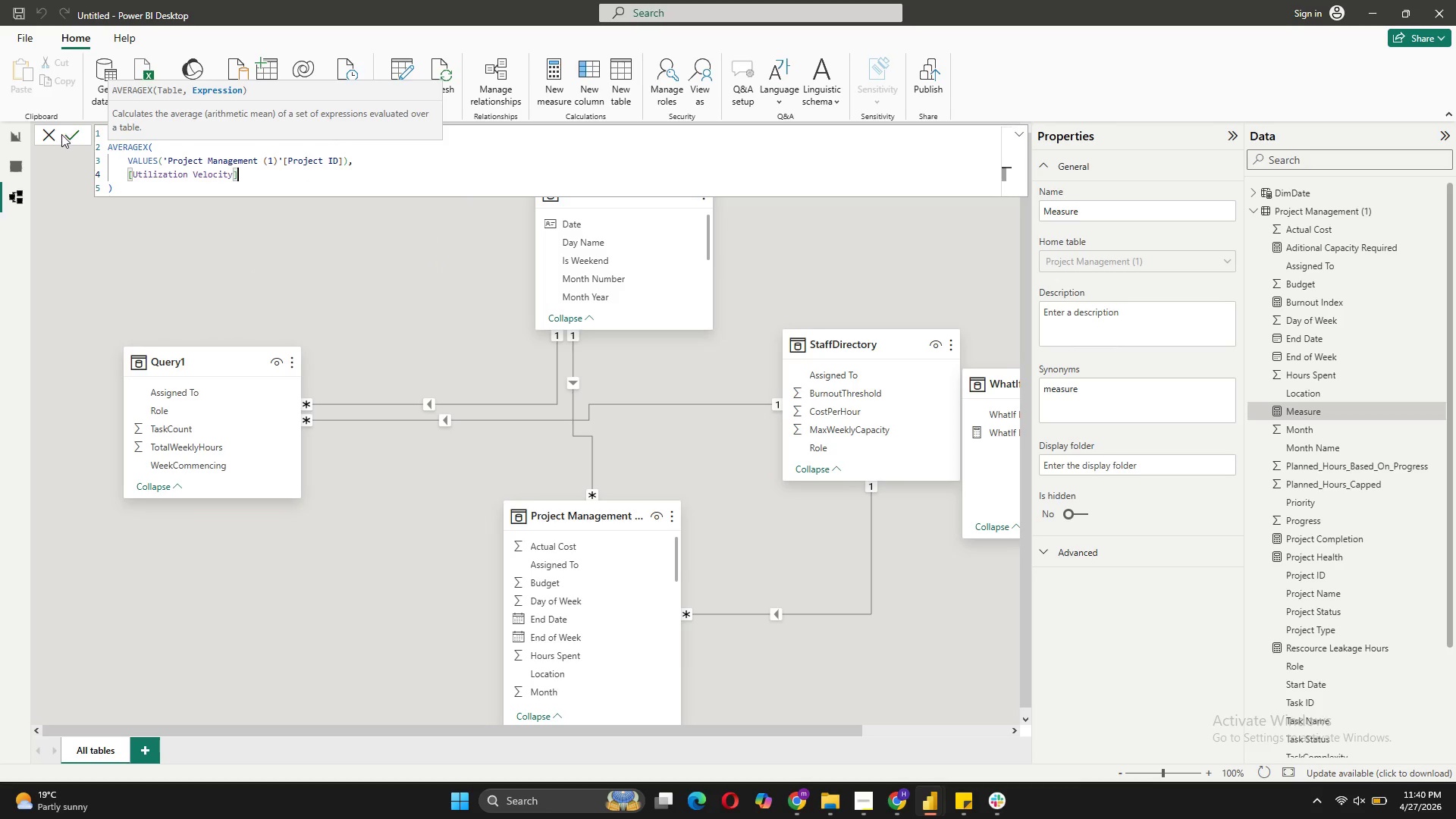 
left_click([62, 132])
 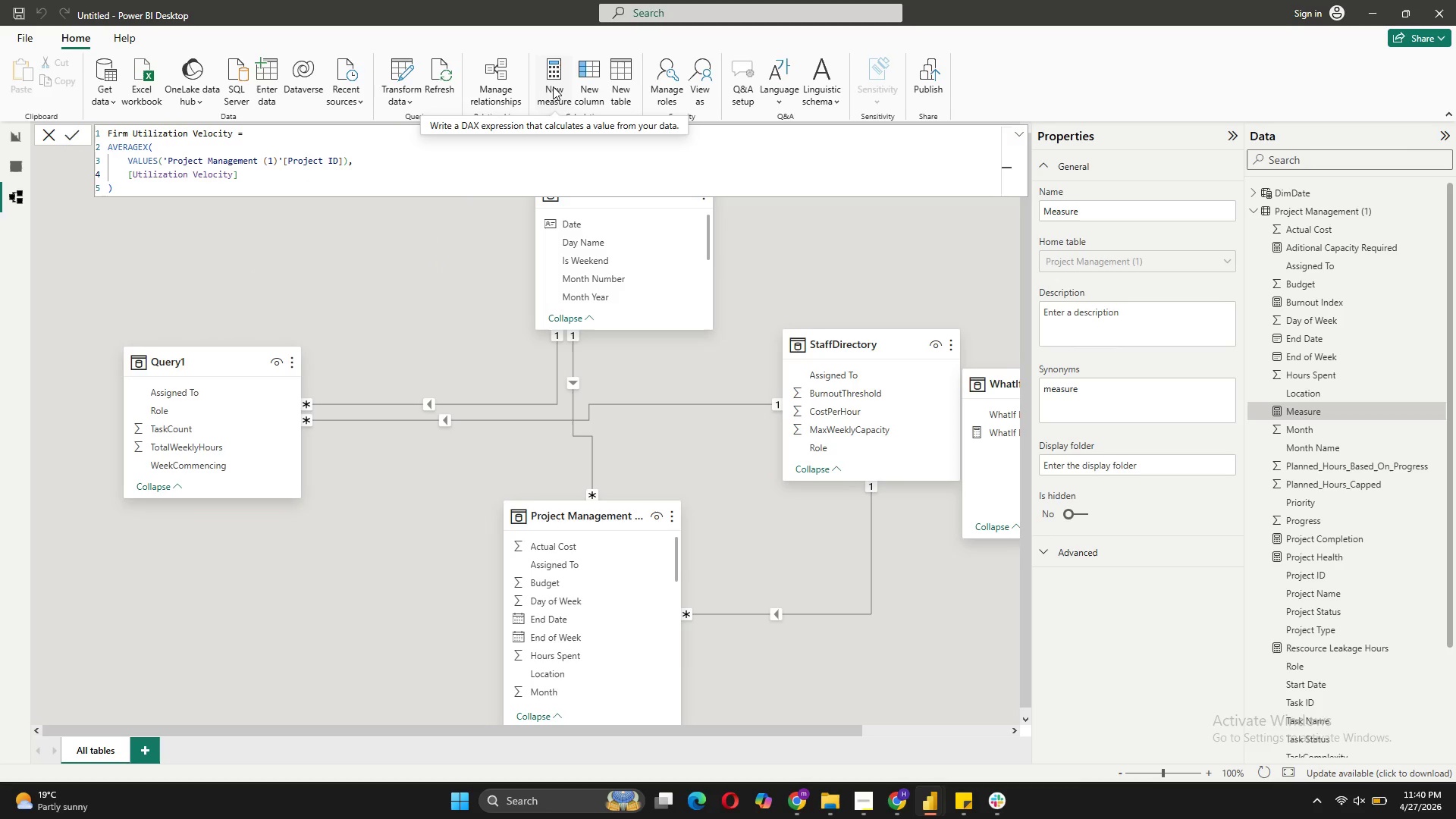 
wait(5.19)
 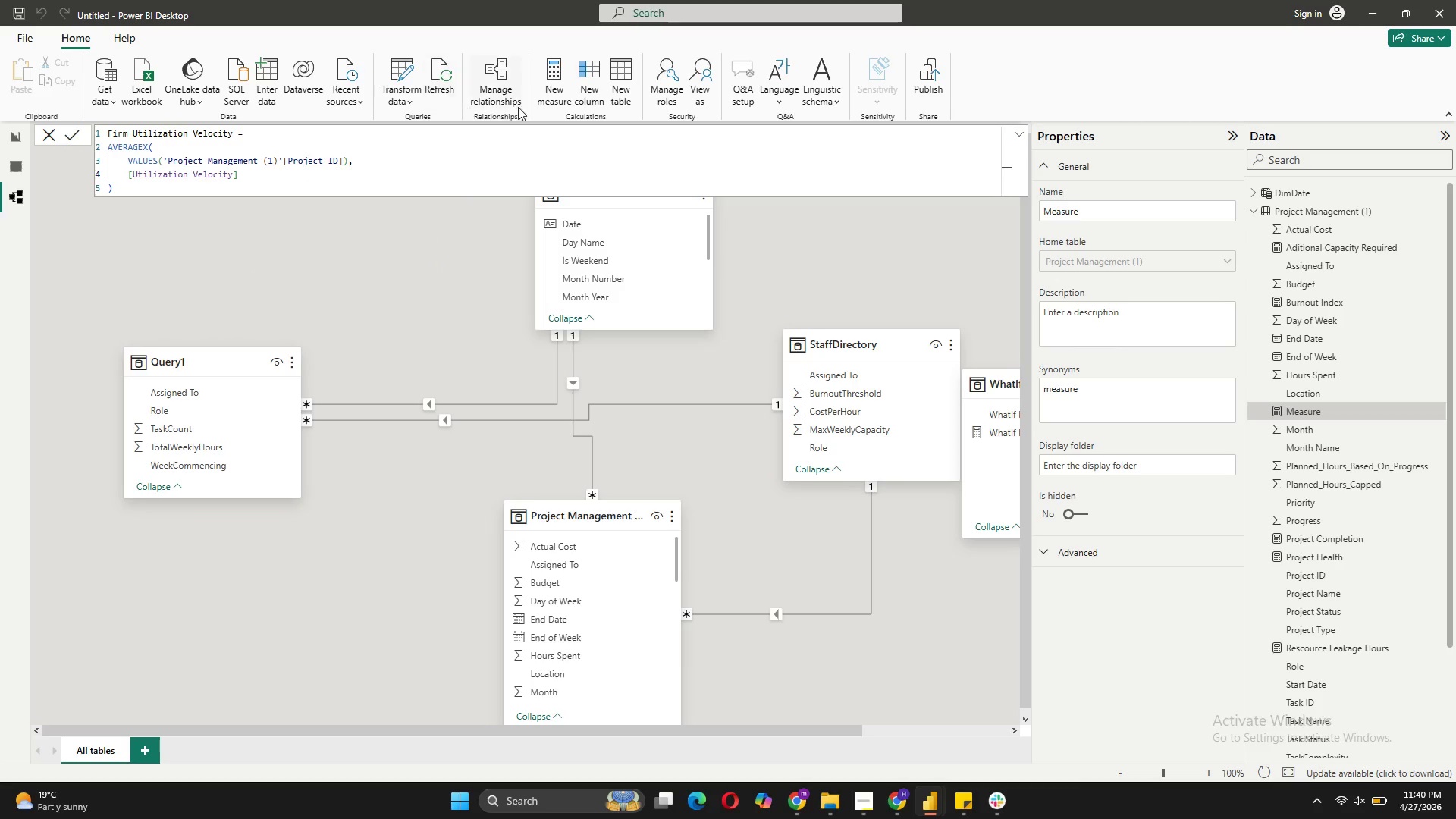 
left_click([72, 134])
 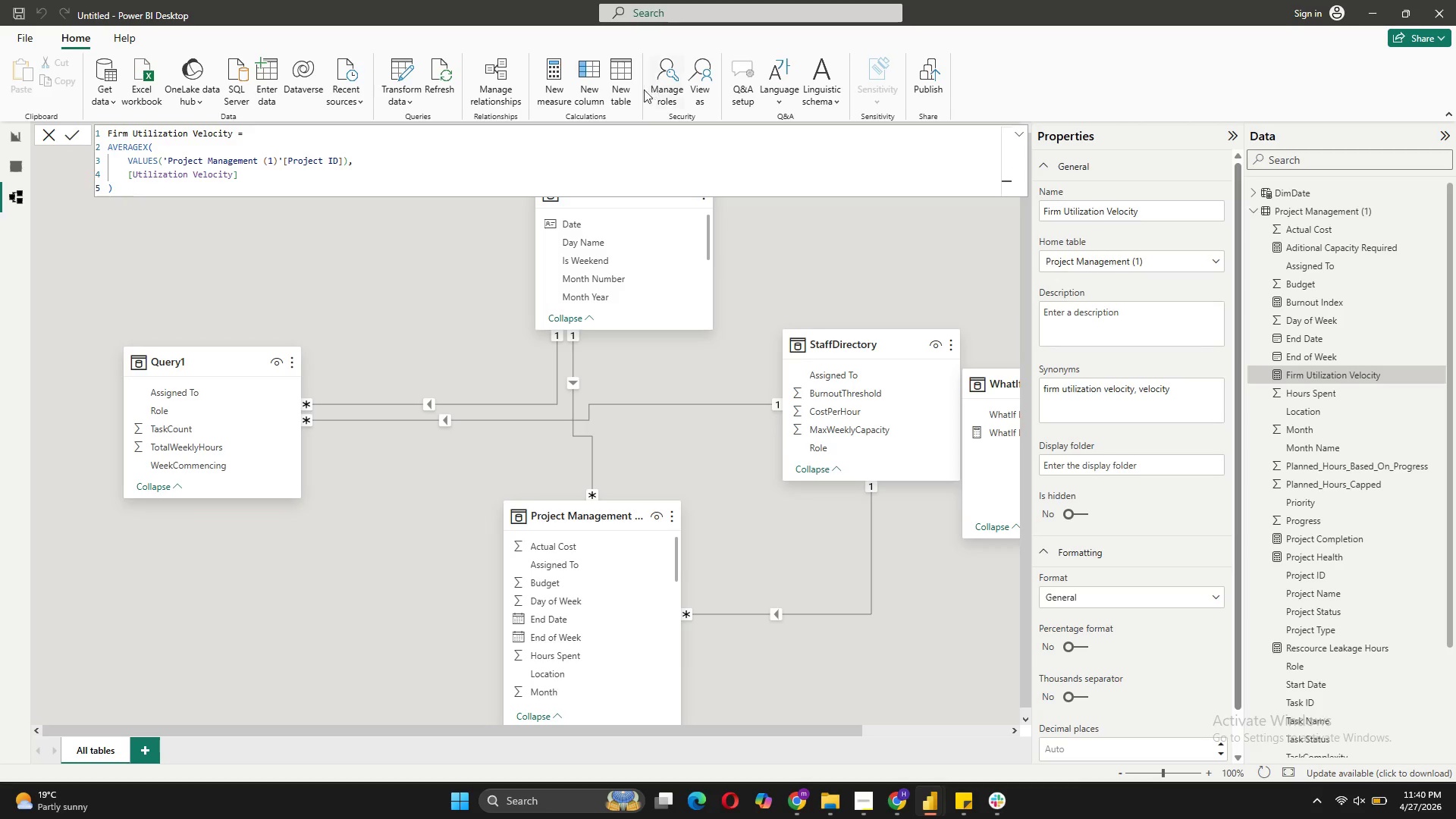 
left_click([560, 105])
 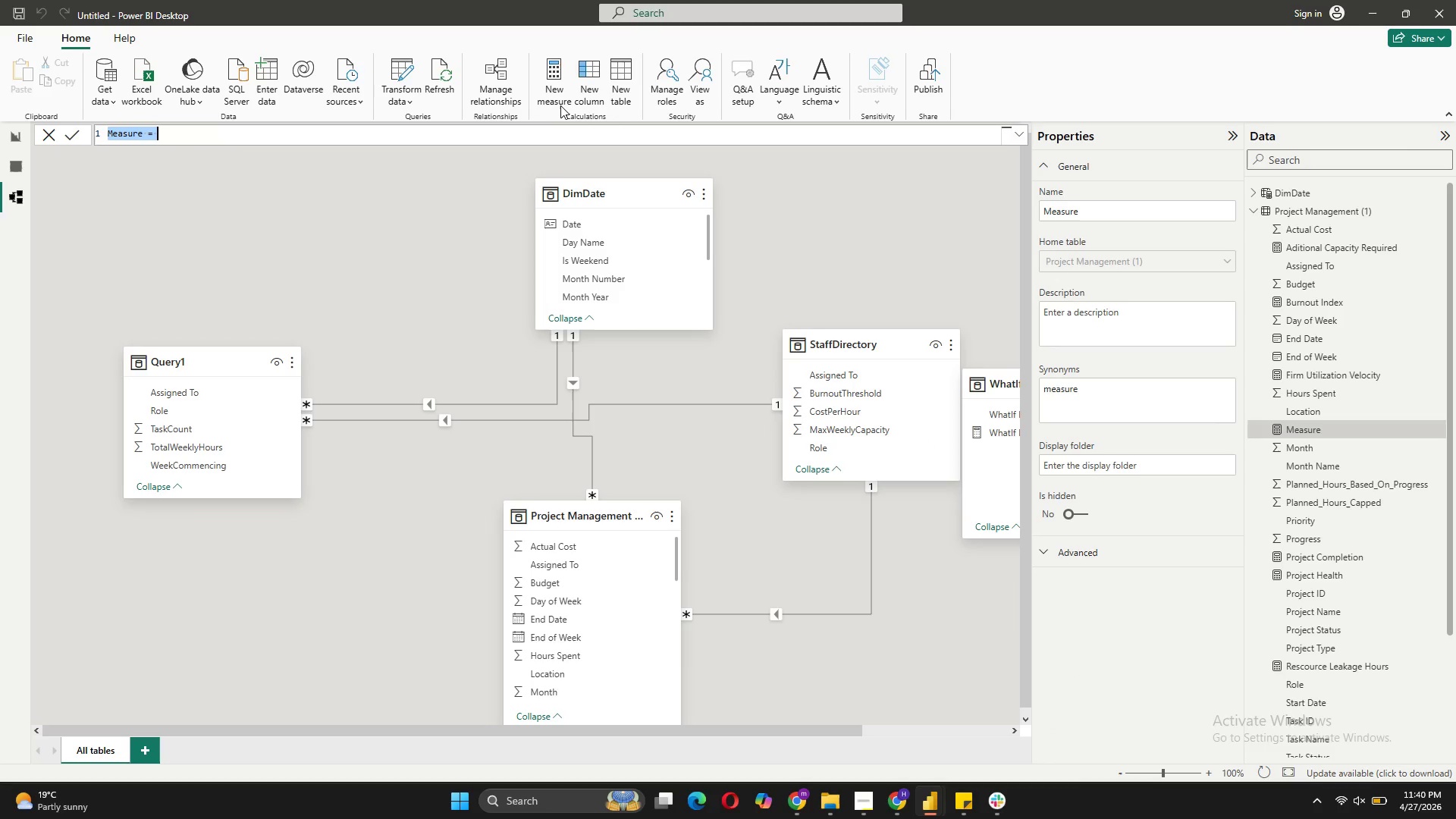 
wait(6.41)
 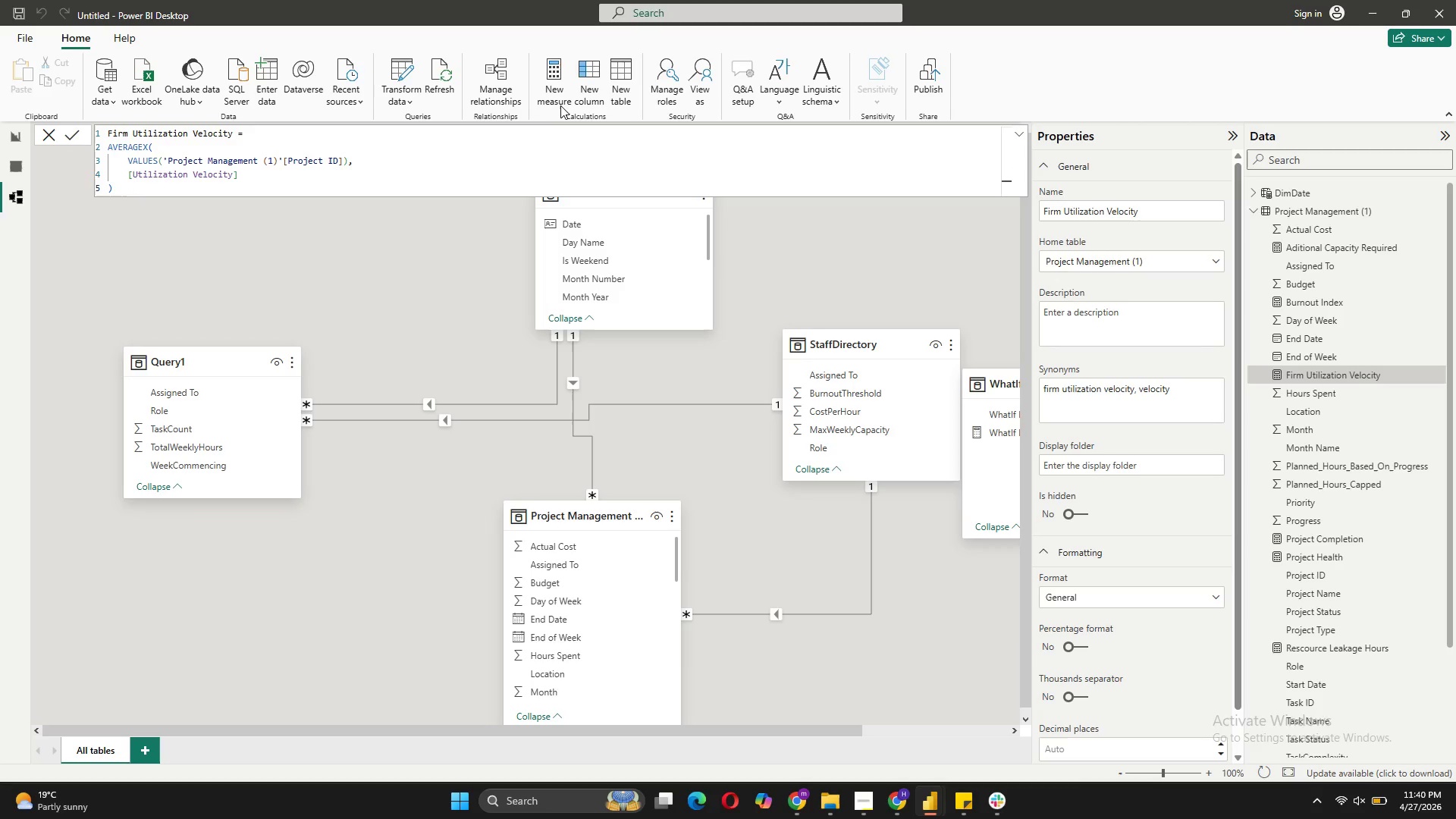 
type(Staff Risk)
 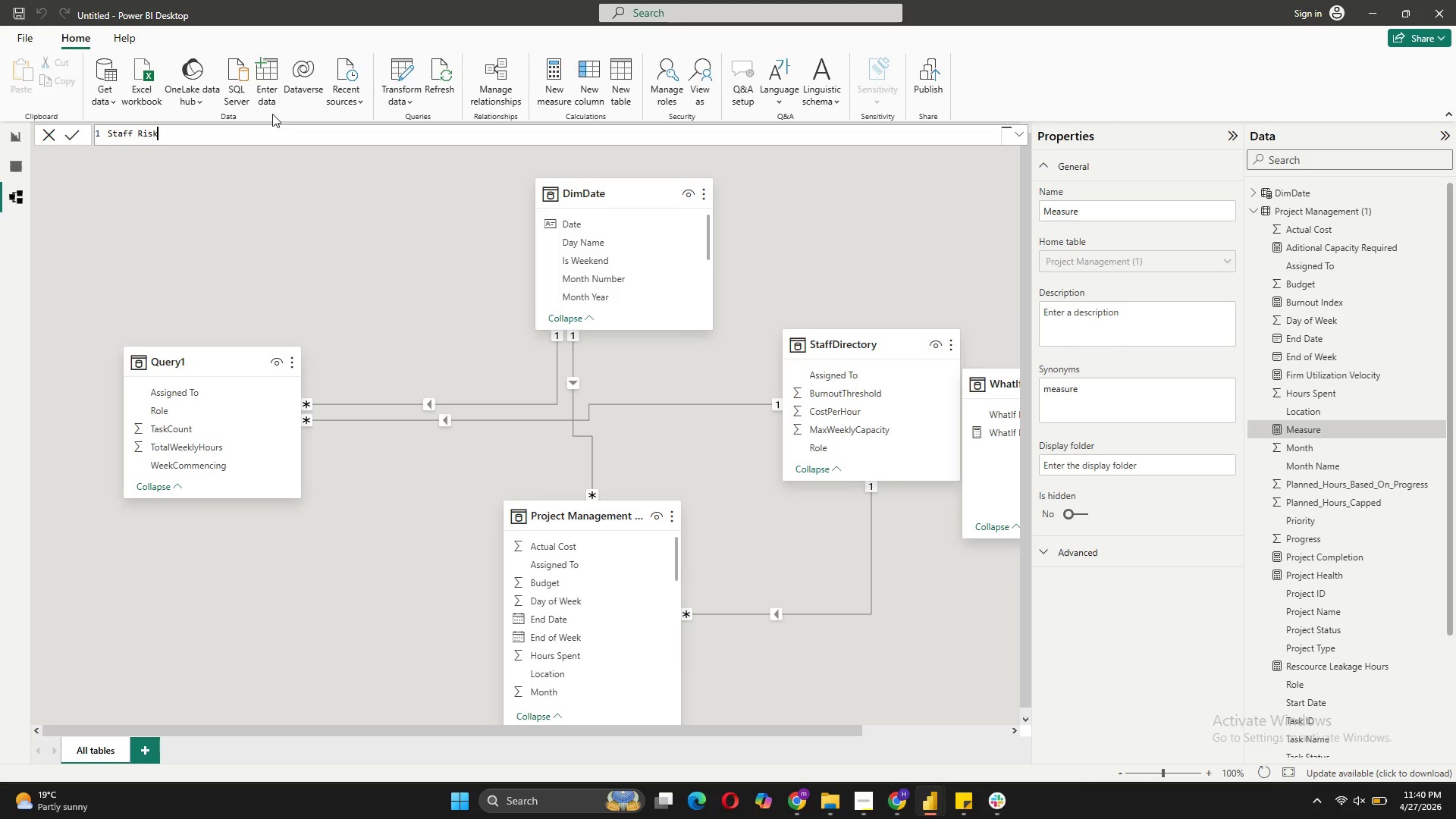 
key(ArrowLeft)
 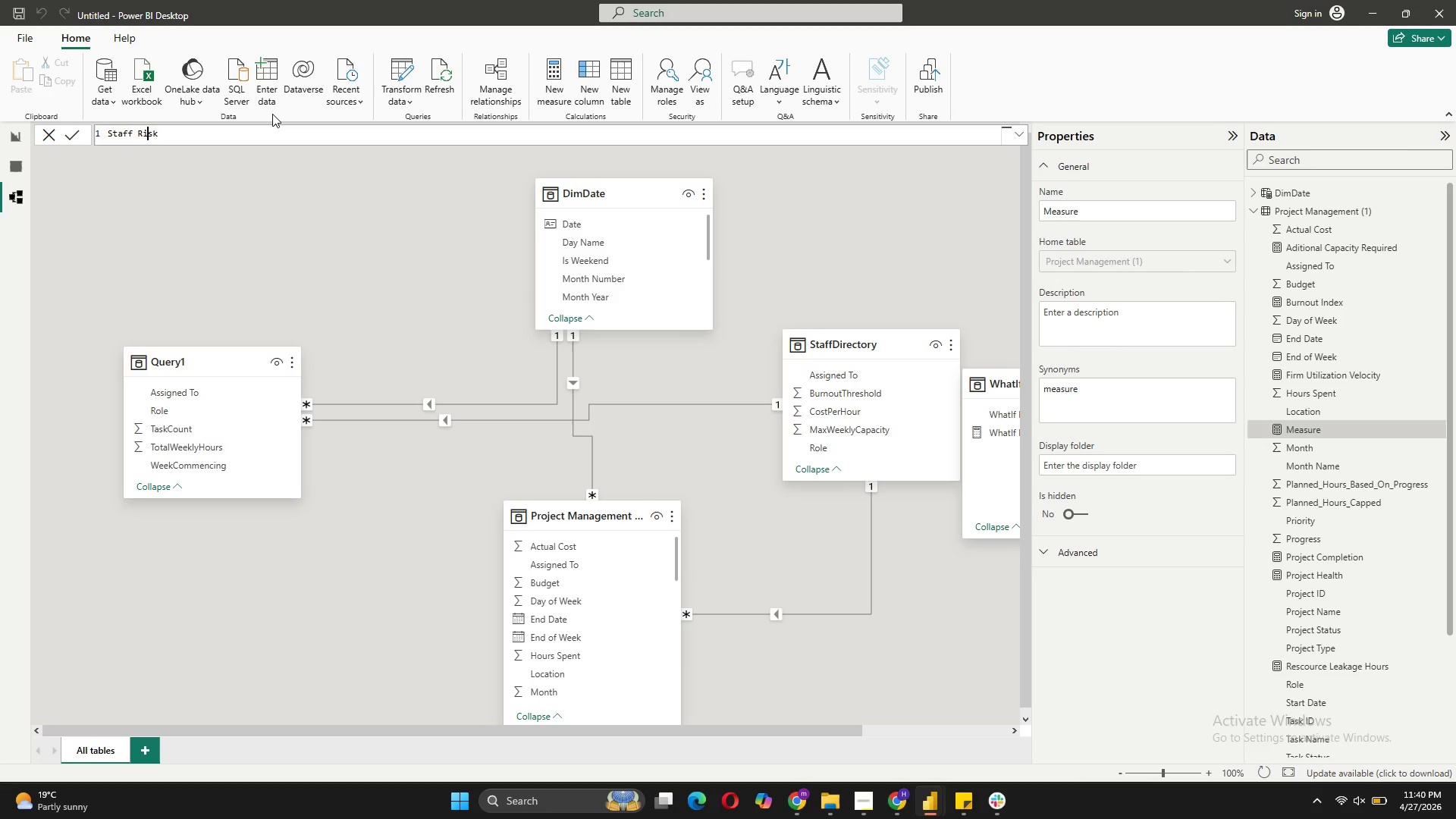 
key(ArrowLeft)
 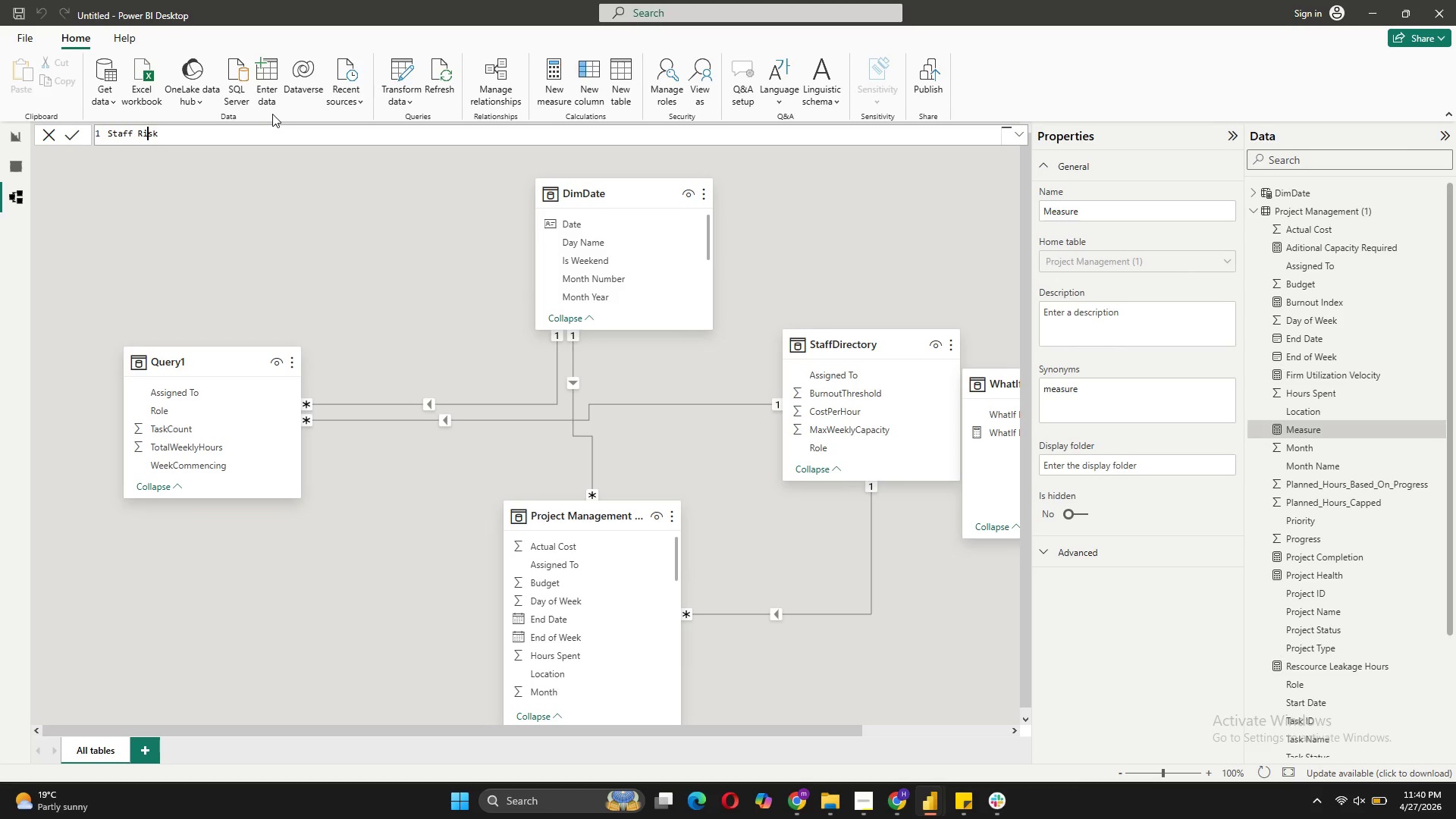 
key(ArrowLeft)
 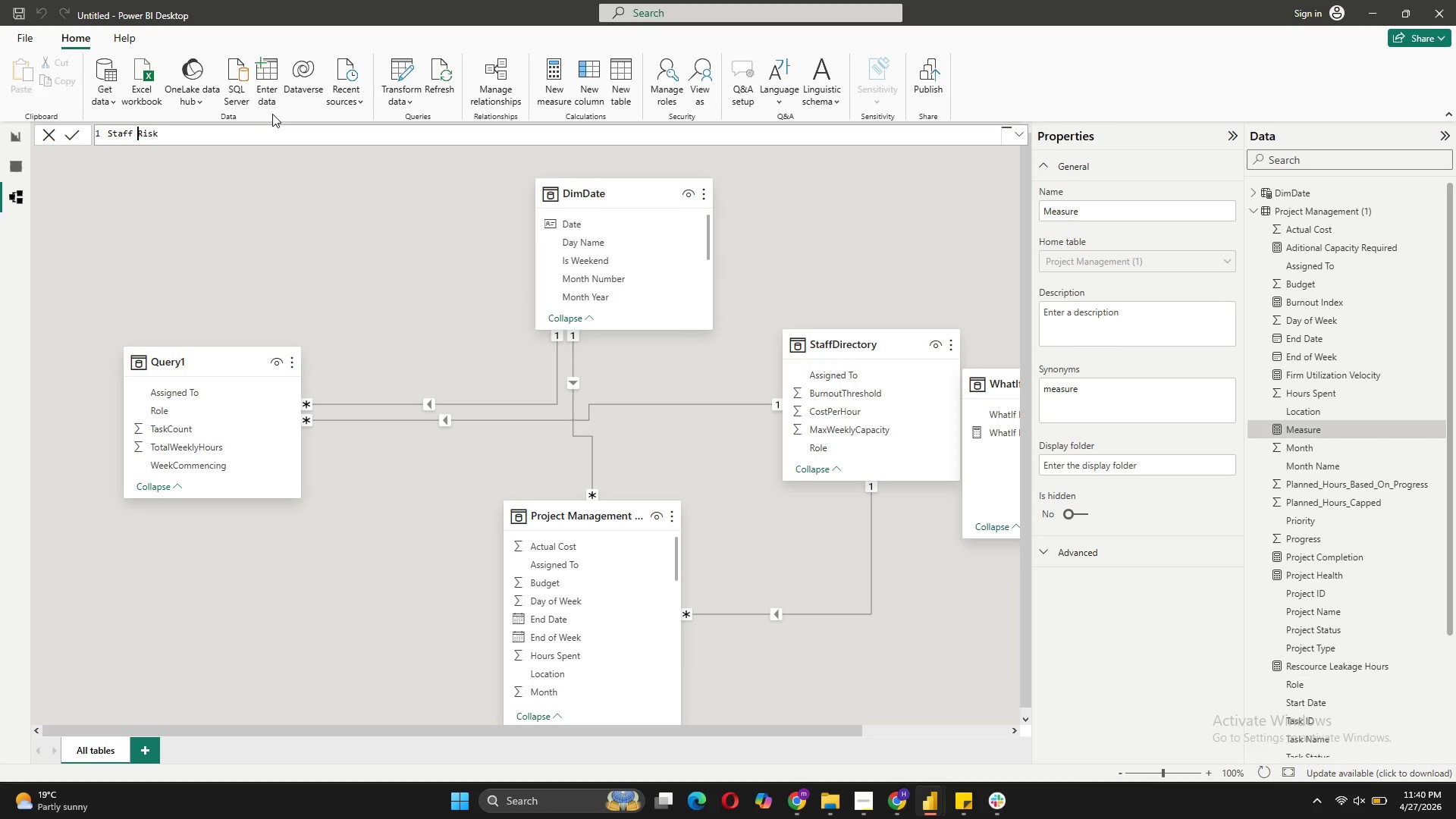 
key(ArrowLeft)
 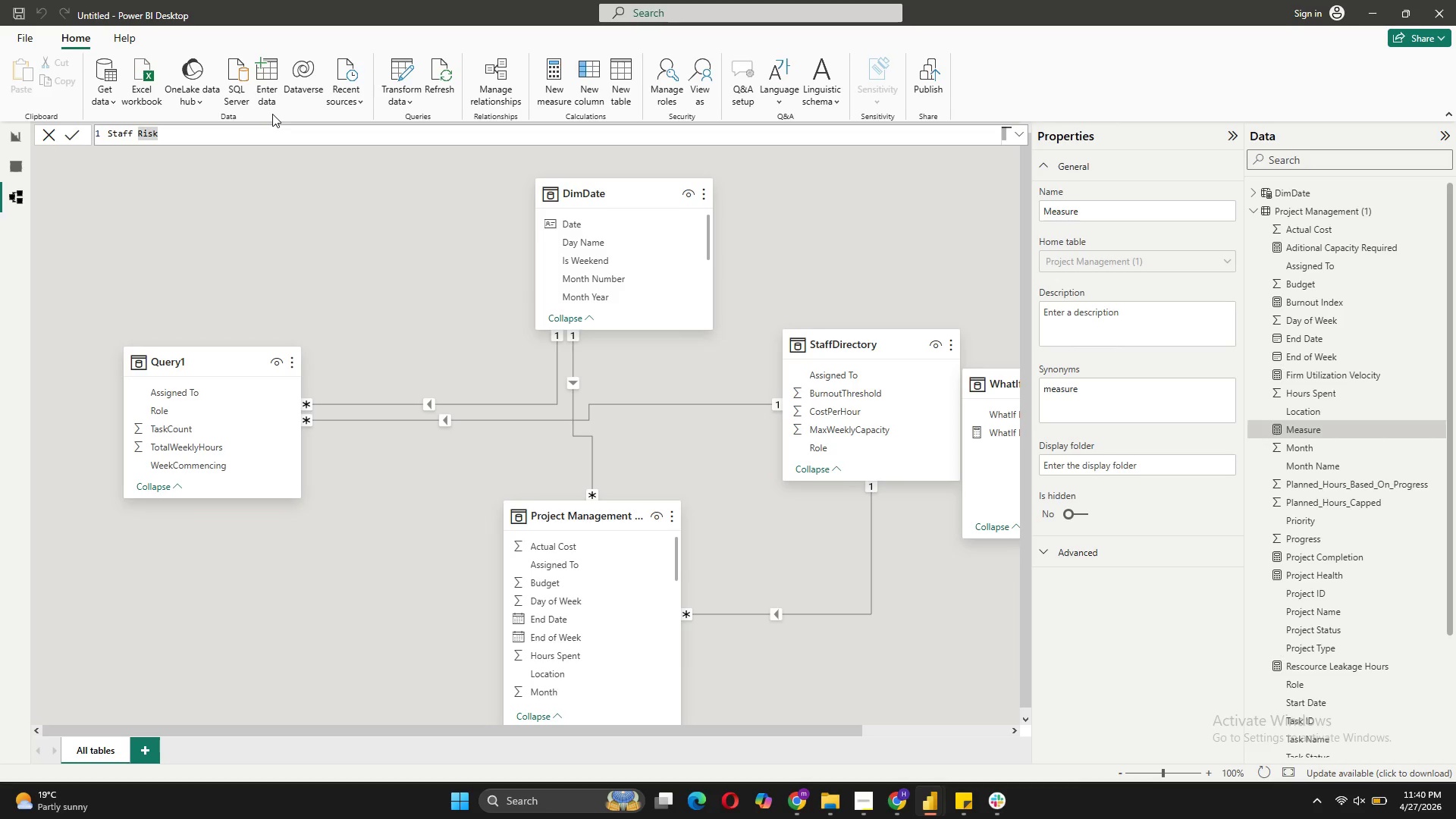 
type(at )
 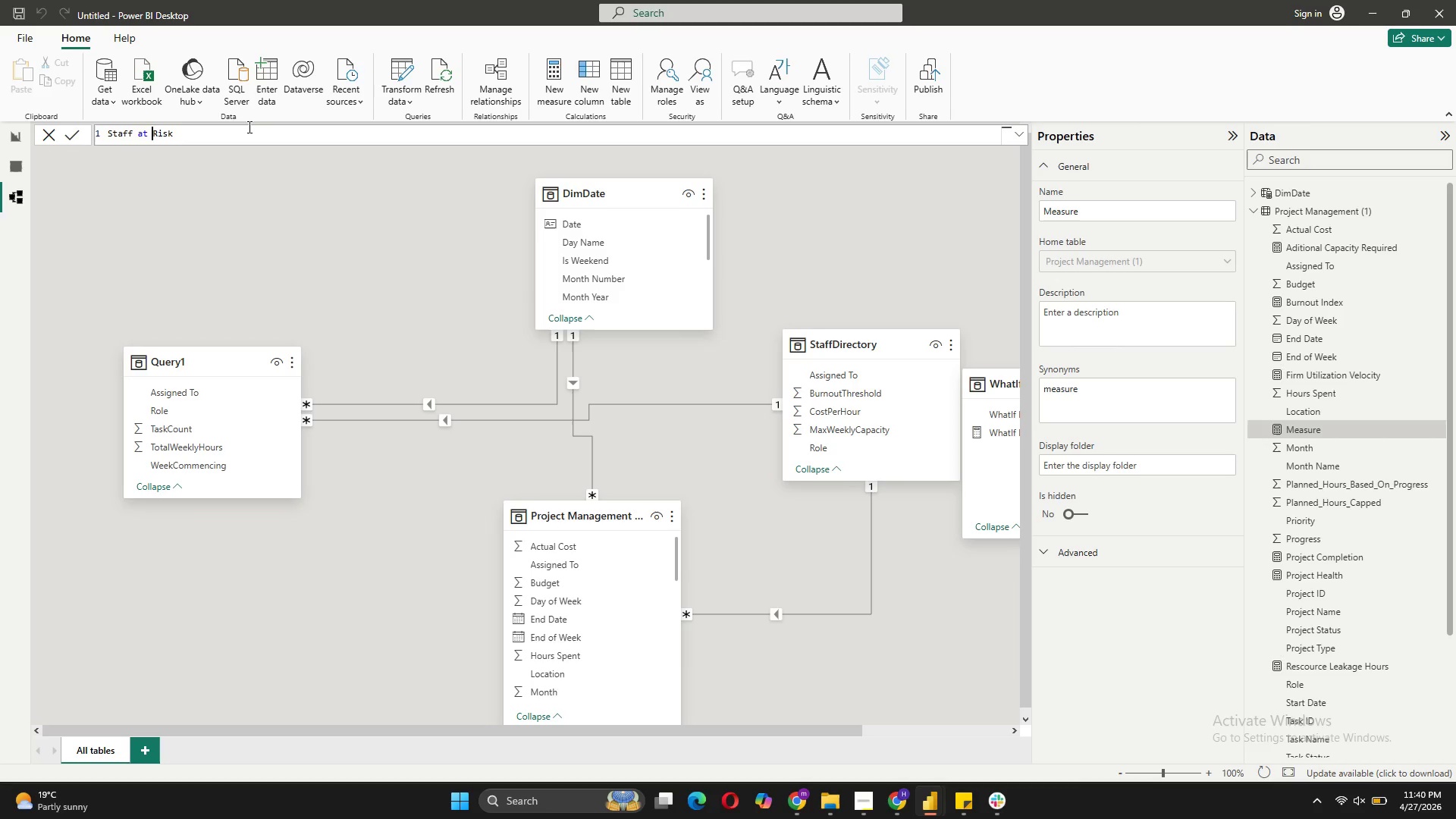 
left_click([247, 127])
 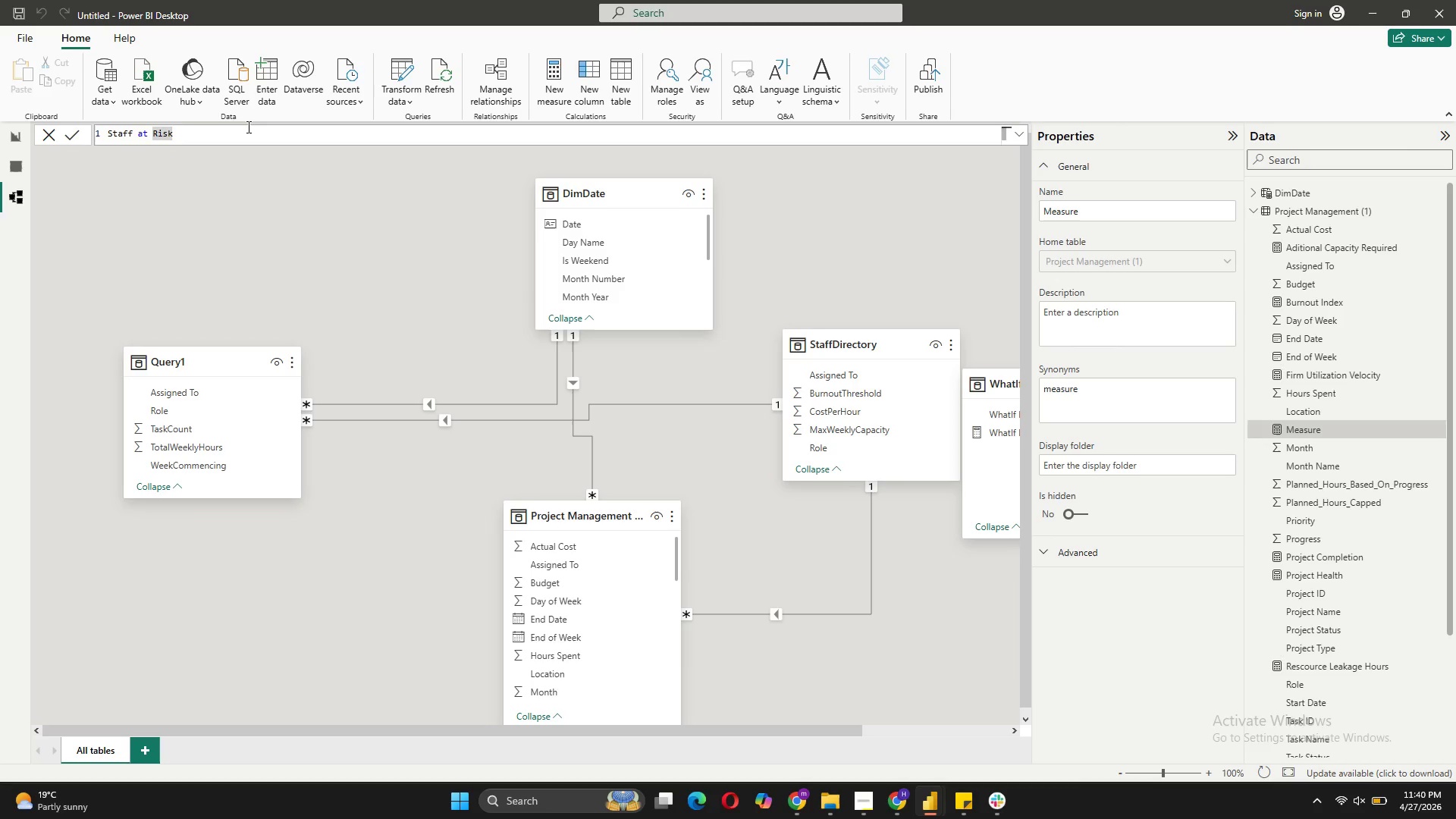 
type( Count = )
 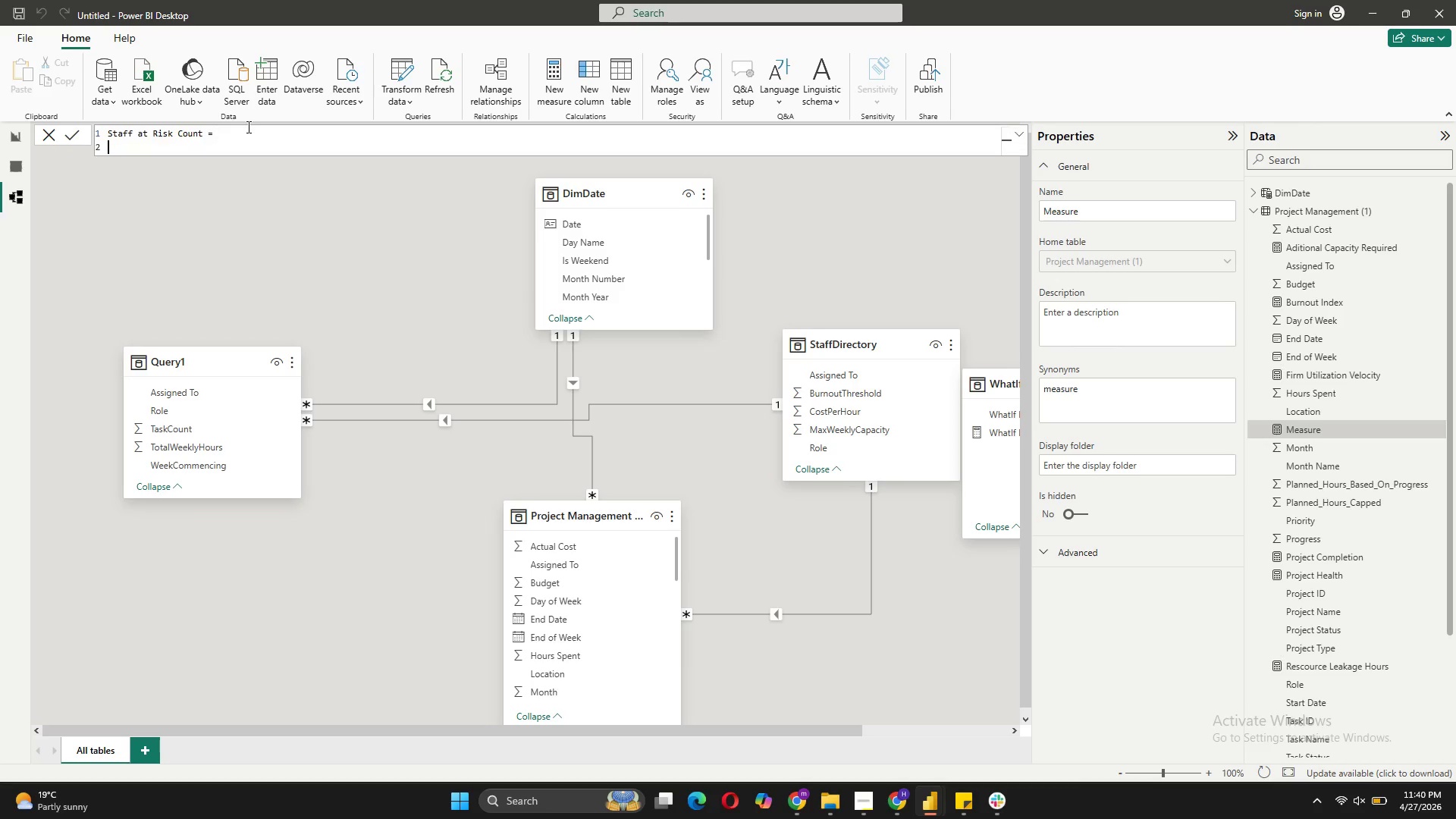 
key(Shift+Enter)
 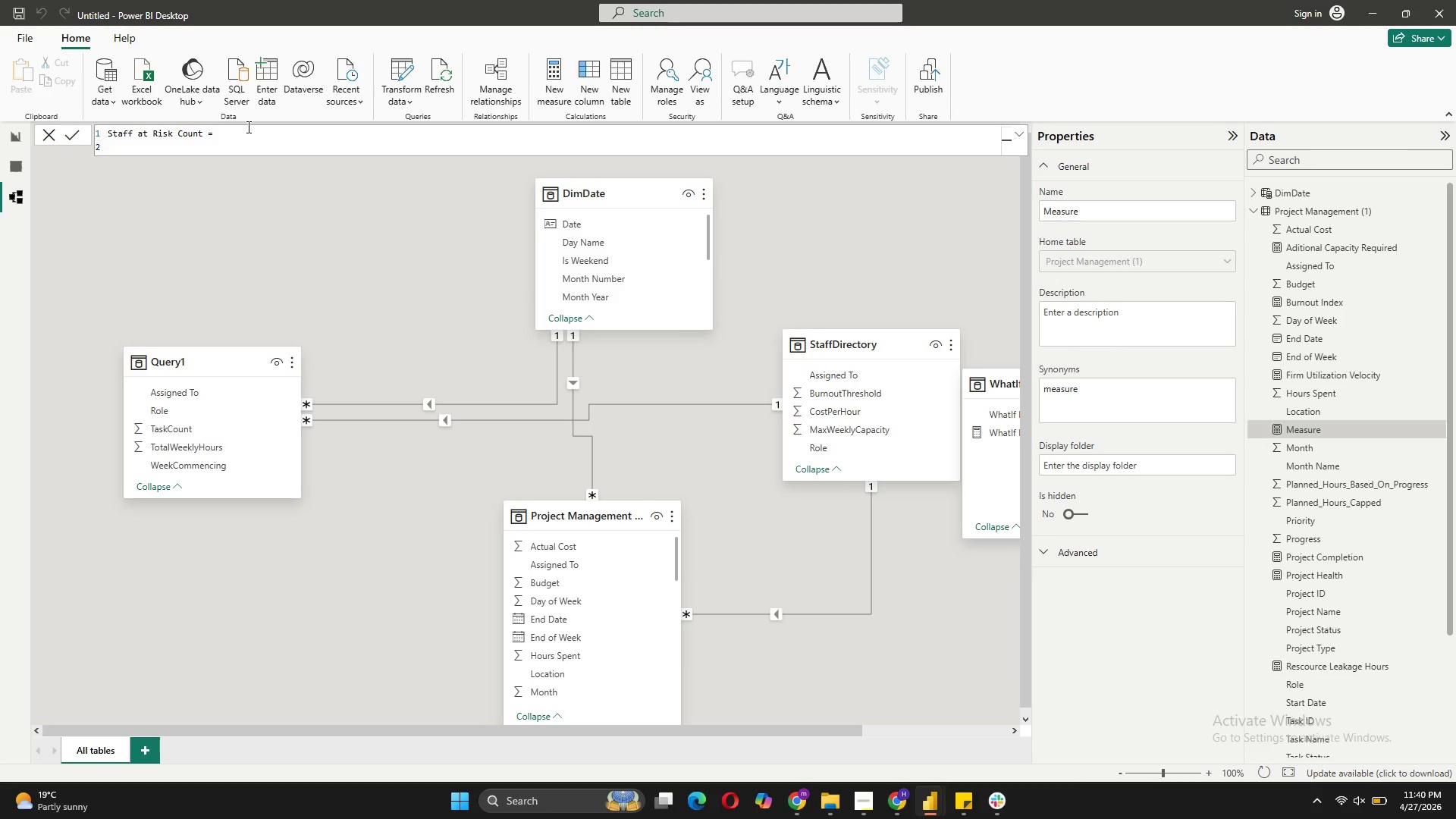 
type(COUNT)
 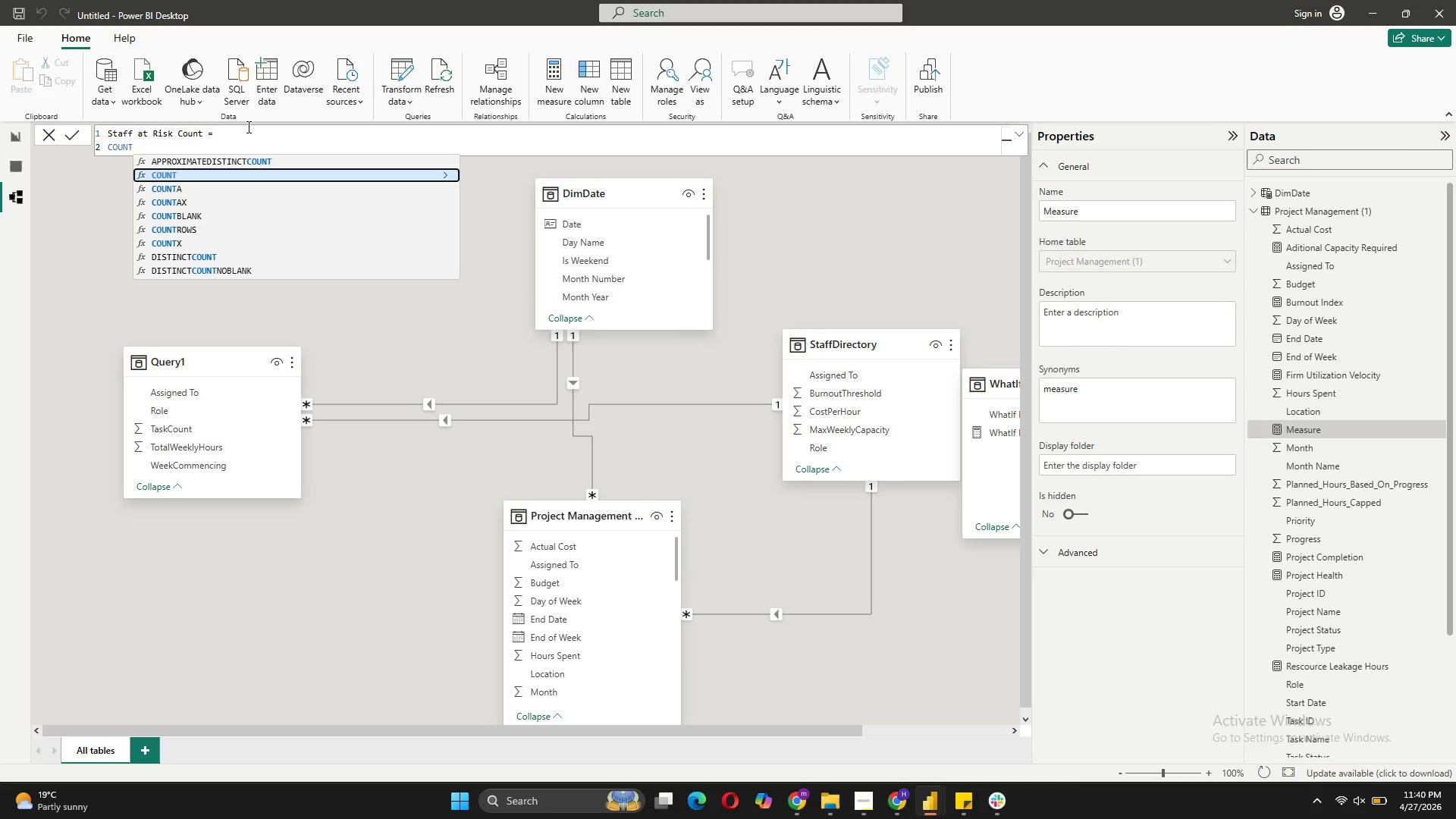 
key(ArrowDown)
 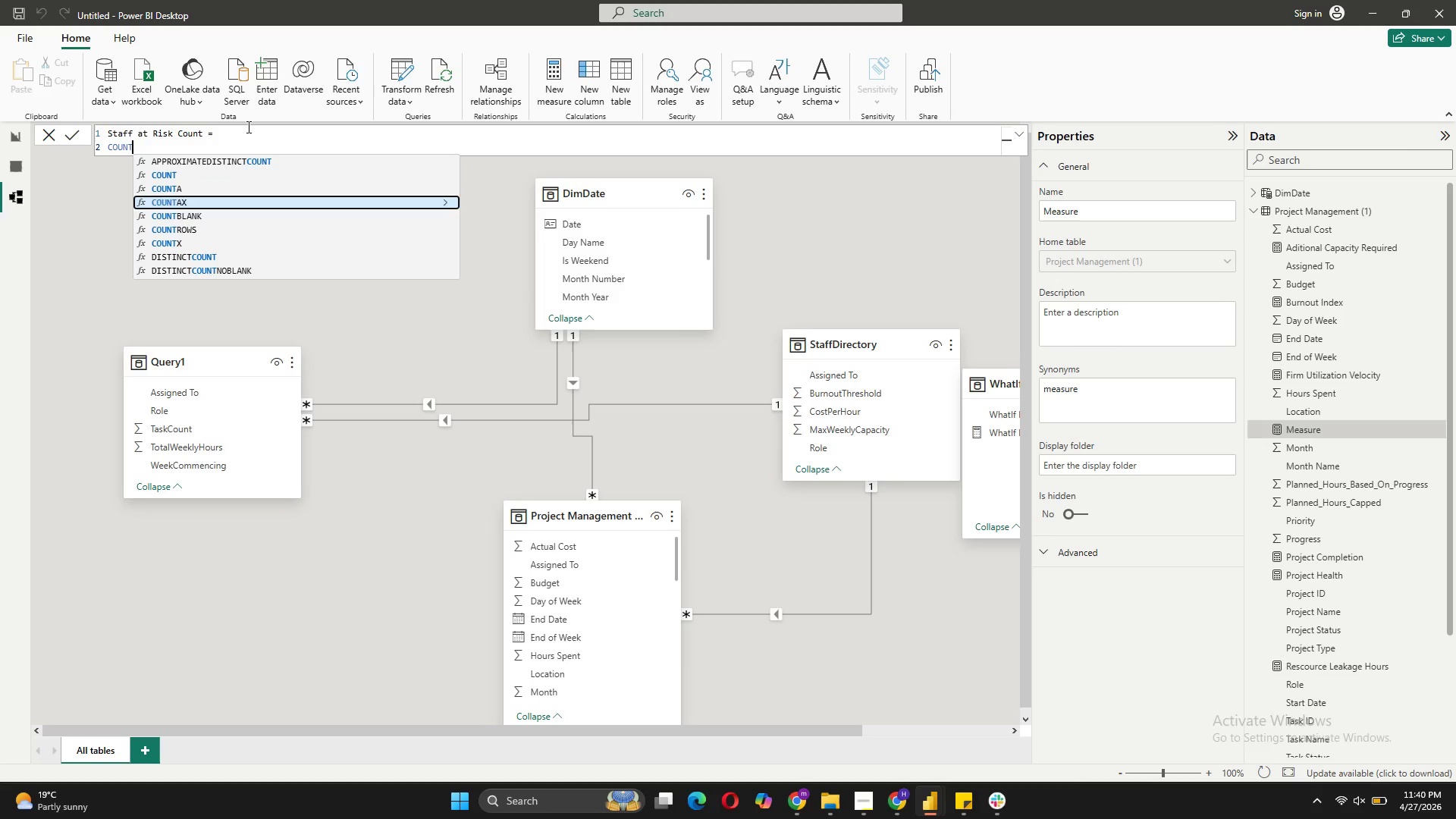 
key(ArrowDown)
 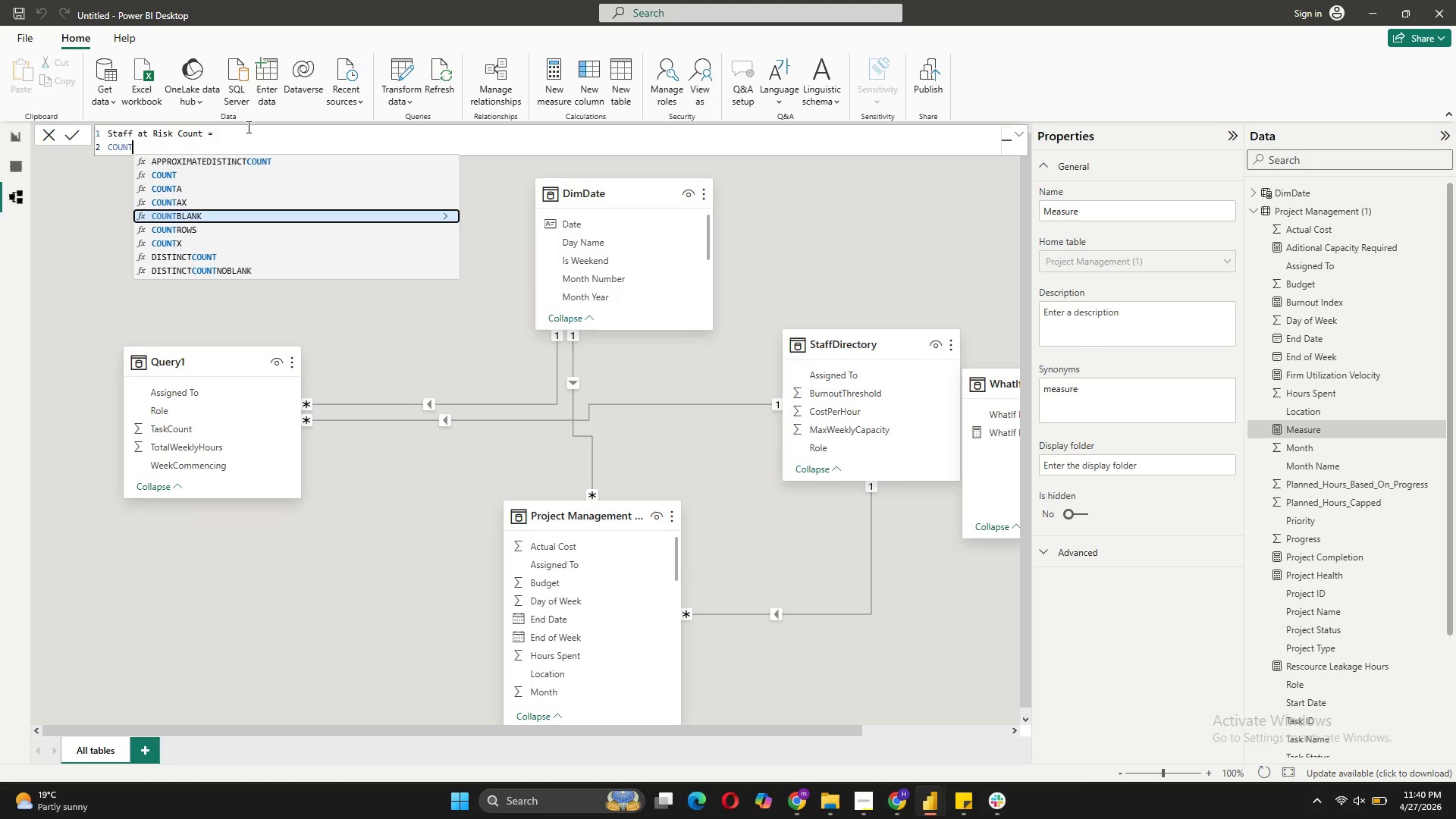 
key(ArrowDown)
 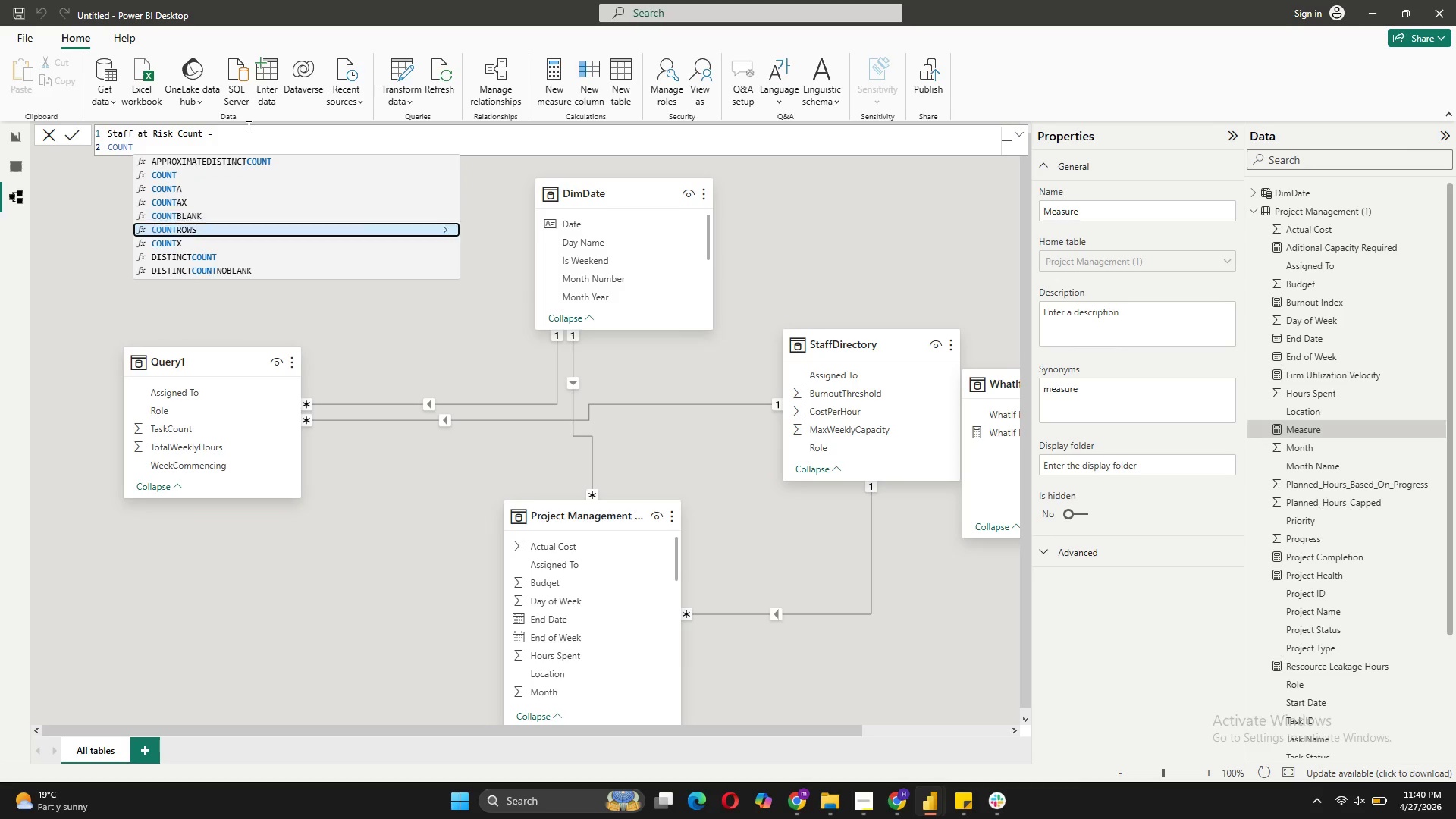 
key(ArrowDown)
 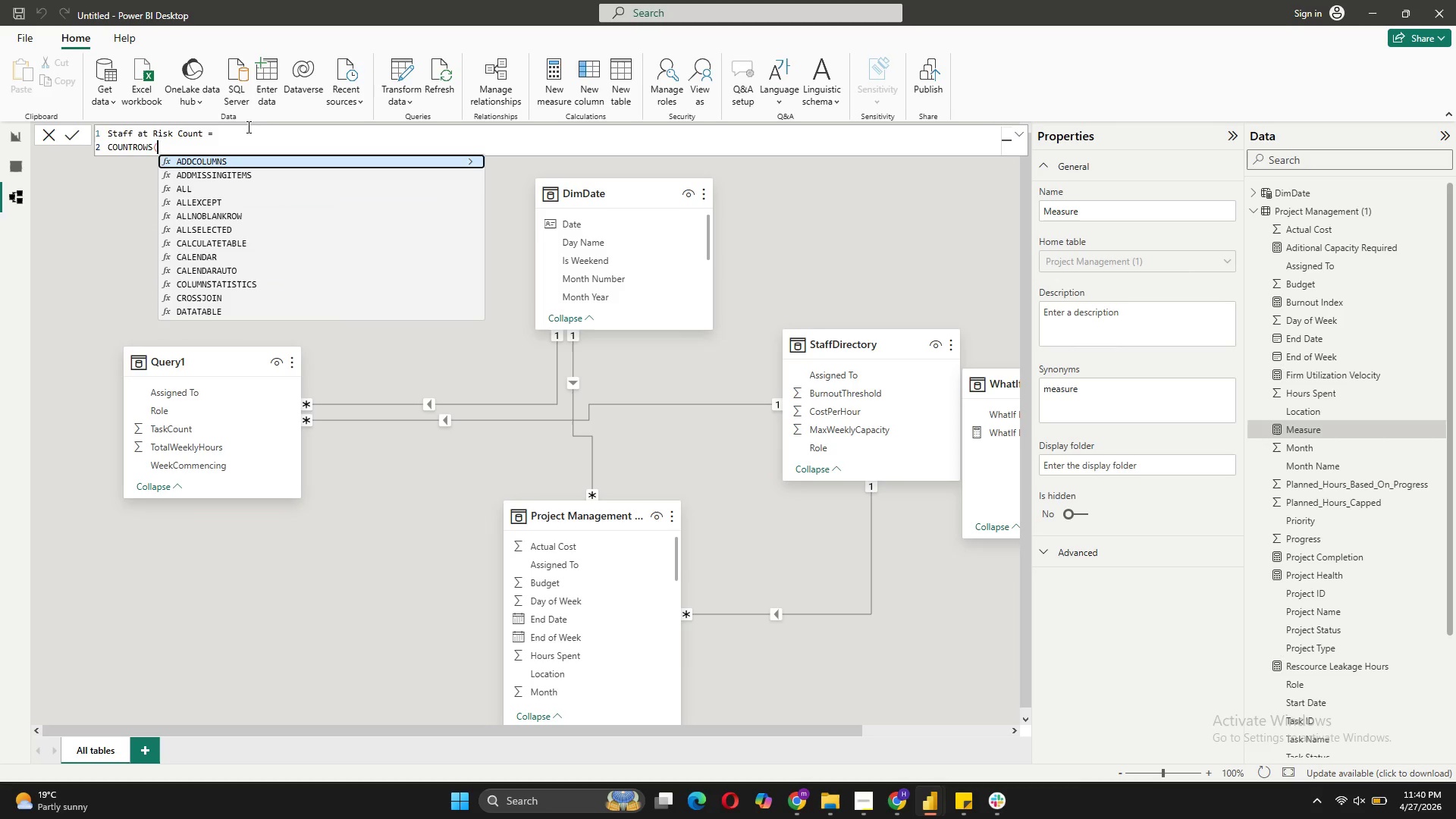 
key(Tab)
 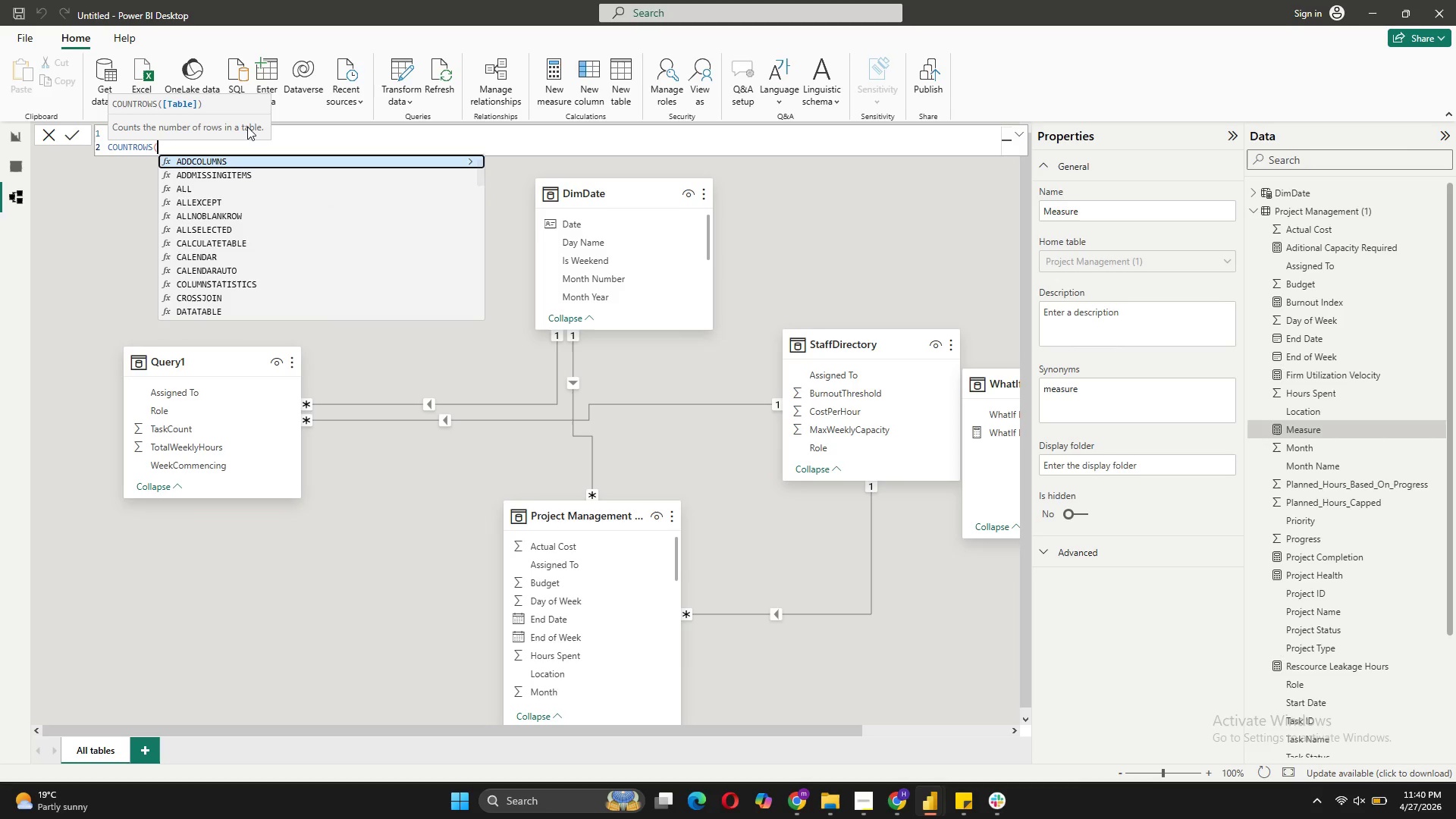 
key(Shift+0)
 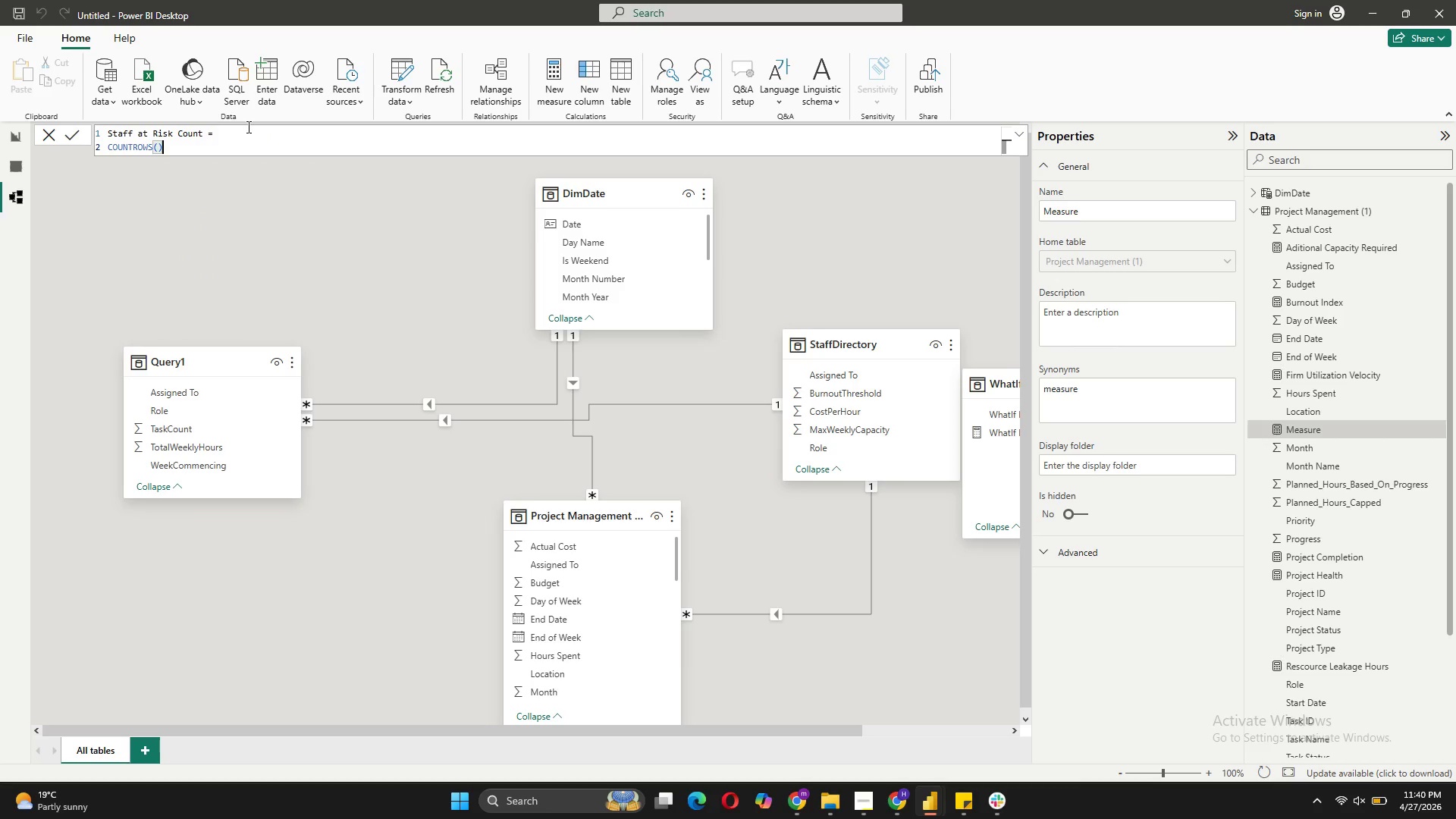 
key(ArrowLeft)
 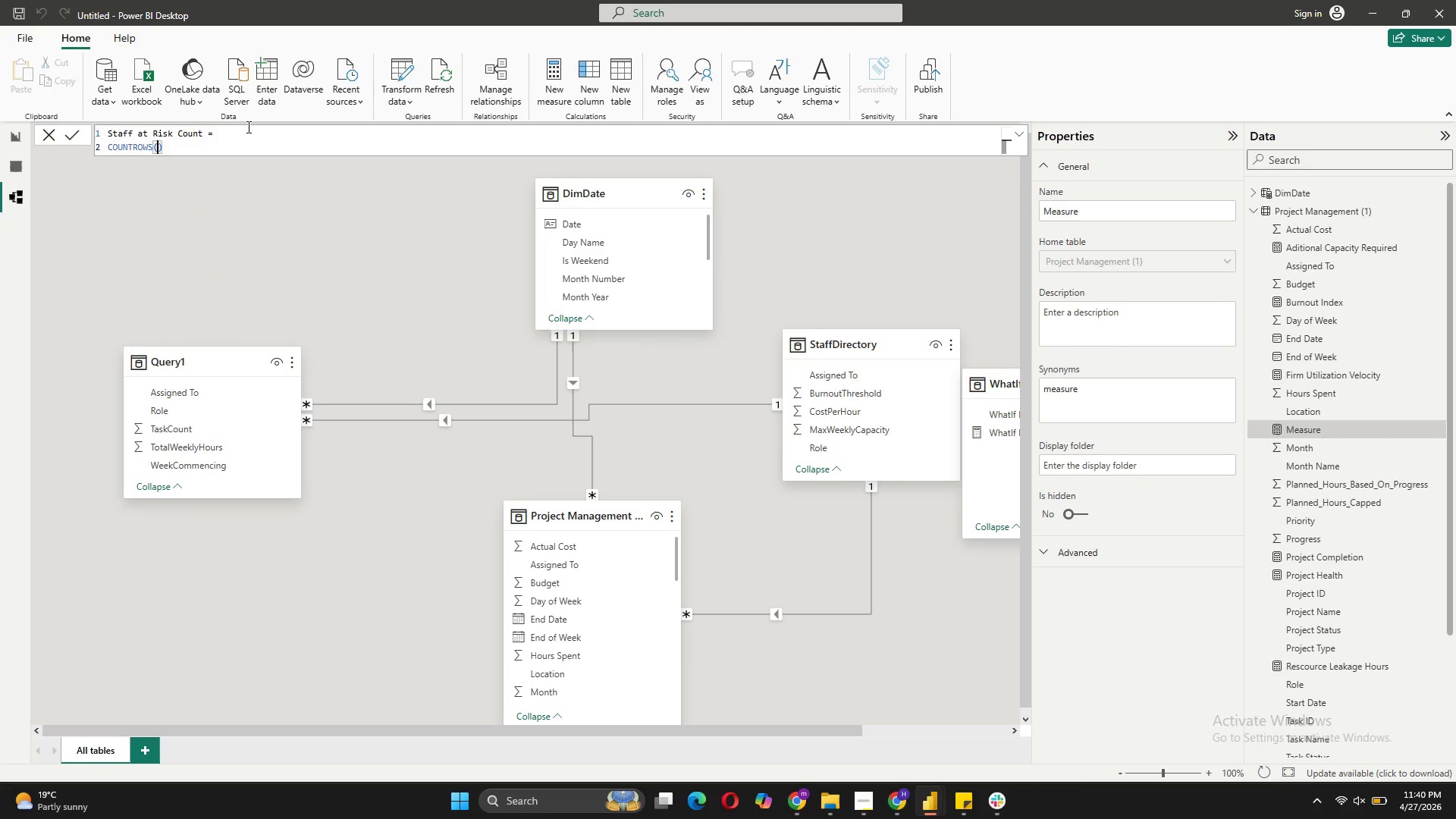 
key(Shift+ShiftRight)
 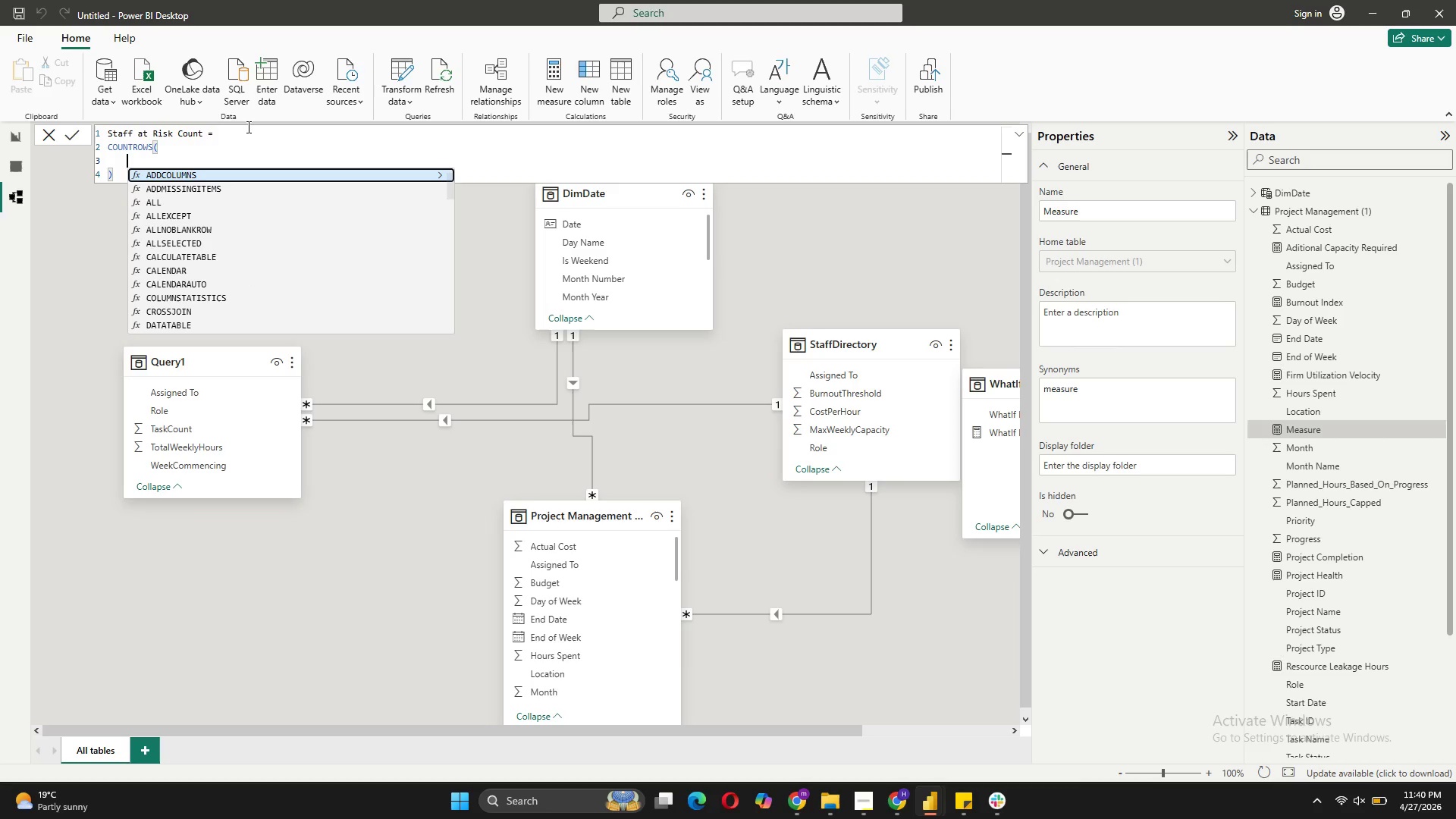 
key(Shift+Enter)
 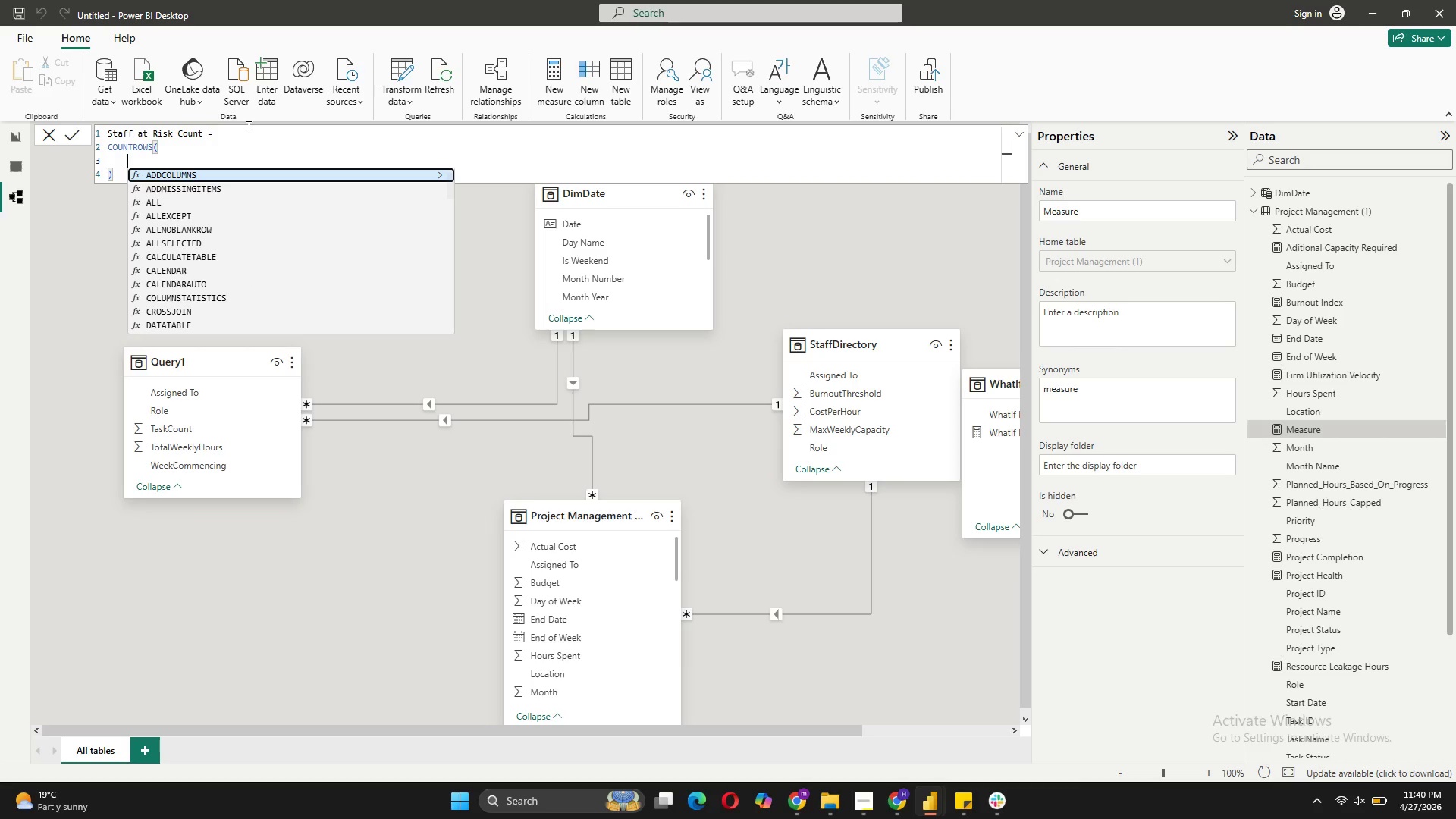 
type(FILTER())
 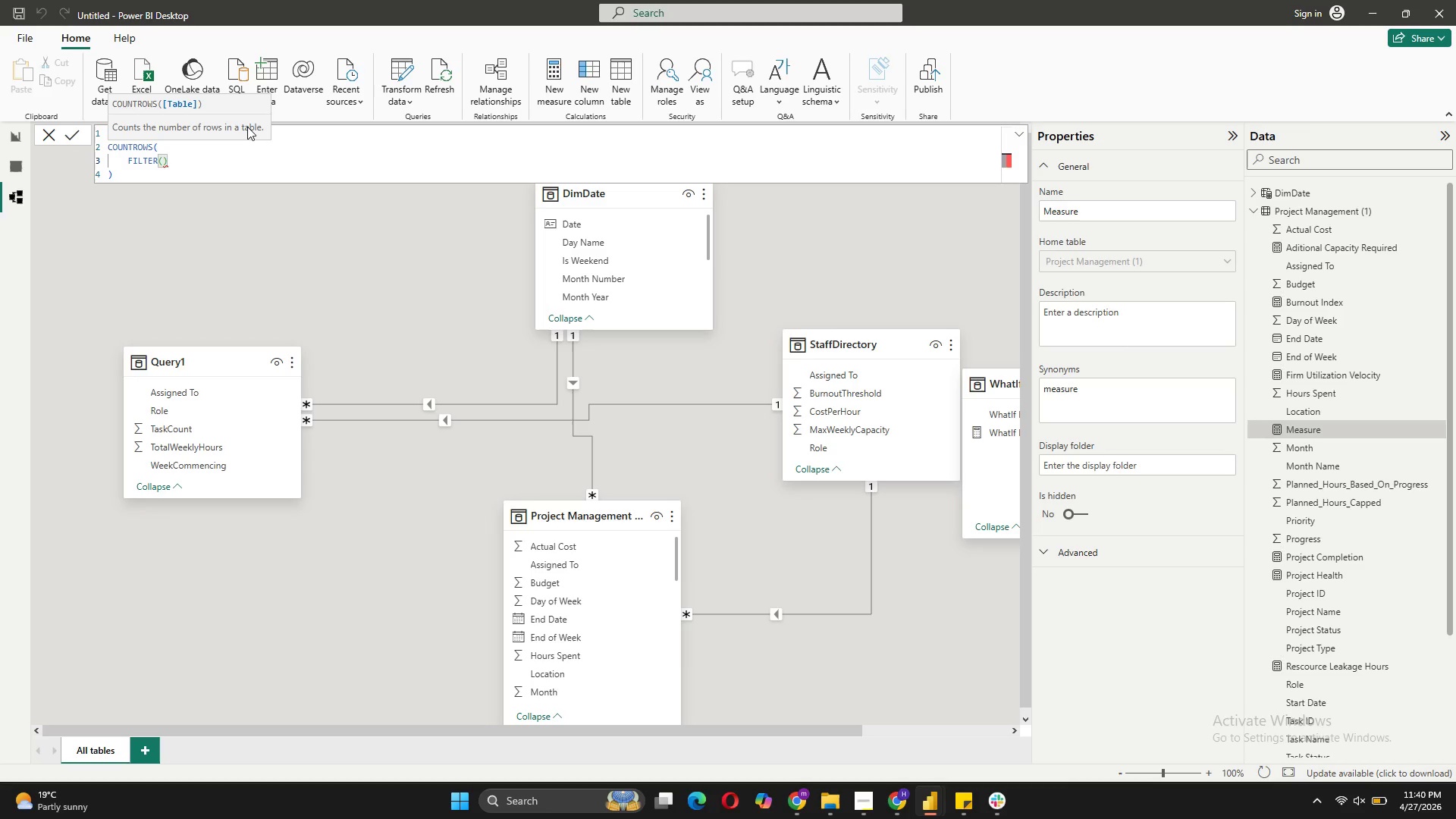 
key(ArrowLeft)
 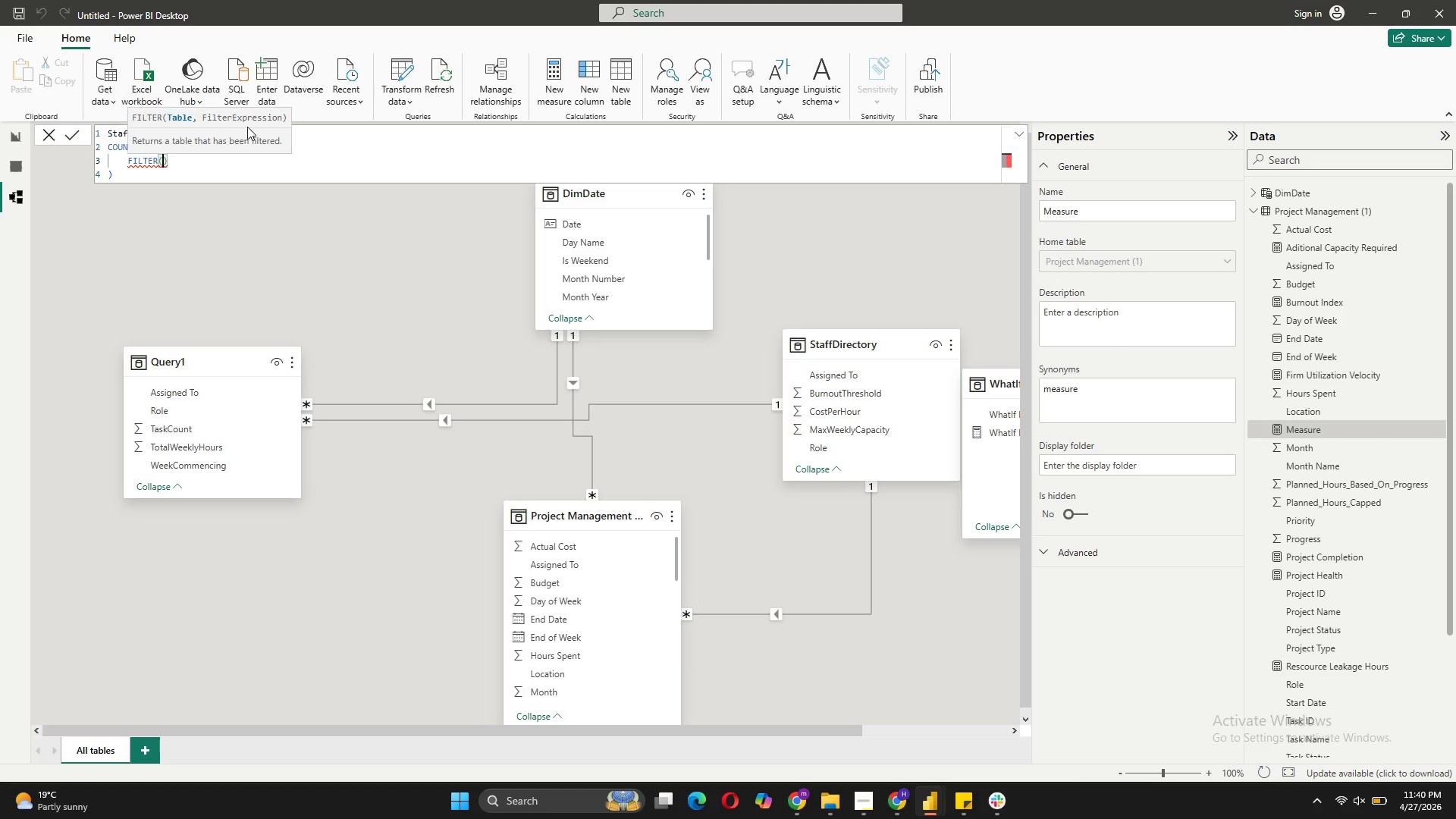 
key(Shift+ShiftRight)
 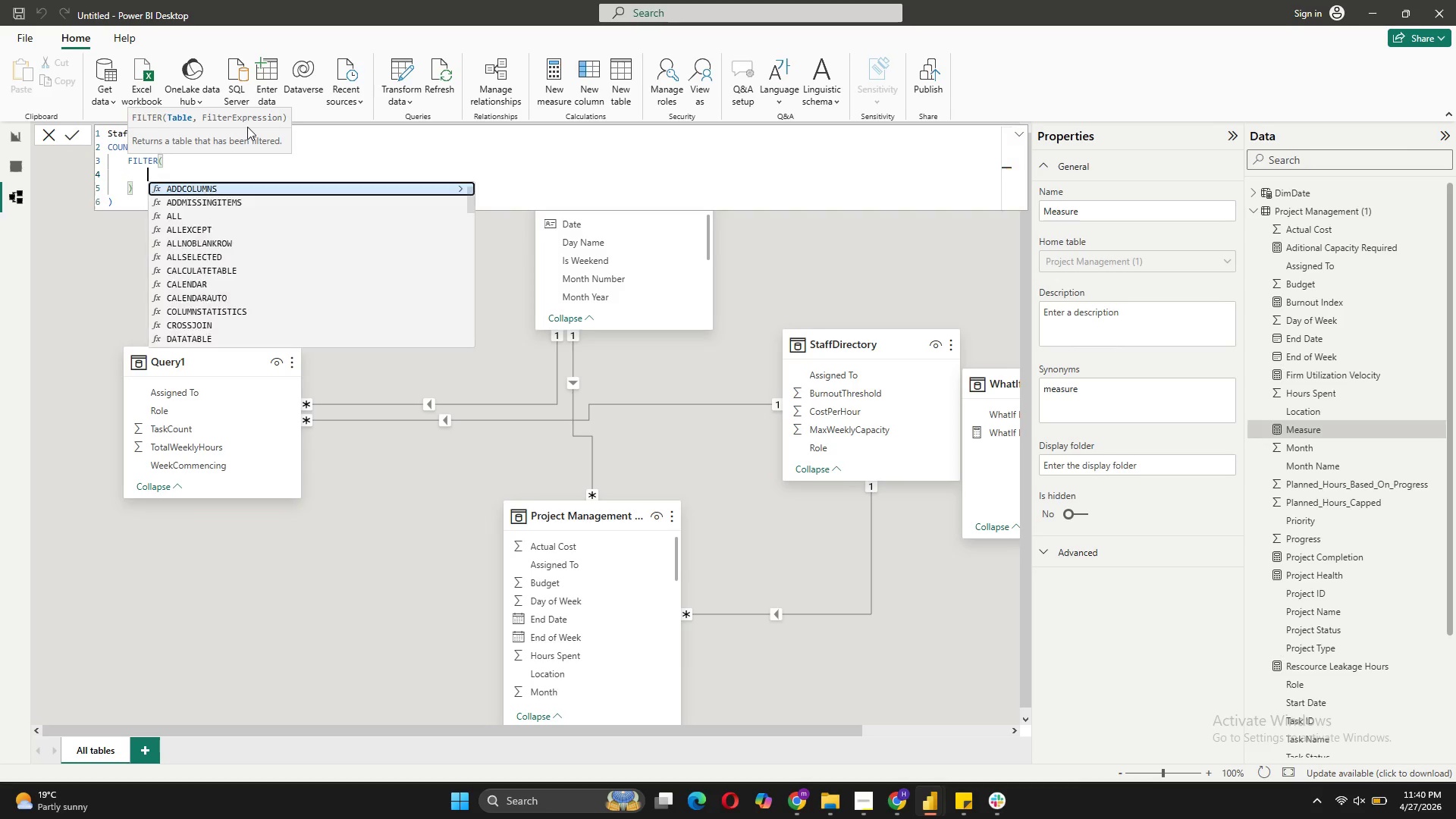 
key(Shift+Enter)
 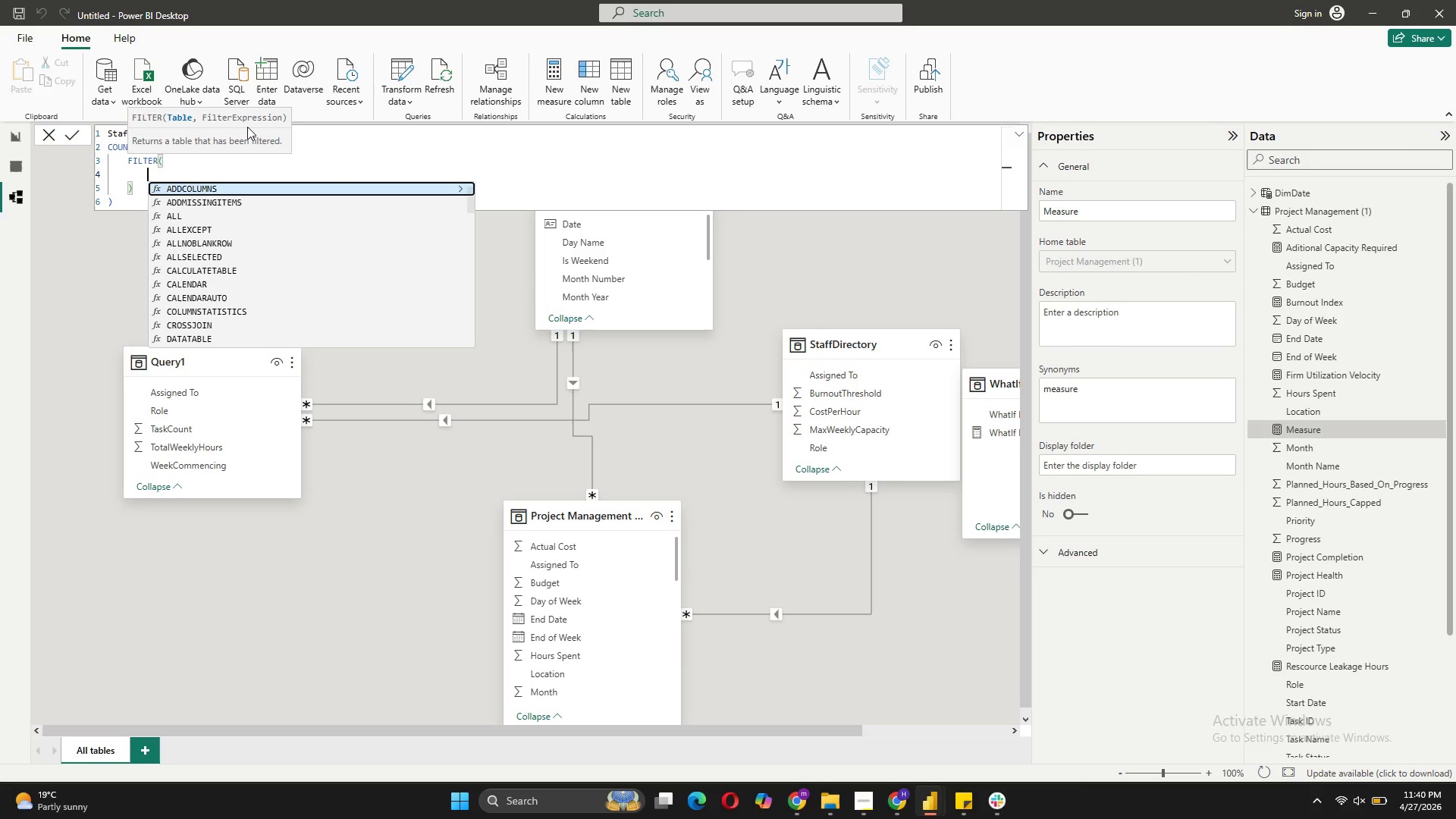 
type(STA)
key(Tab)
type(,)
 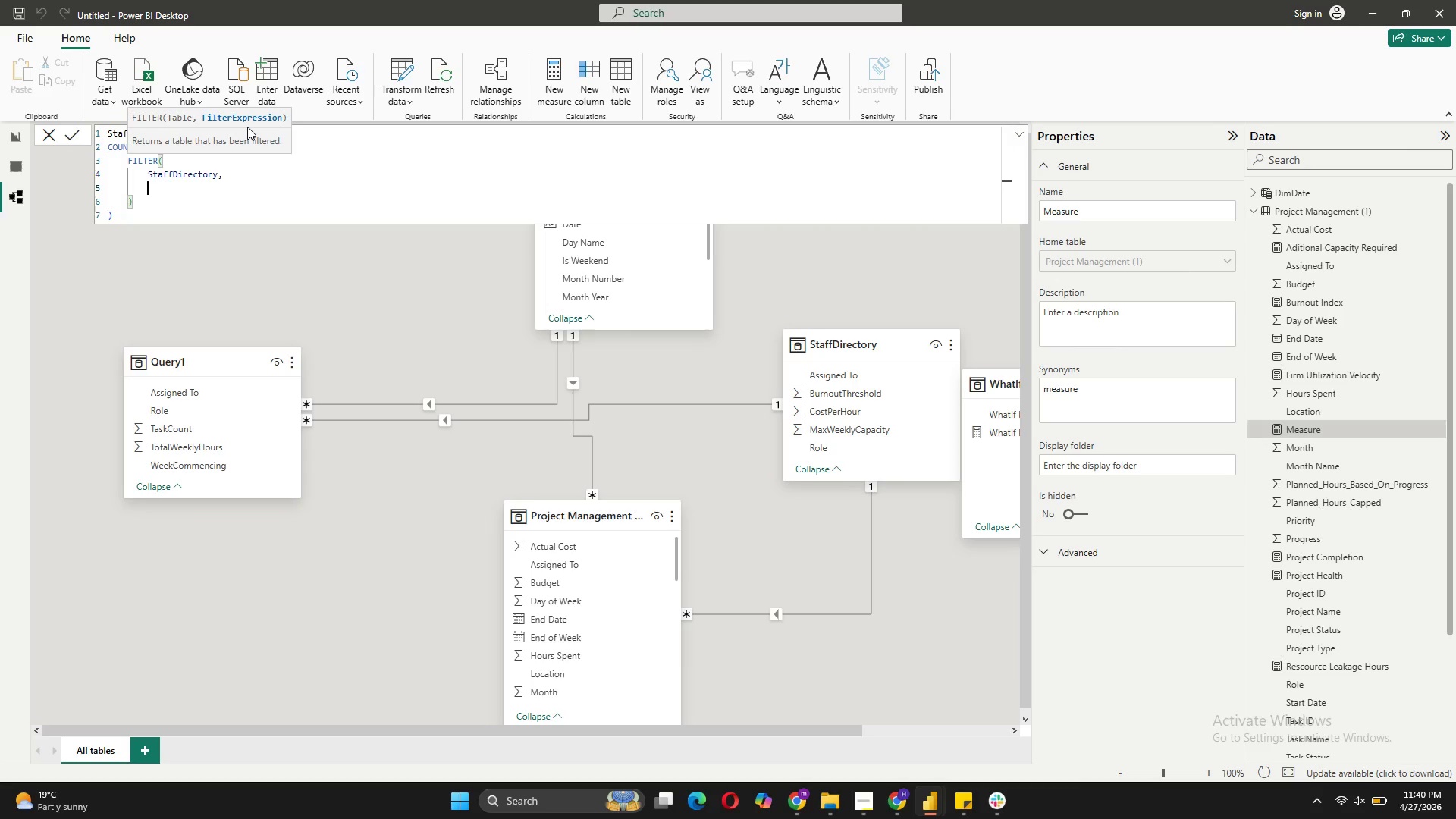 
key(Shift+Enter)
 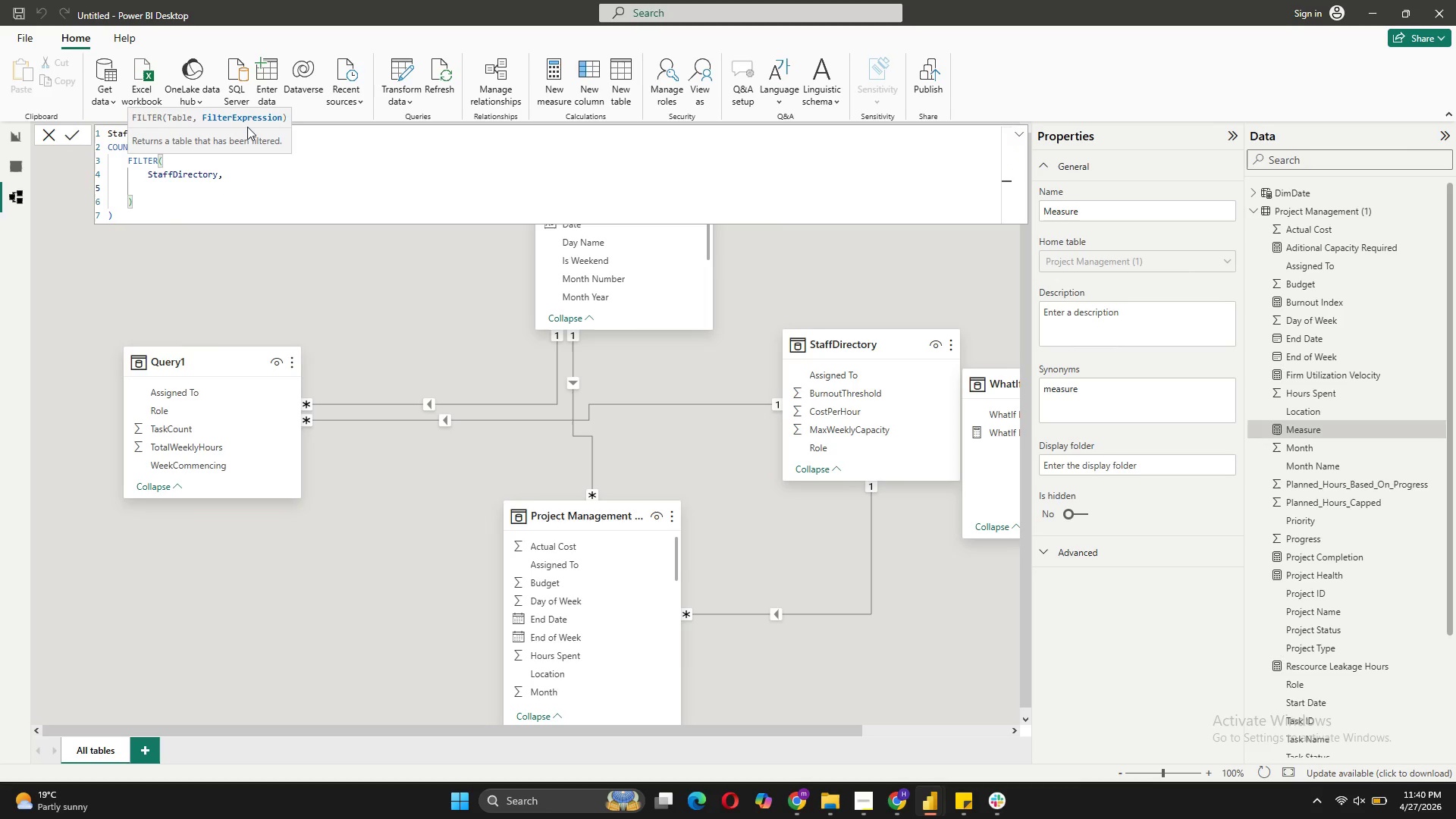 
key(BracketLeft)
 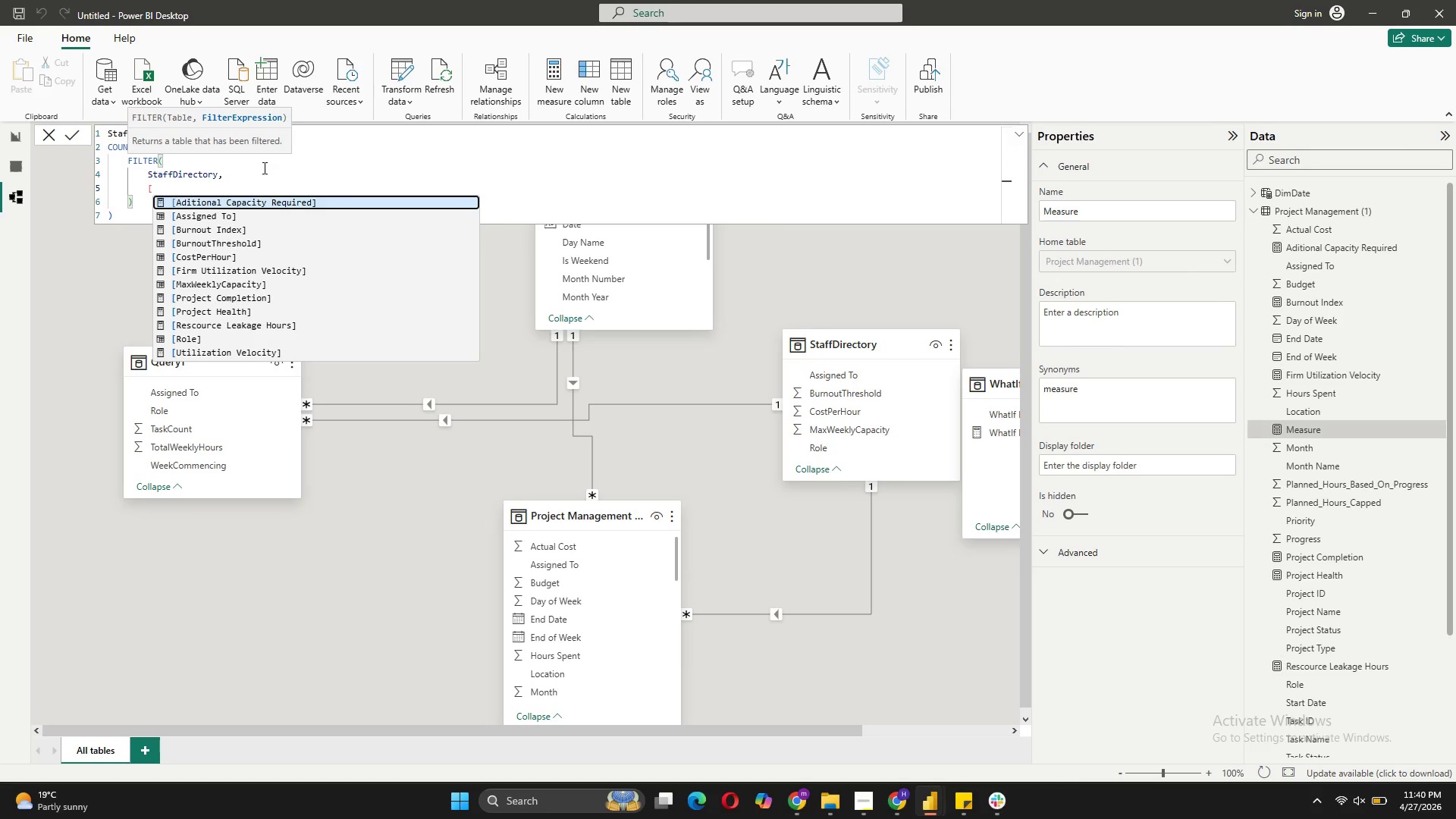 
left_click([193, 232])
 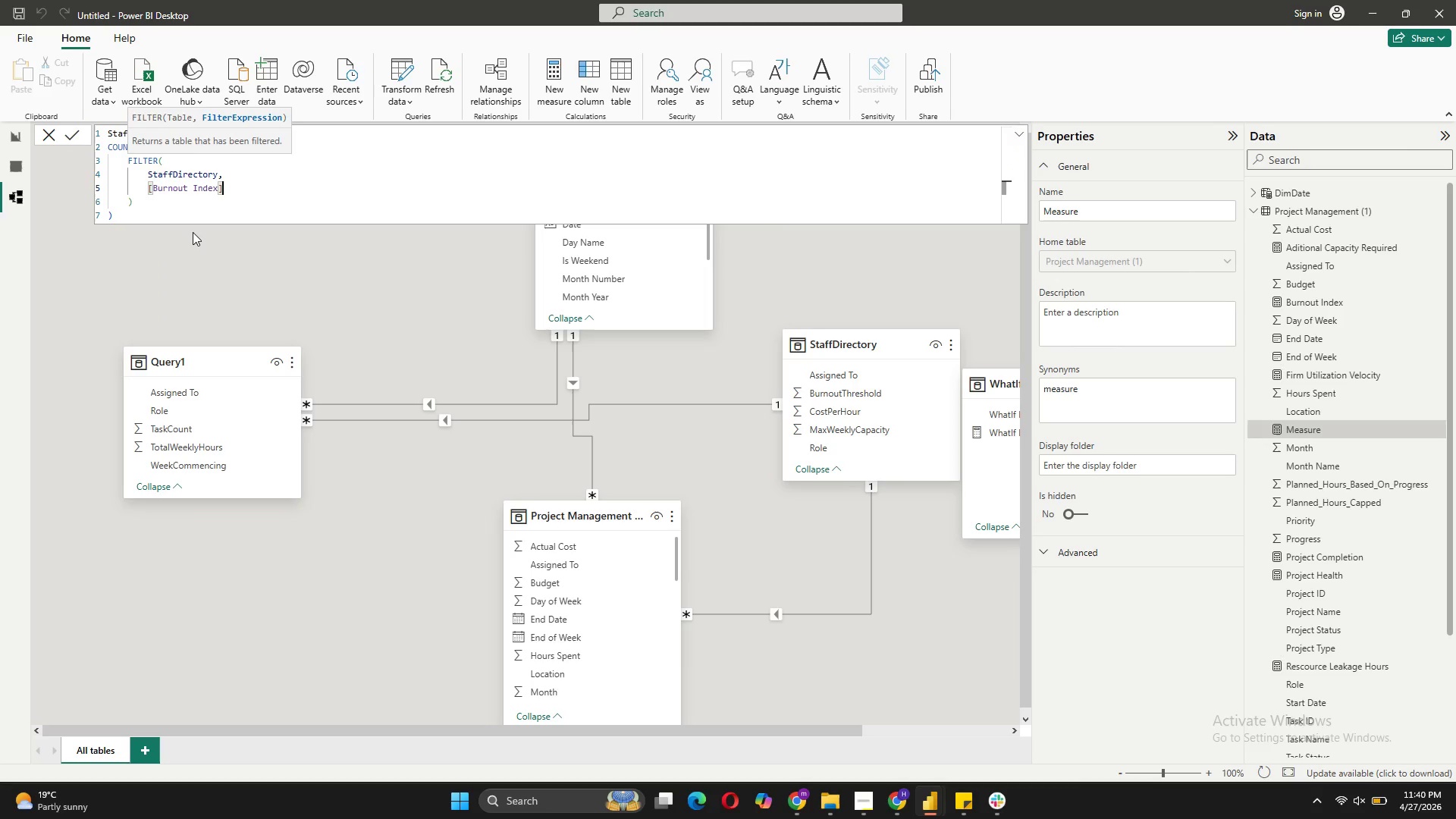 
key(Space)
 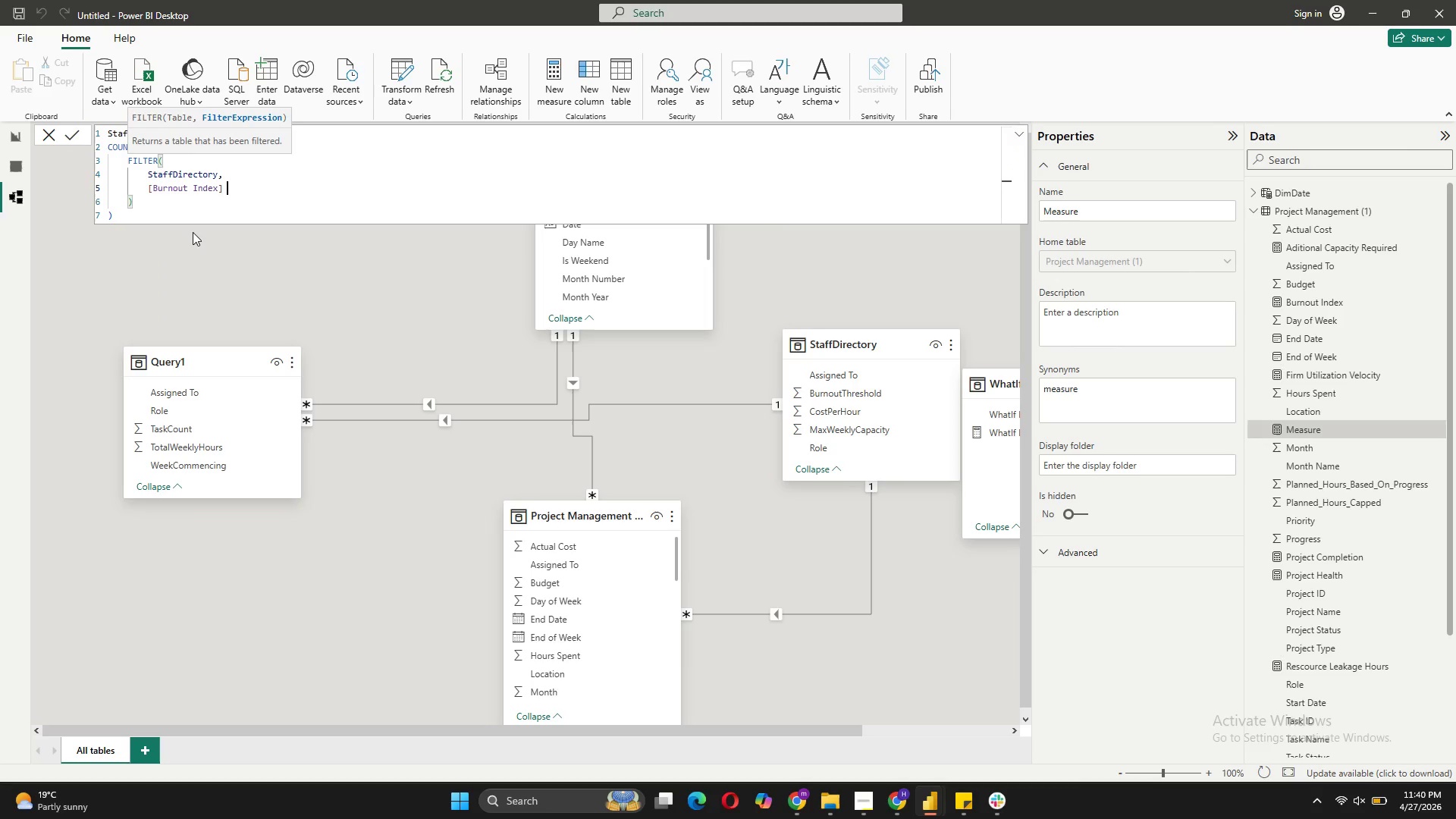 
key(Shift+ShiftLeft)
 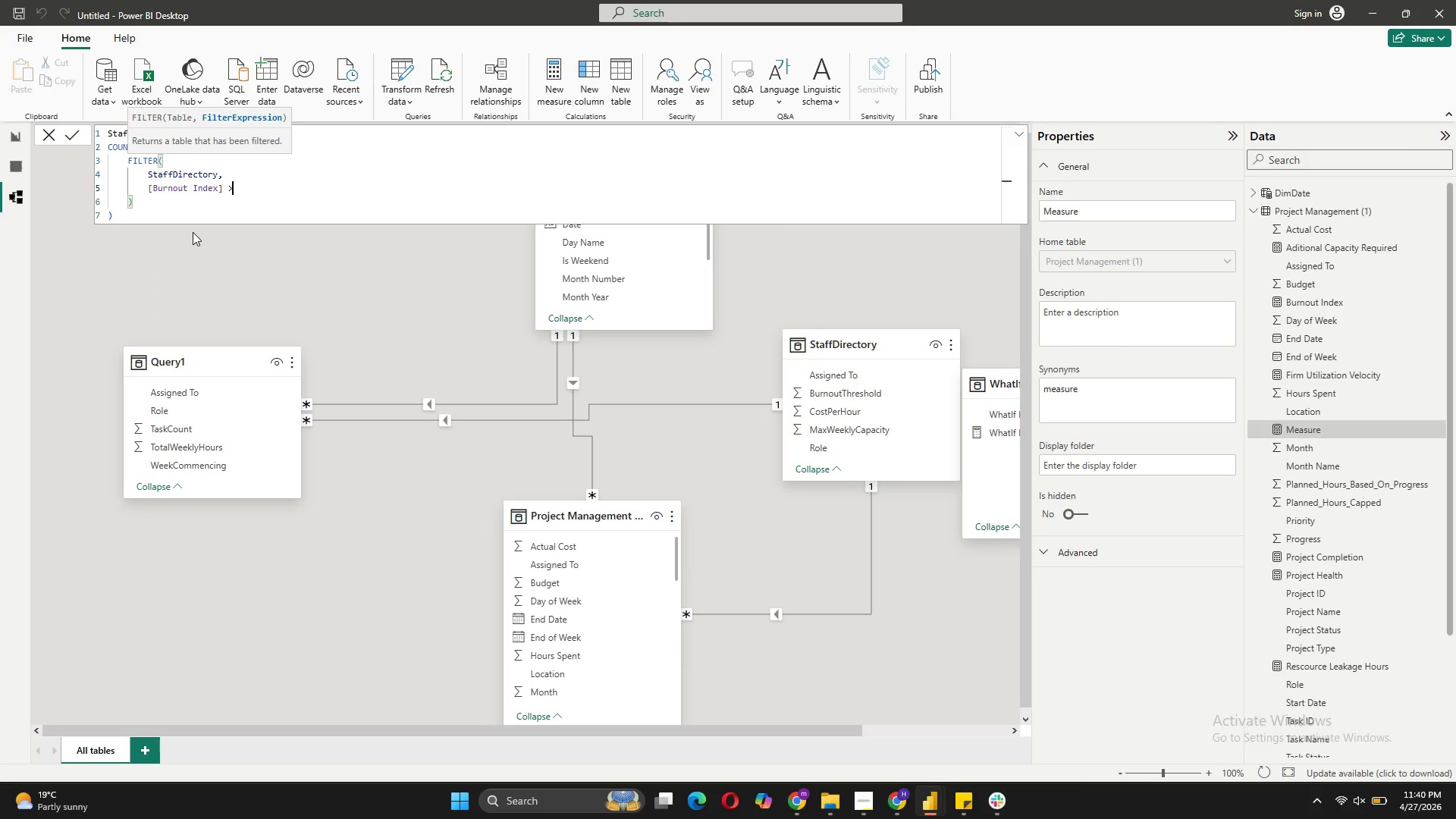 
key(Shift+Period)
 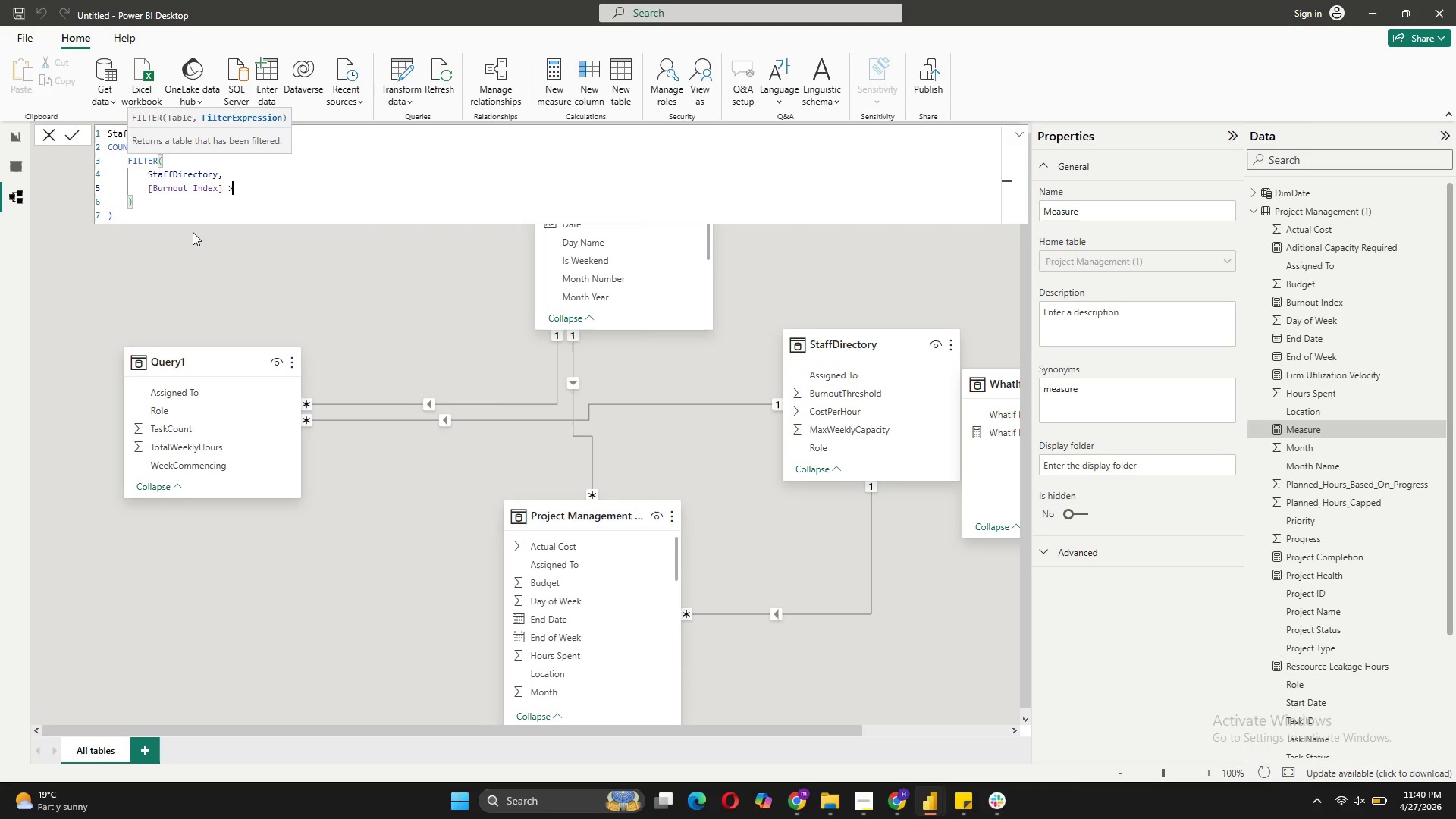 
key(Space)
 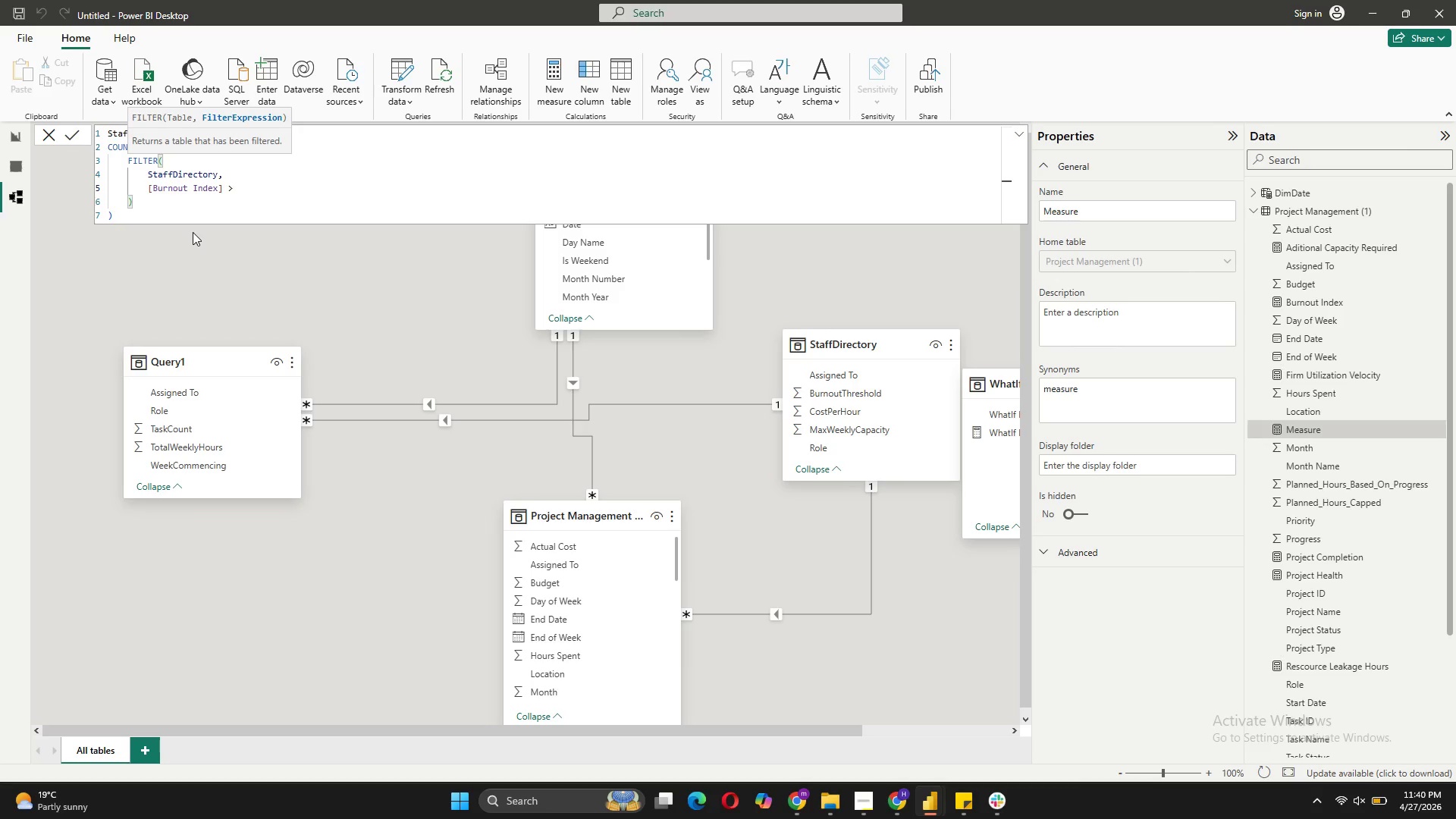 
key(Backspace)
 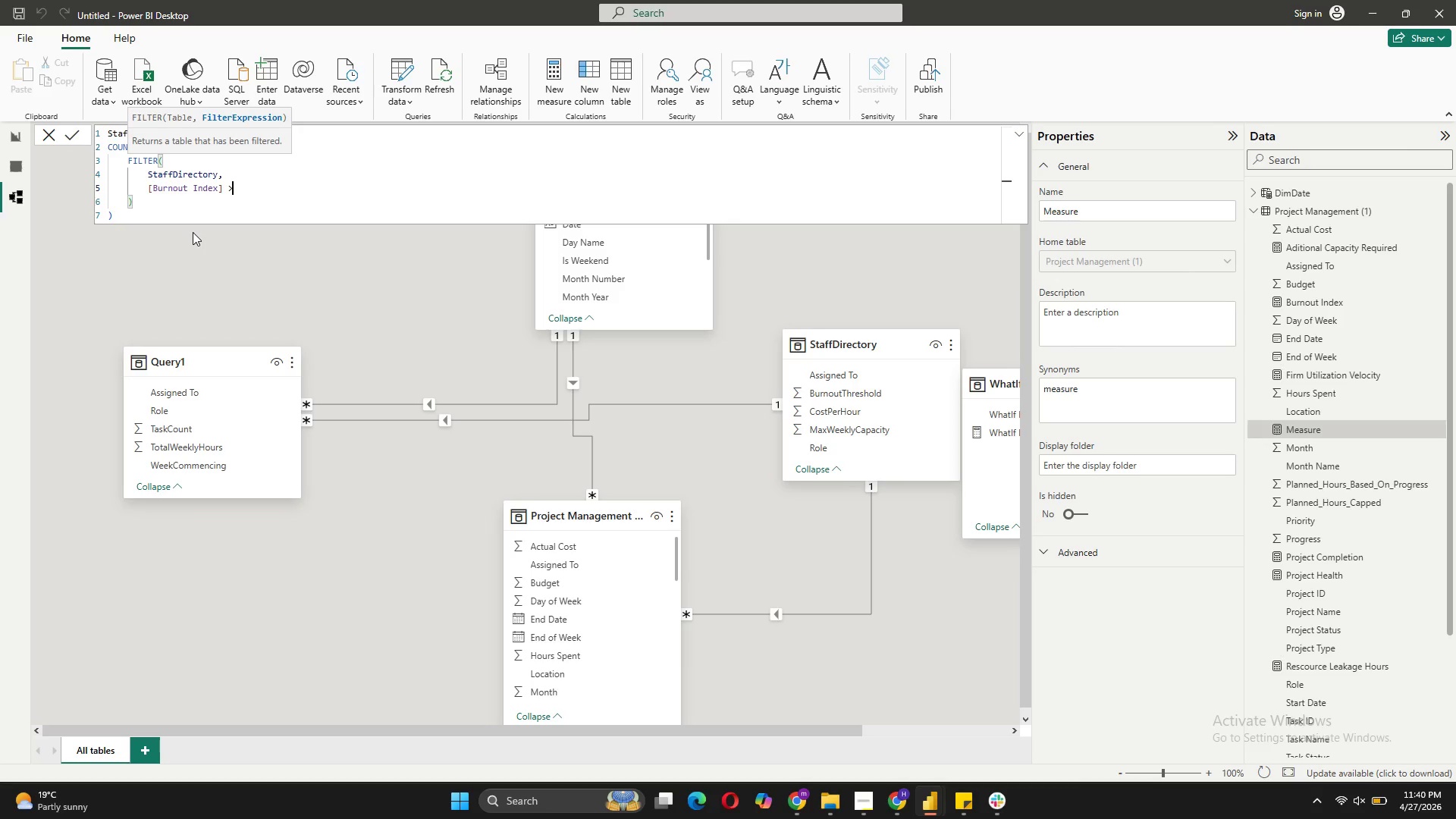 
key(Equal)
 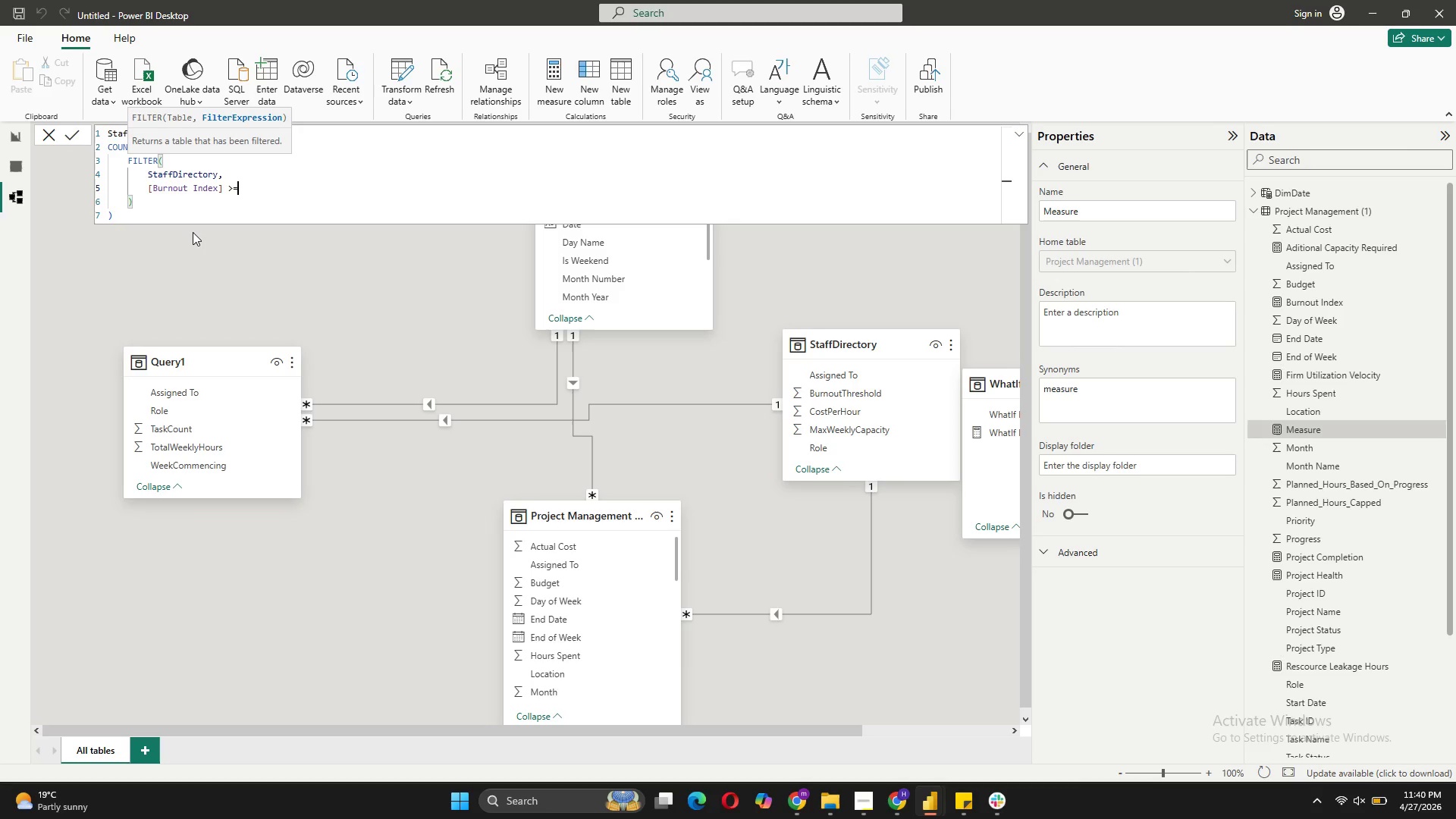 
key(Space)
 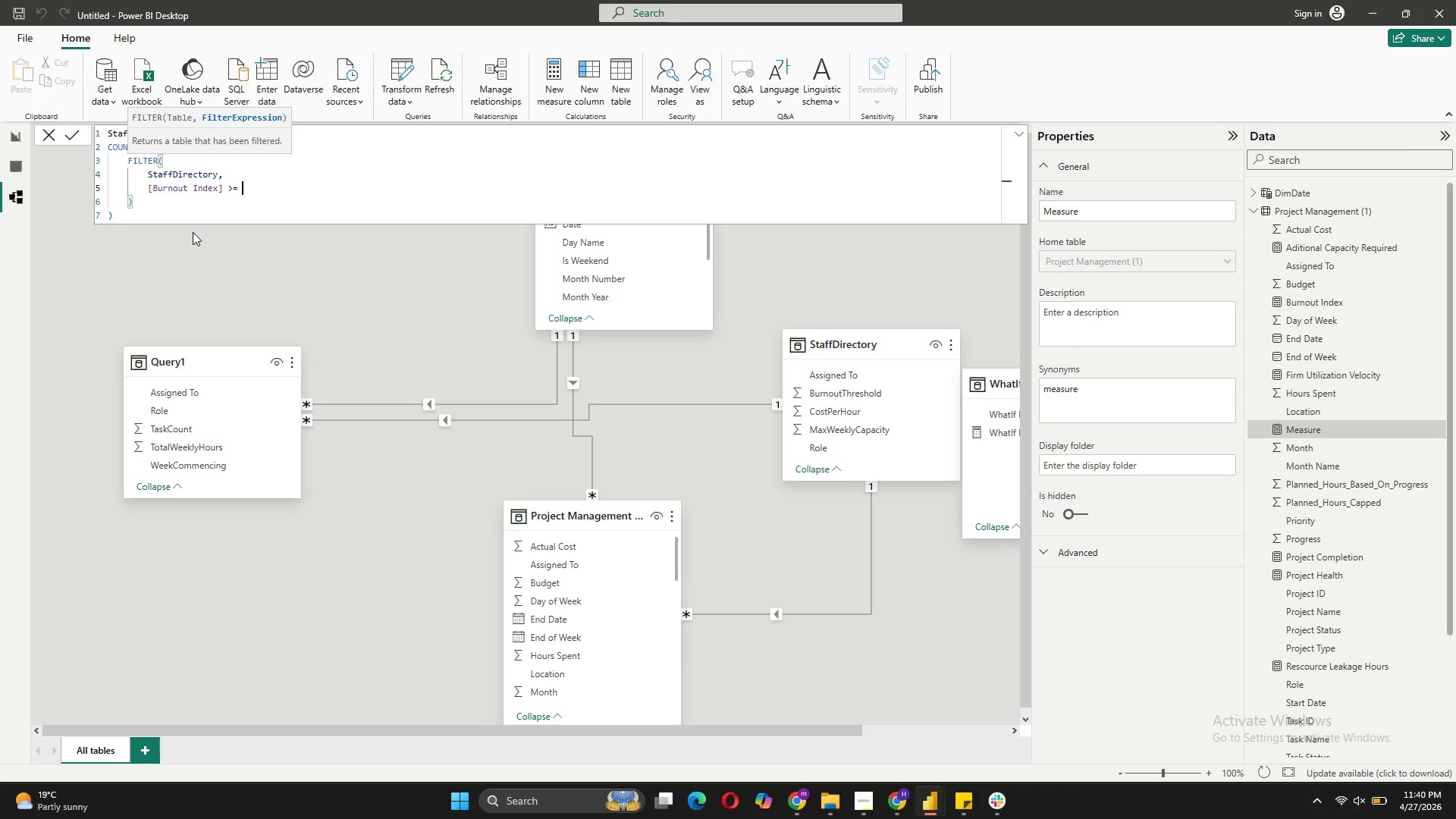 
key(2)
 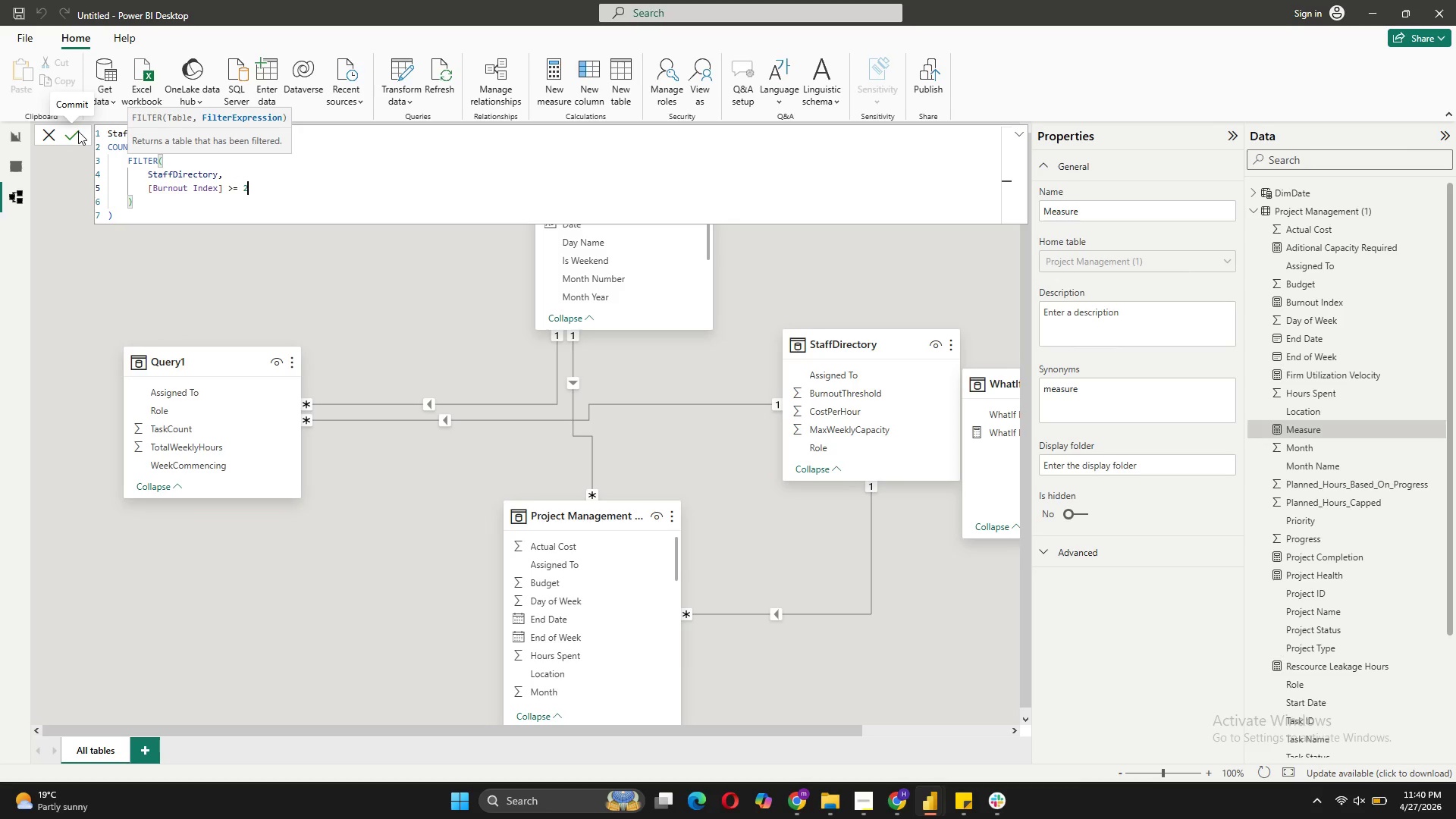 
left_click([78, 131])
 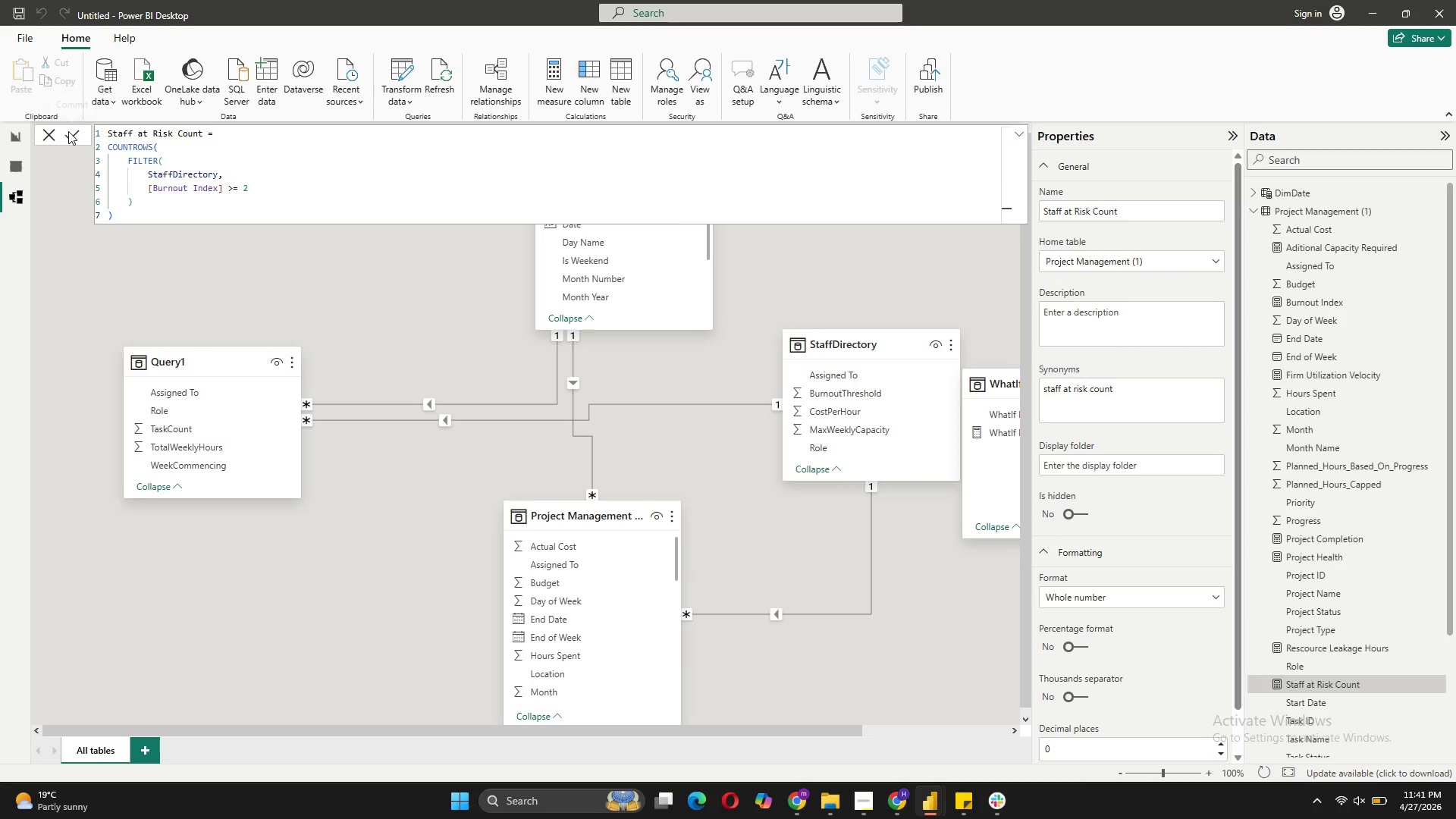 
wait(7.19)
 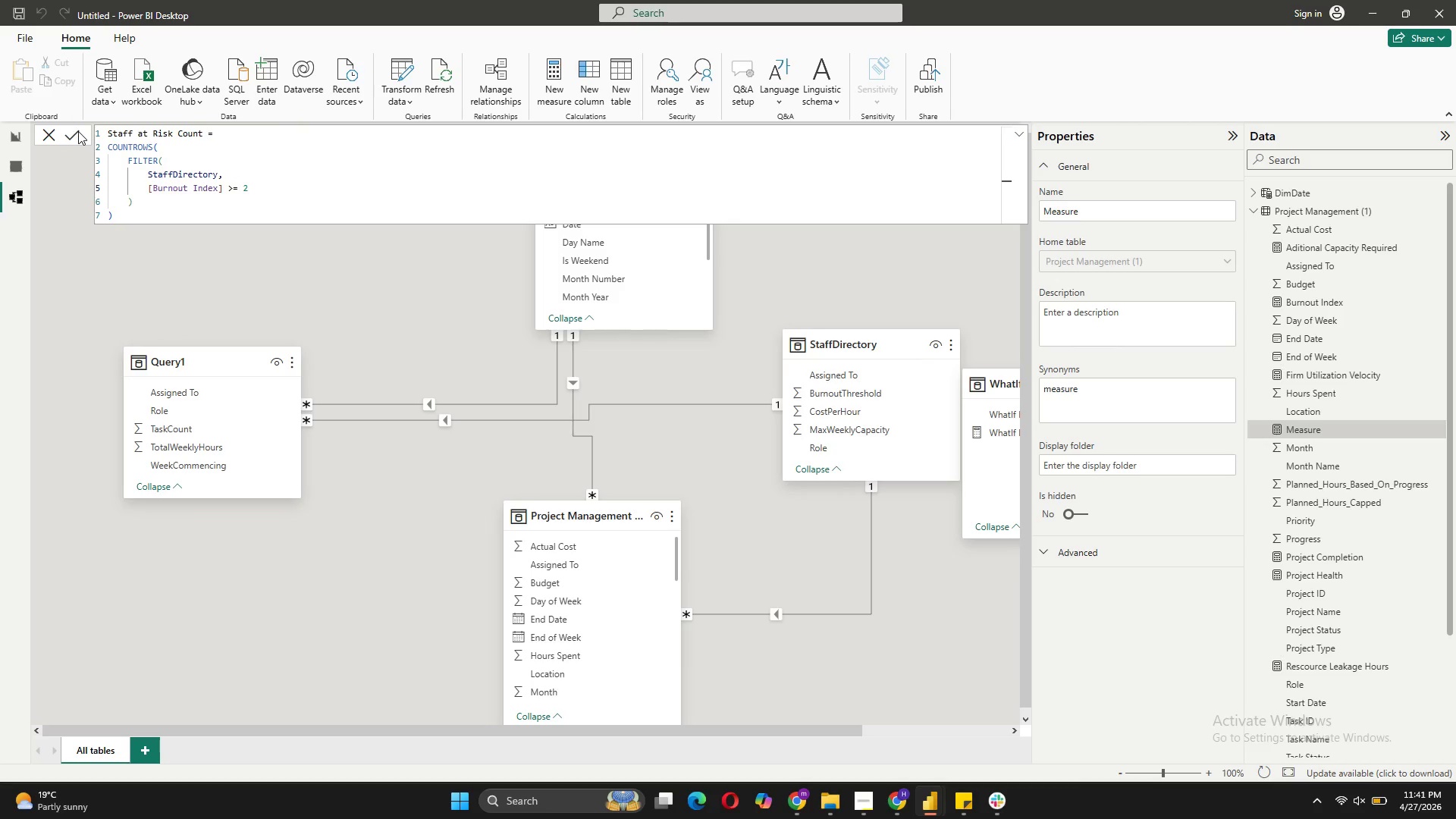 
left_click([5, 136])
 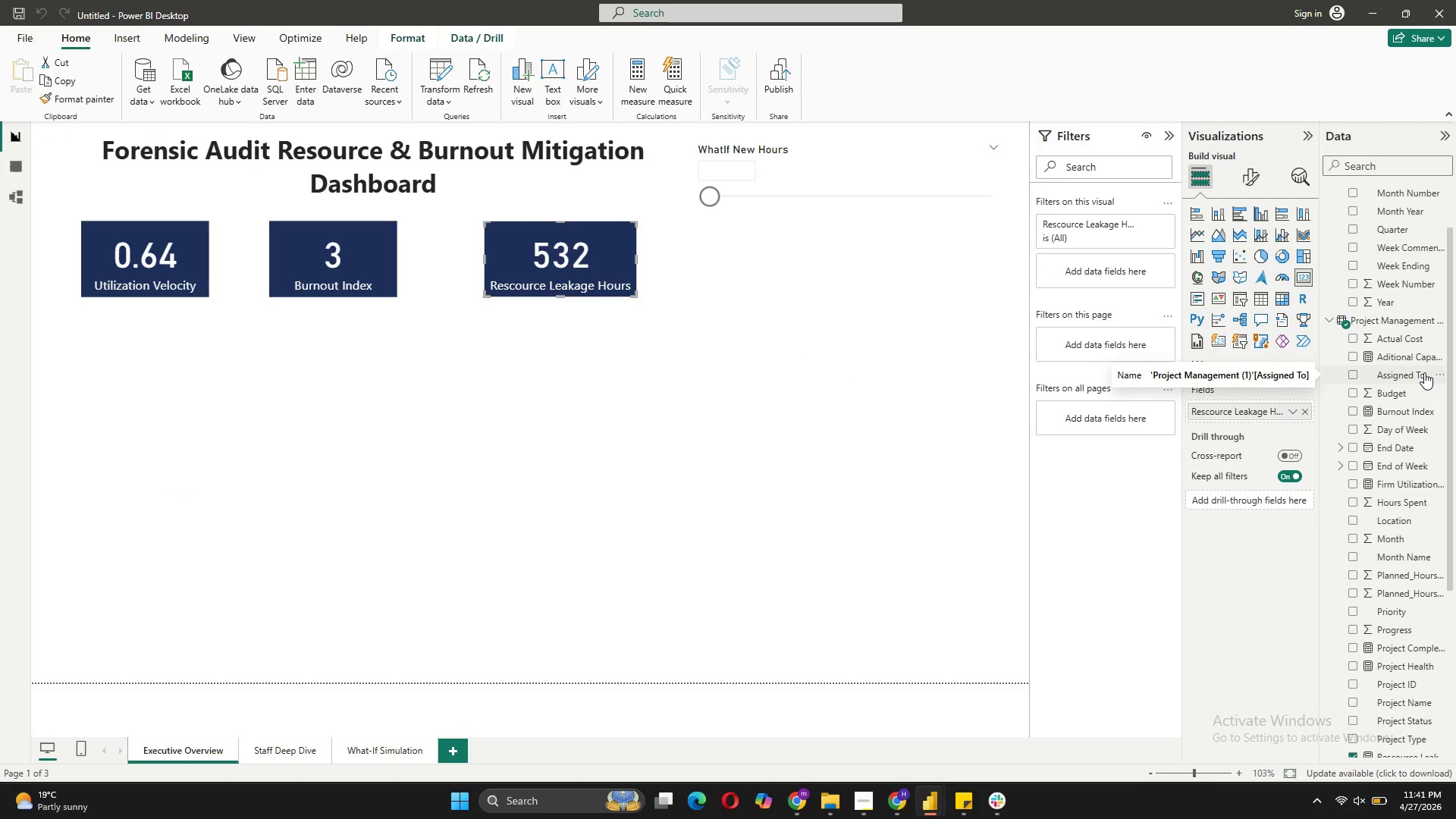 
wait(5.36)
 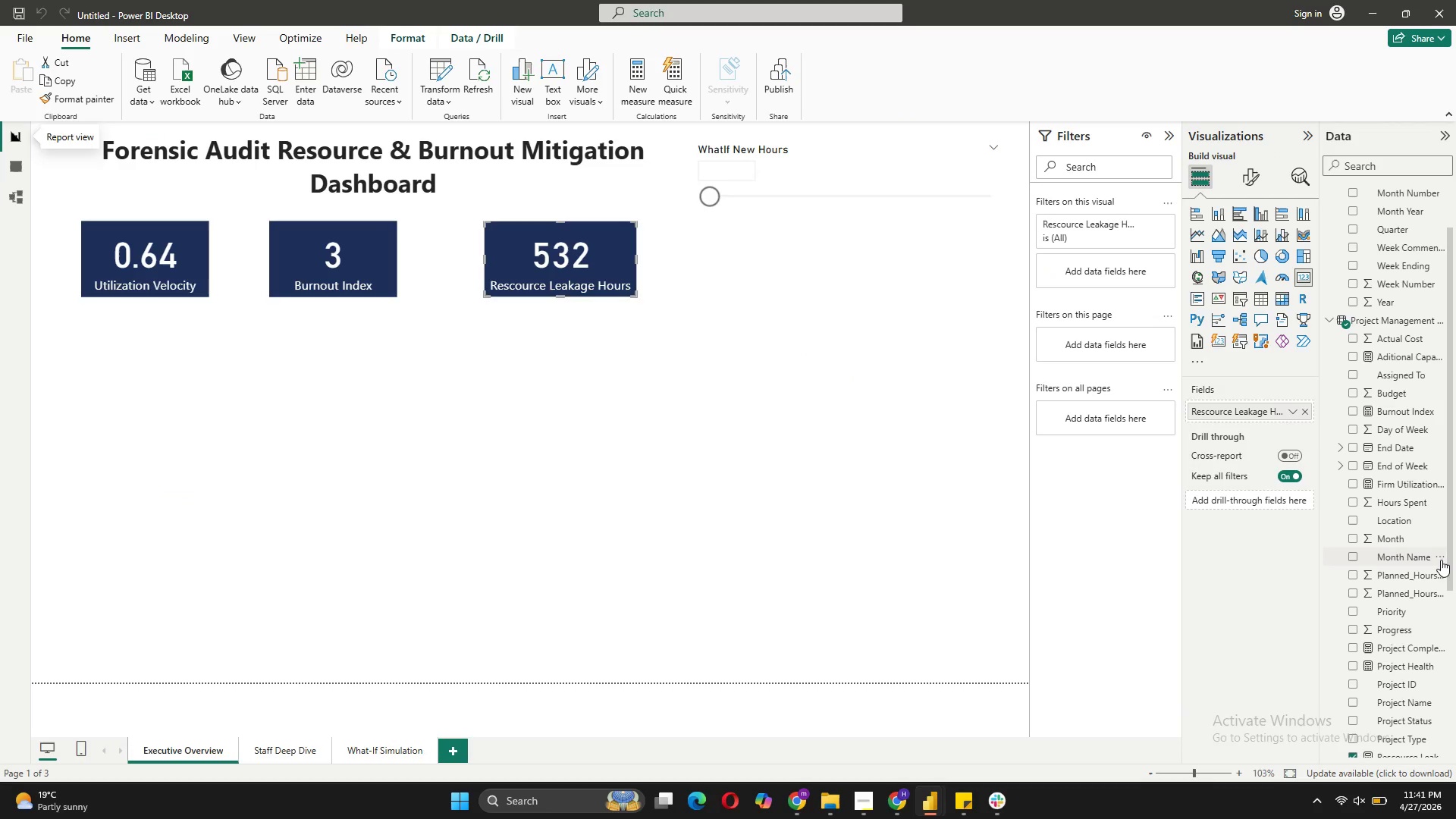 
left_click_drag(start_coordinate=[1400, 491], to_coordinate=[1259, 435])
 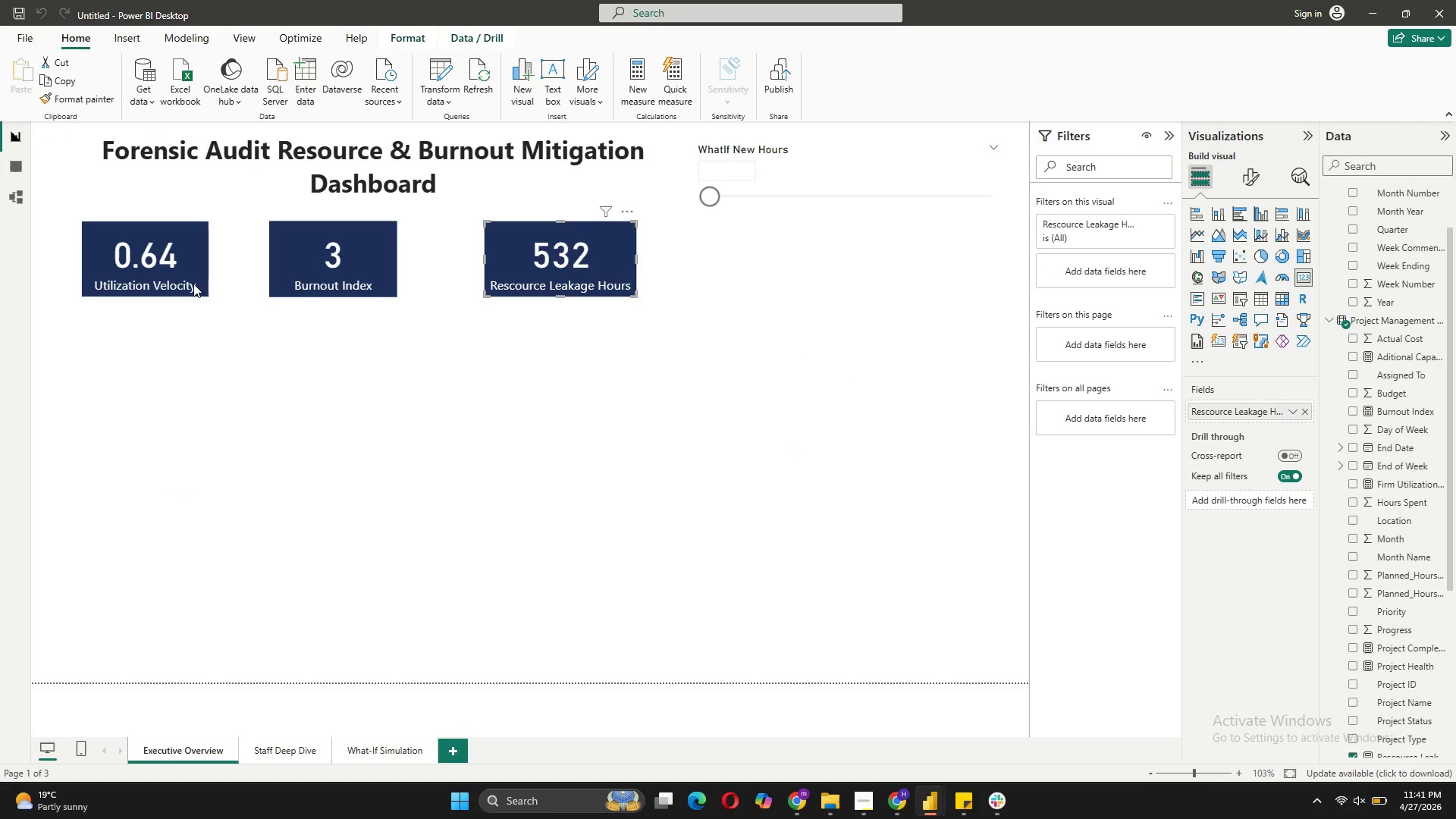 
left_click([193, 271])
 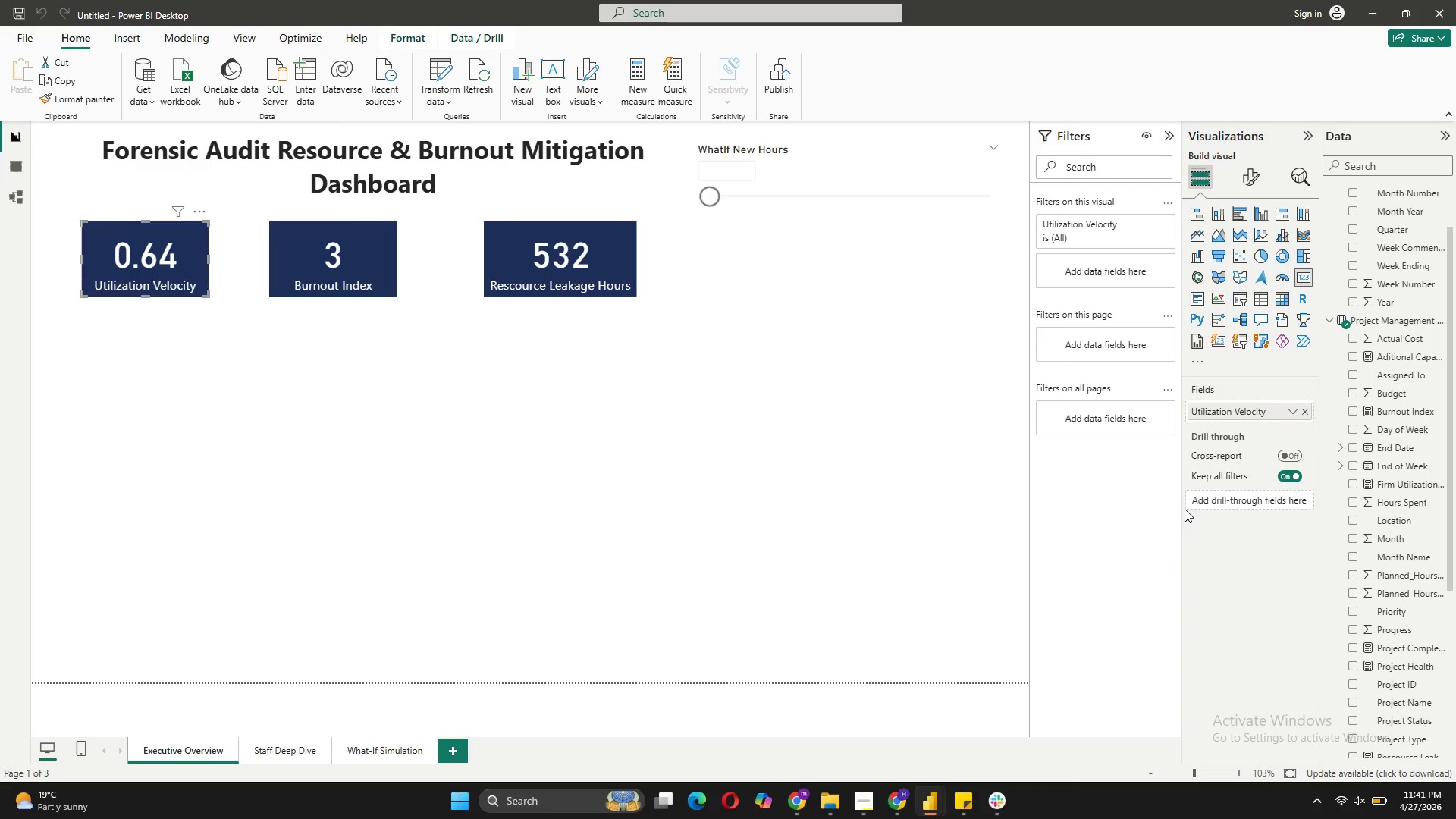 
wait(5.59)
 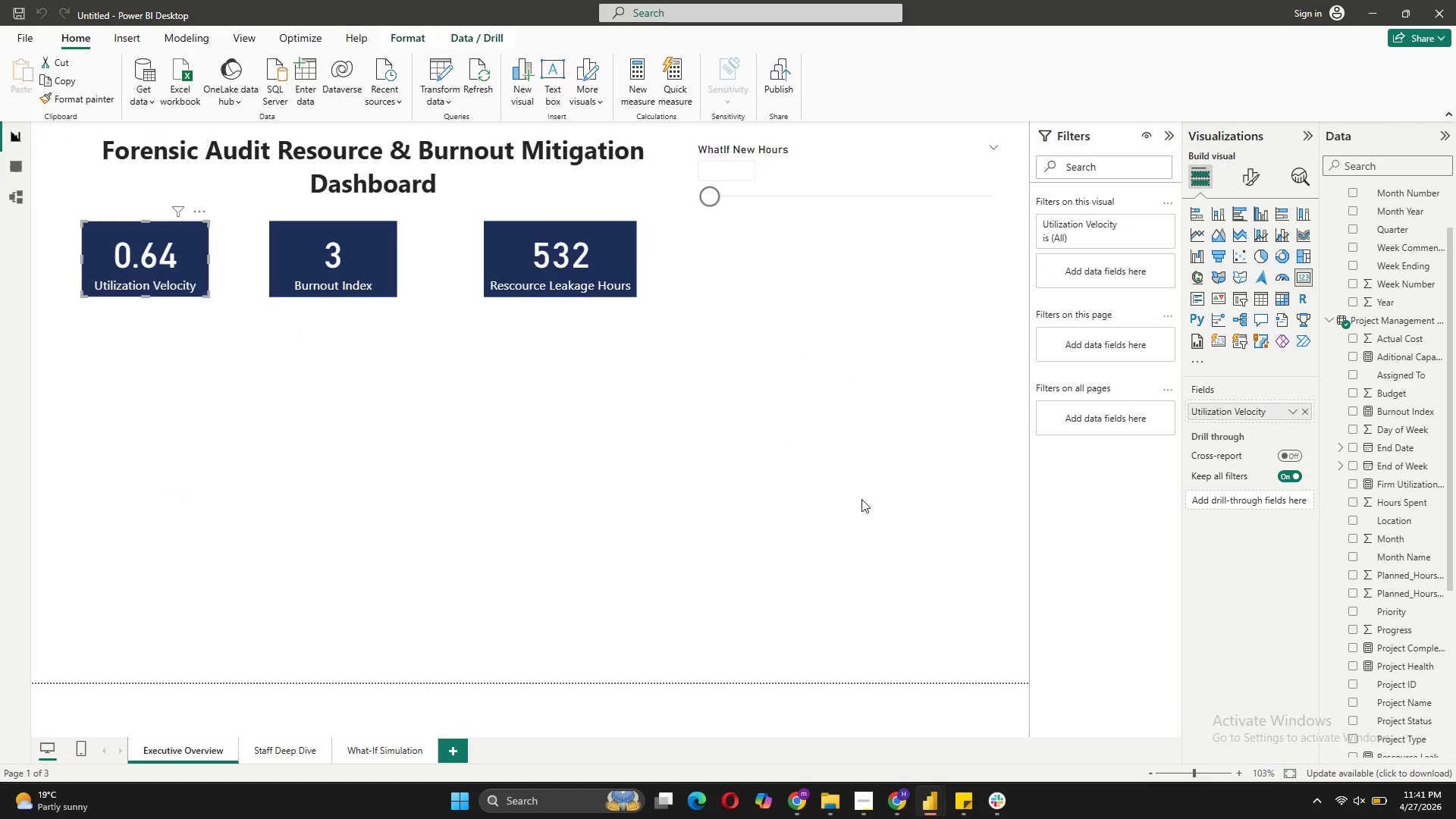 
left_click_drag(start_coordinate=[1383, 479], to_coordinate=[1257, 402])
 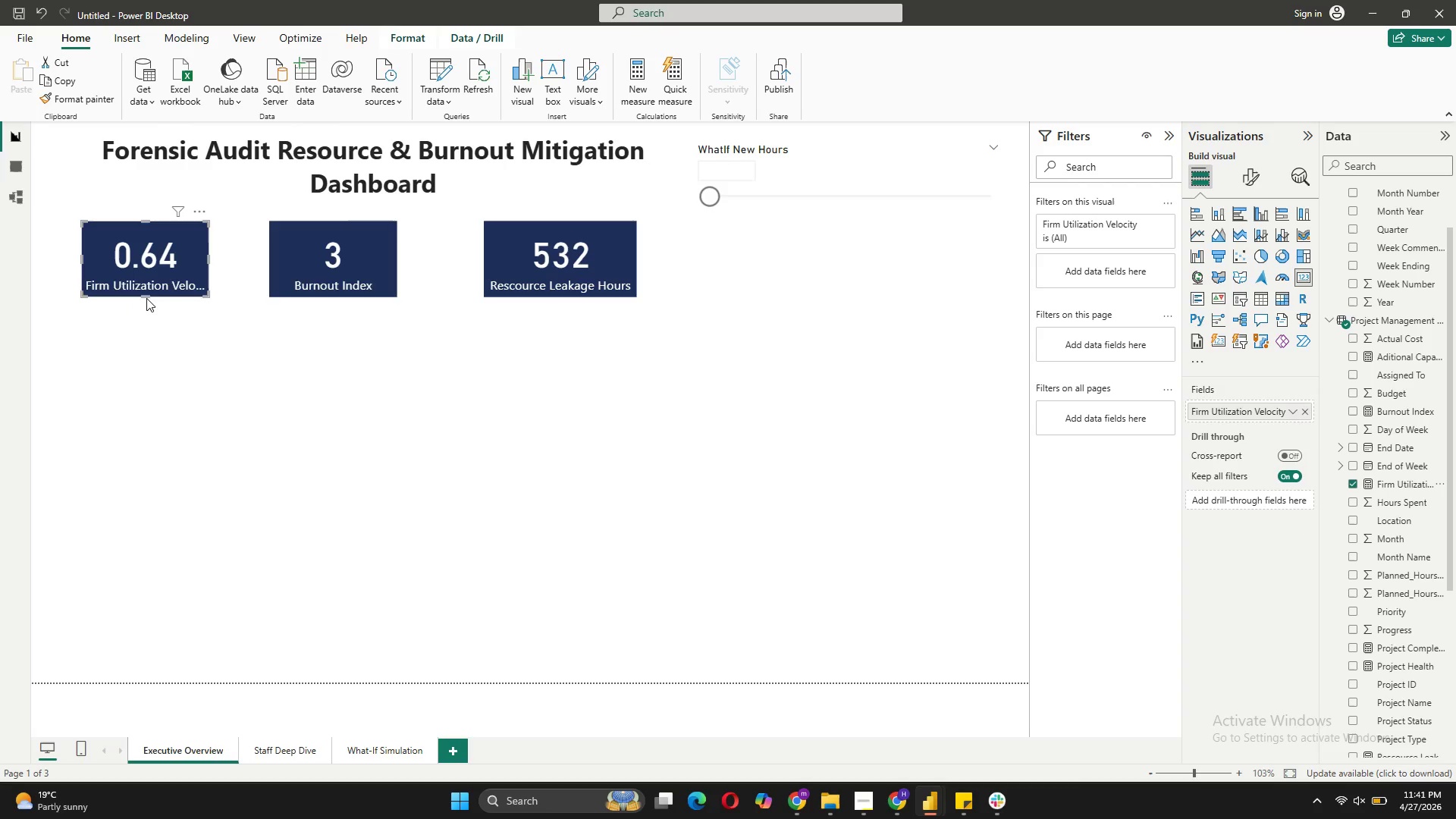 
left_click([328, 257])
 